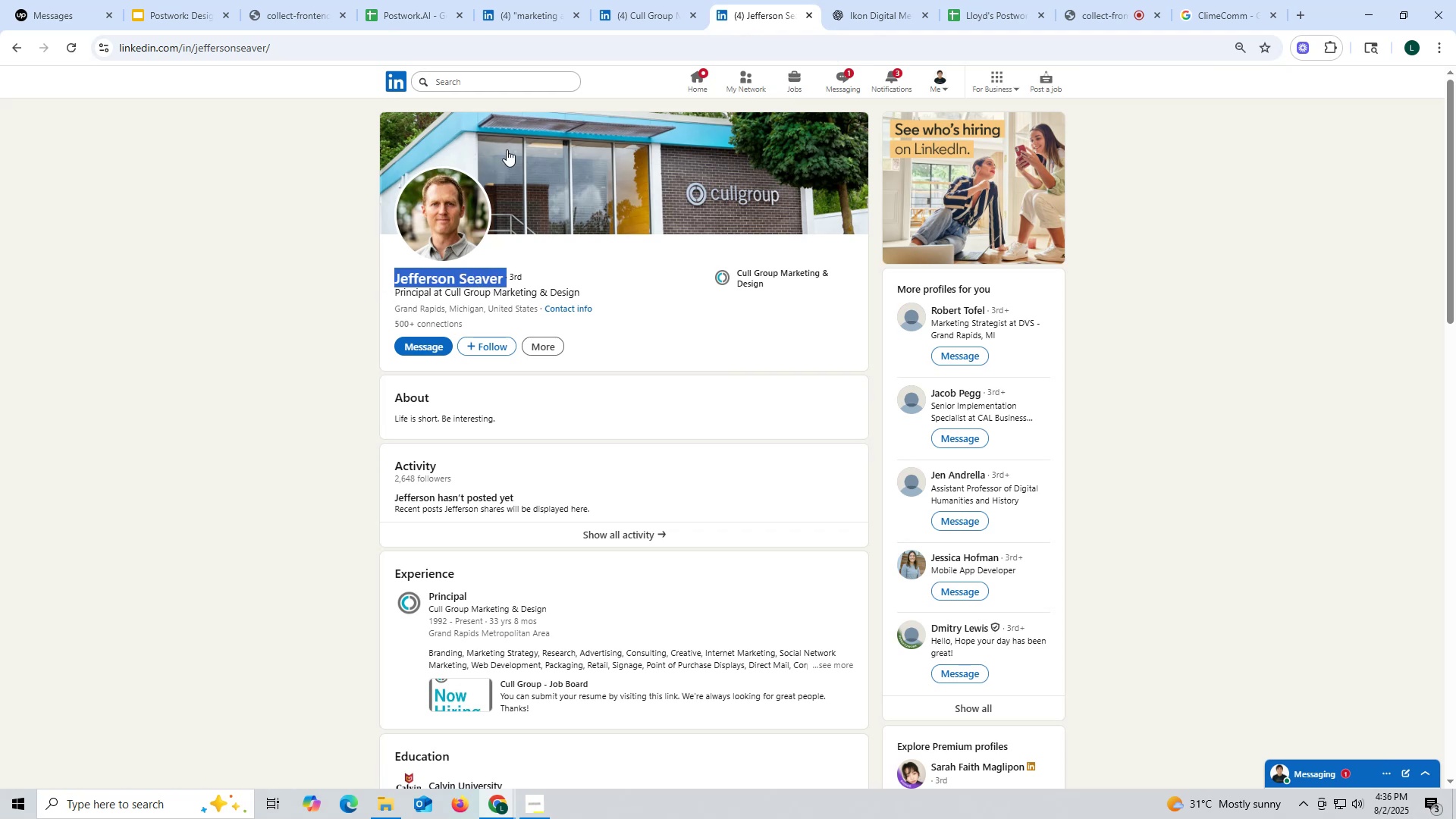 
key(Control+ControlLeft)
 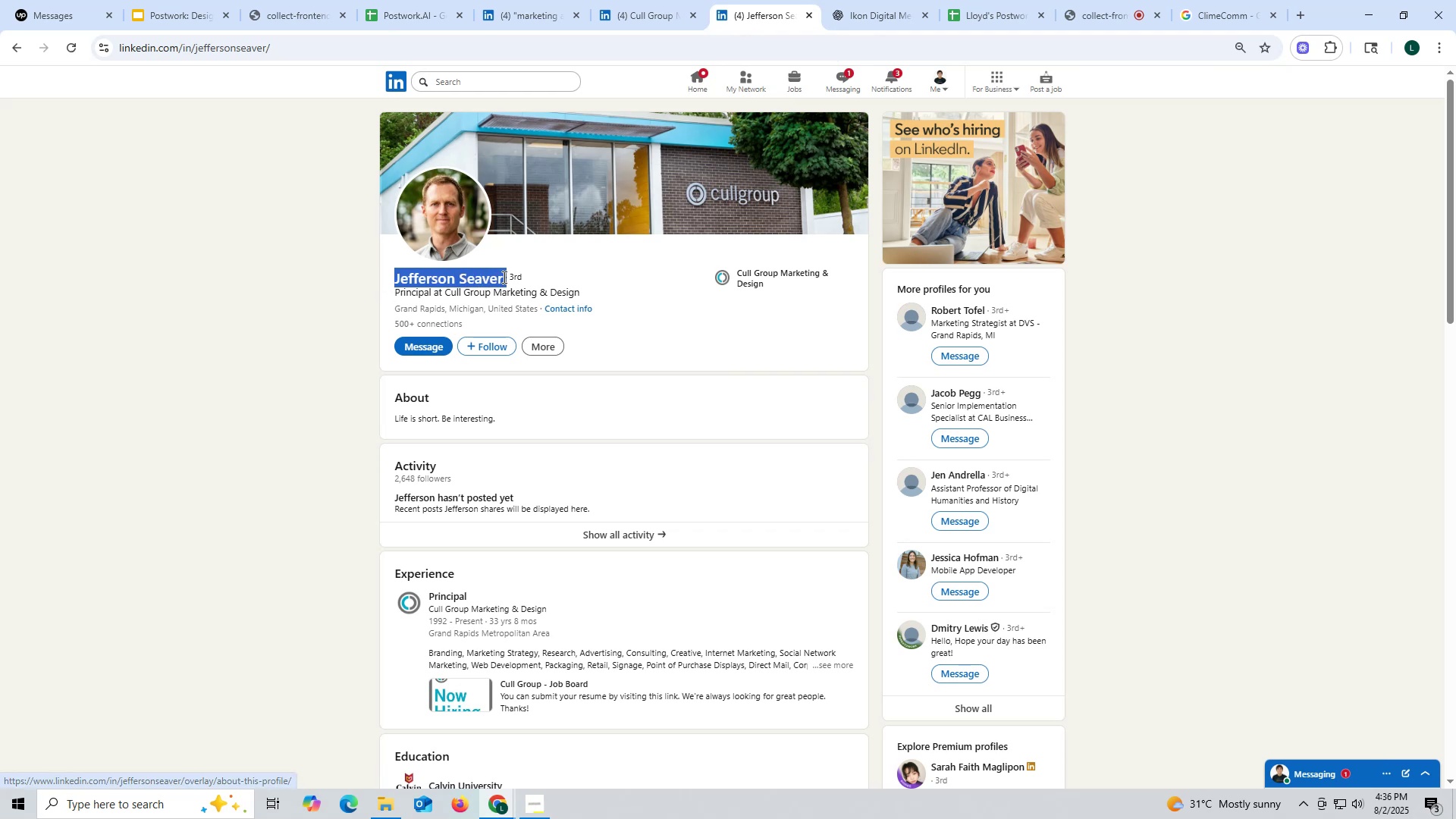 
key(Control+C)
 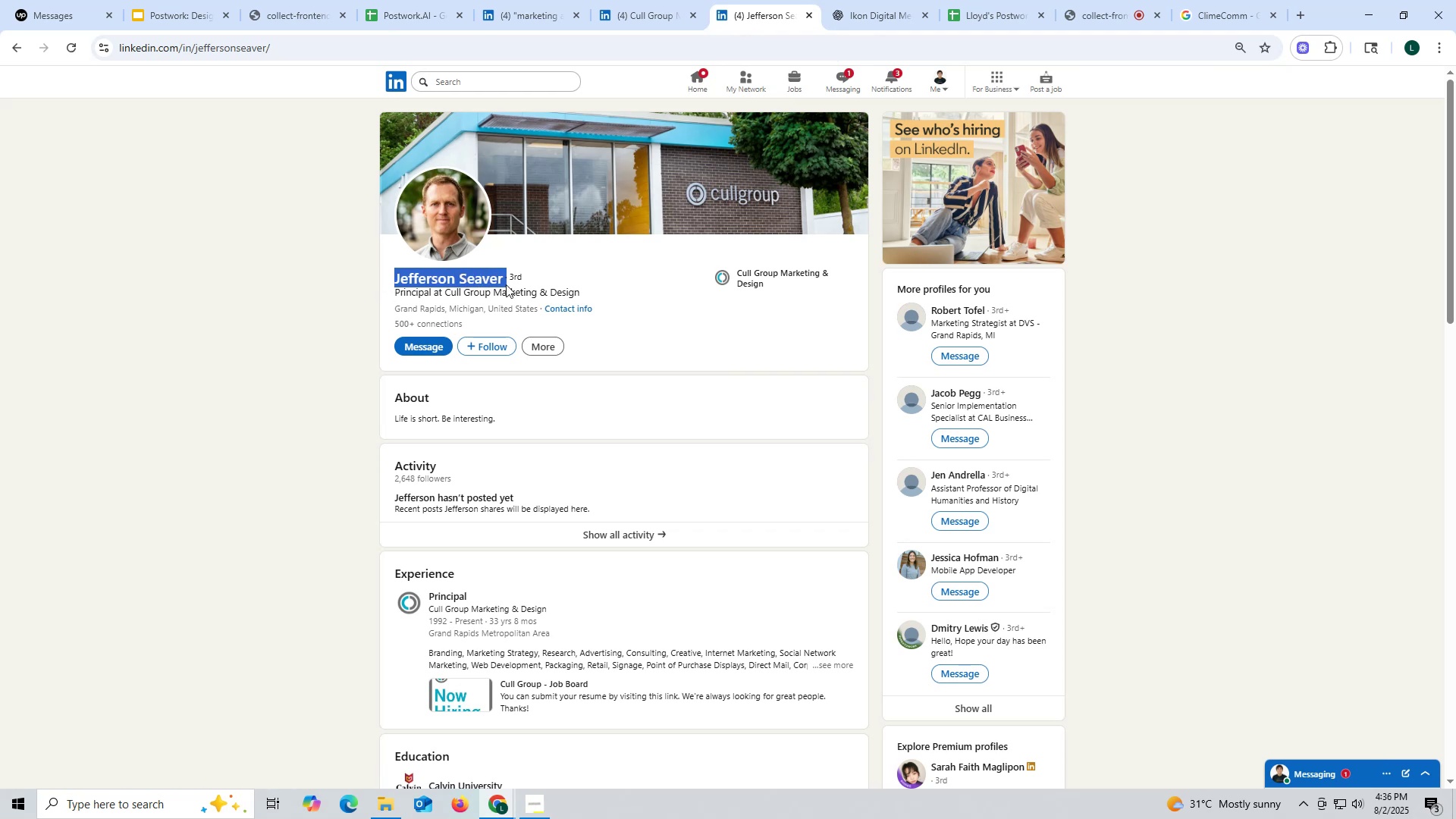 
key(Control+ControlLeft)
 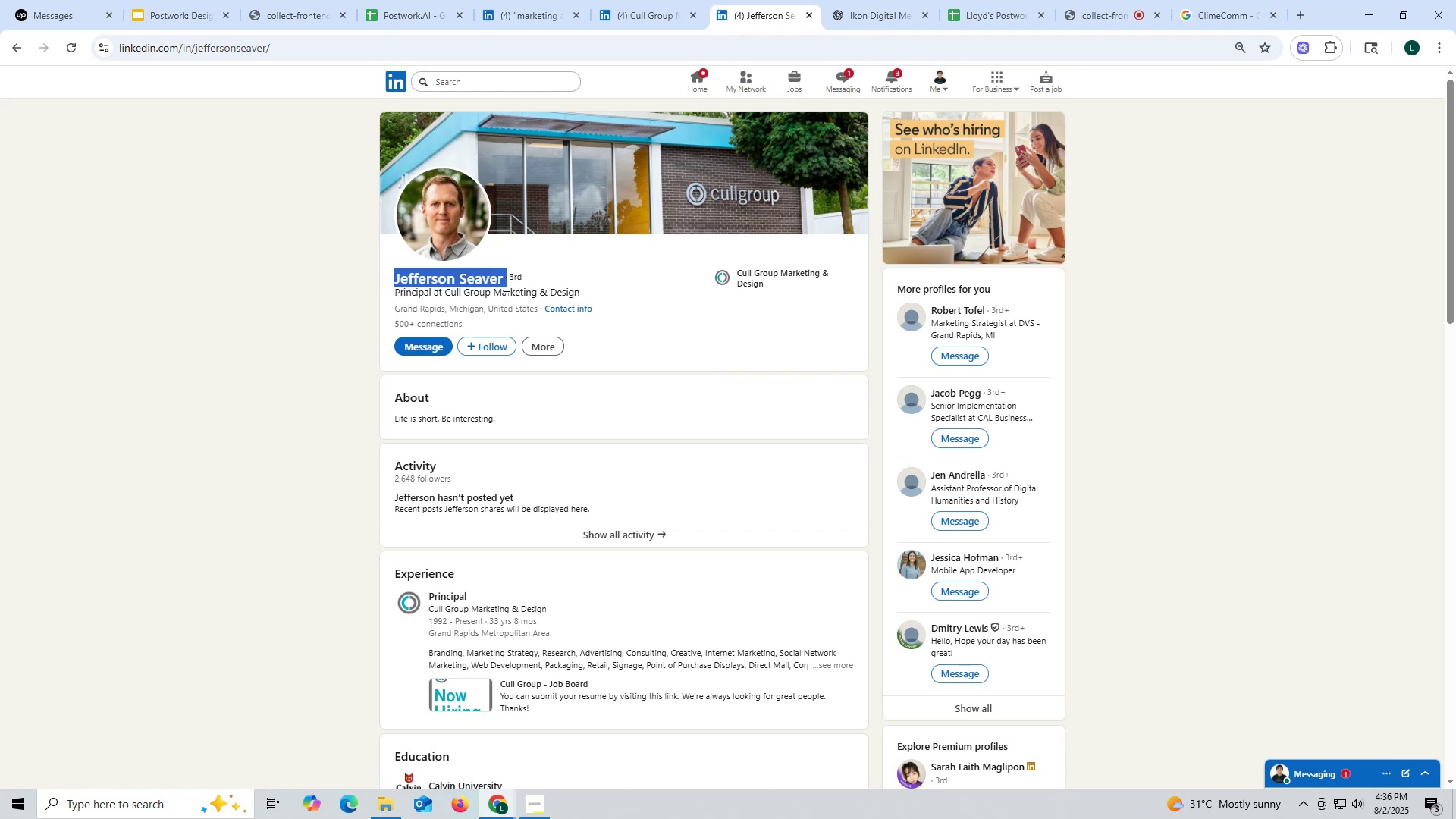 
key(Control+C)
 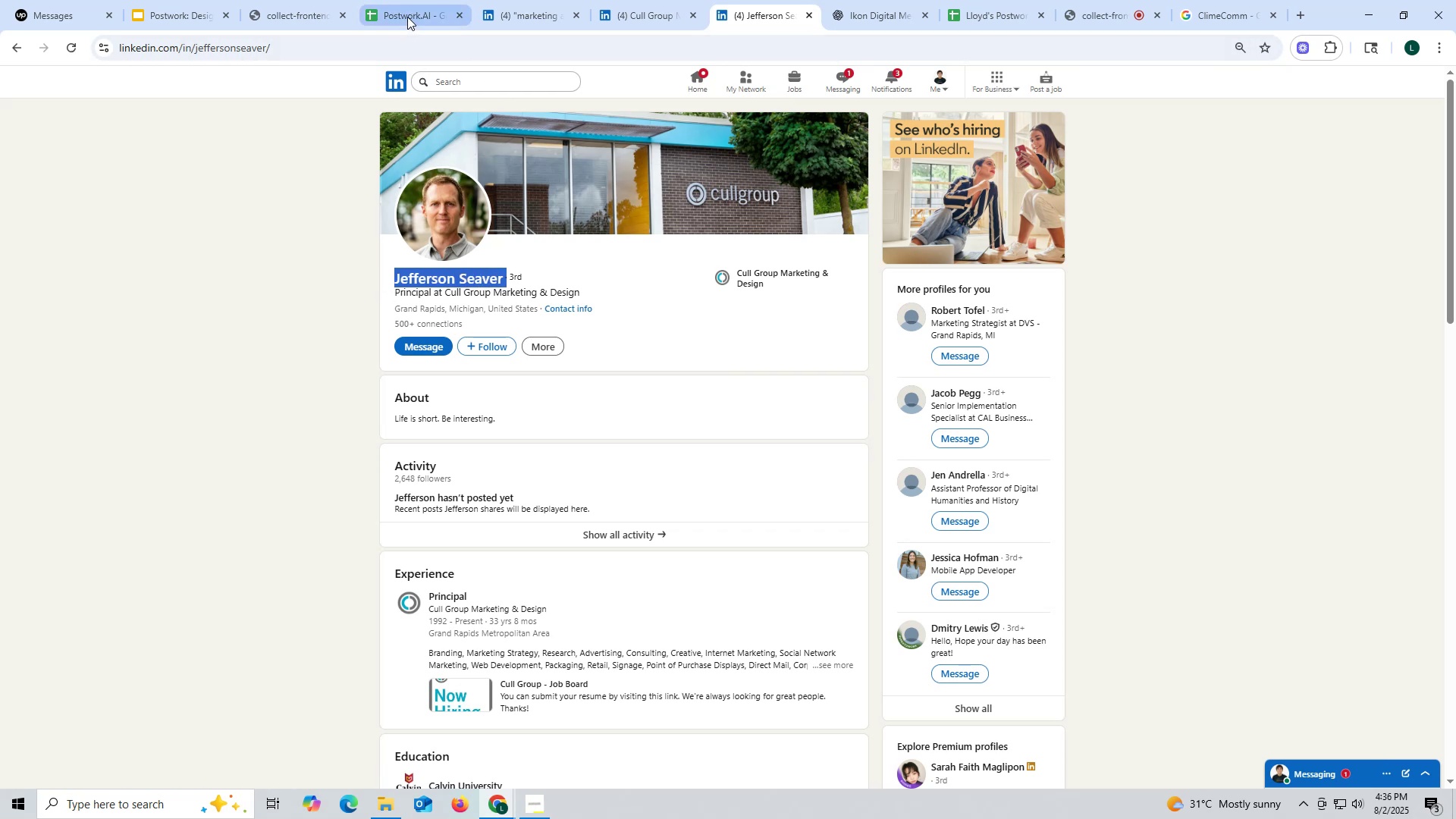 
left_click([407, 17])
 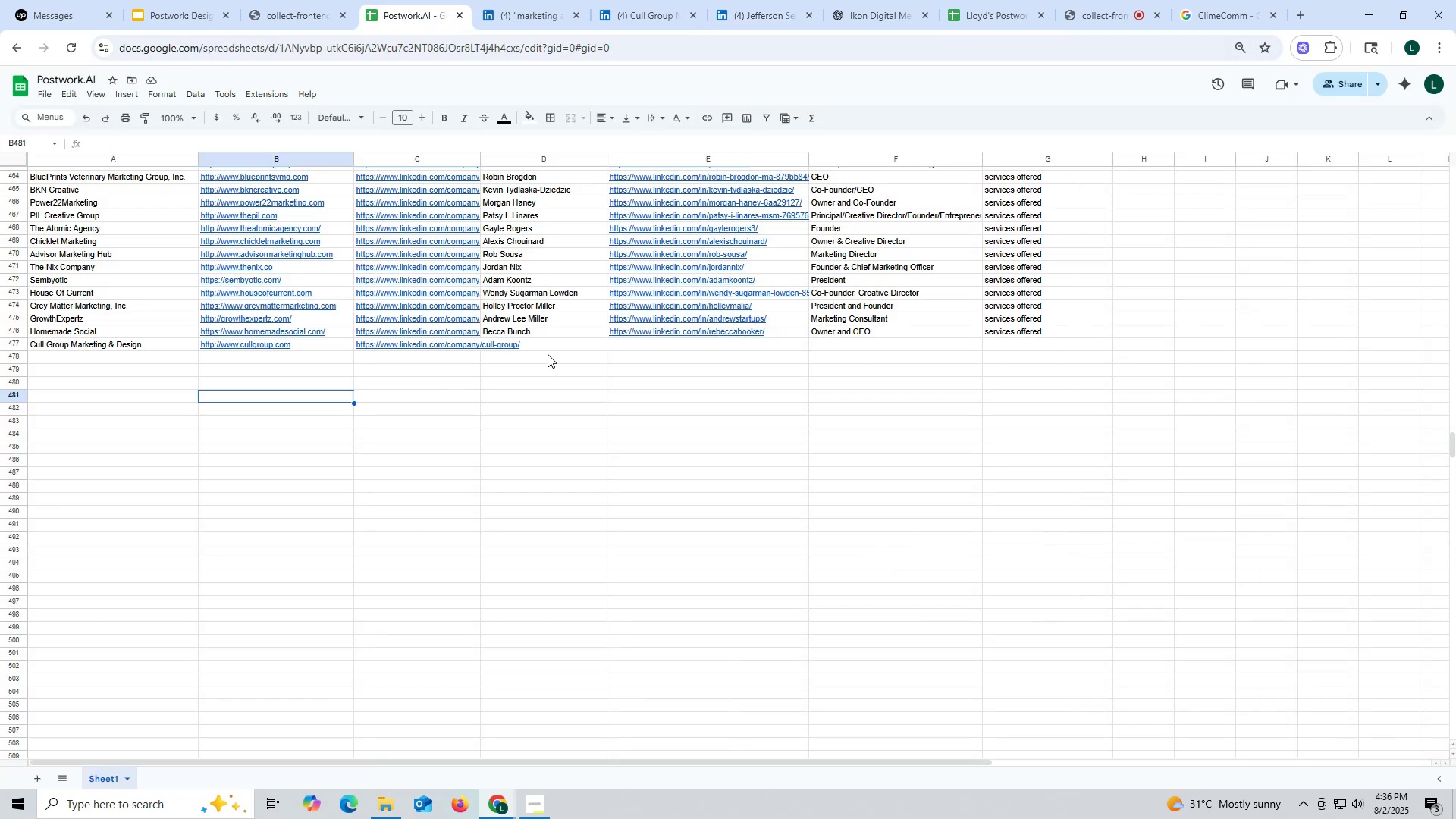 
double_click([550, 344])
 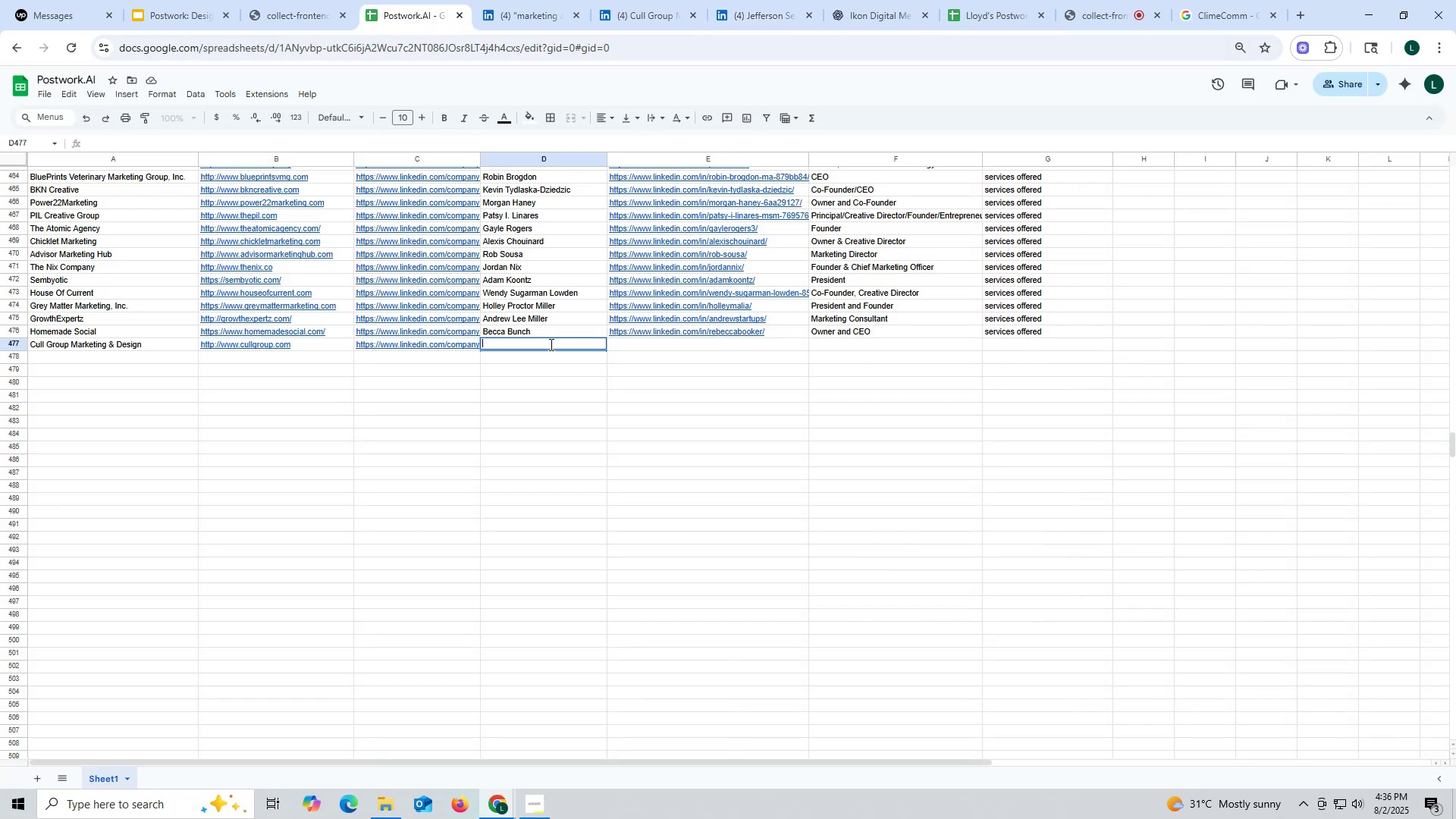 
triple_click([550, 344])
 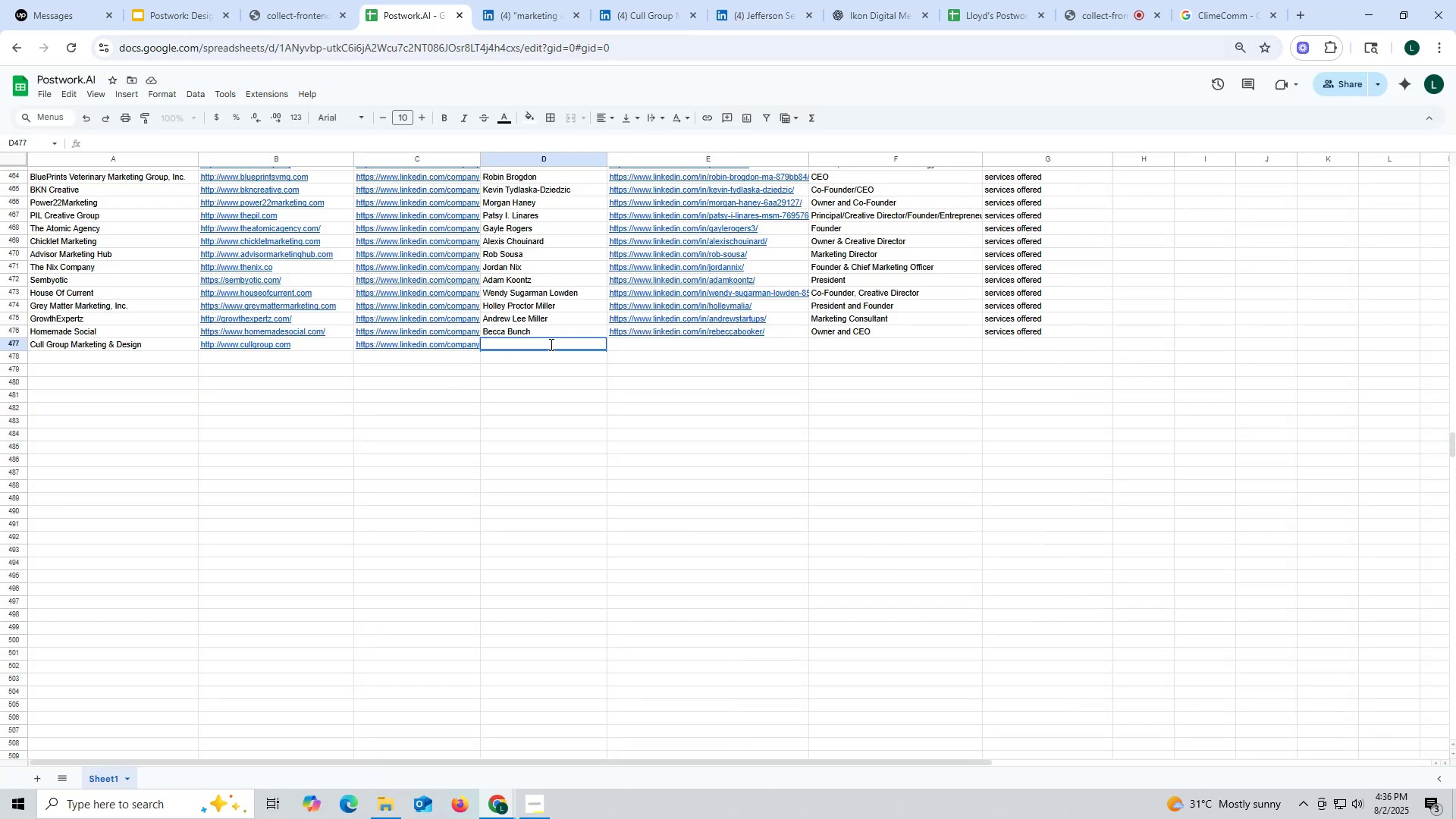 
key(Control+ControlLeft)
 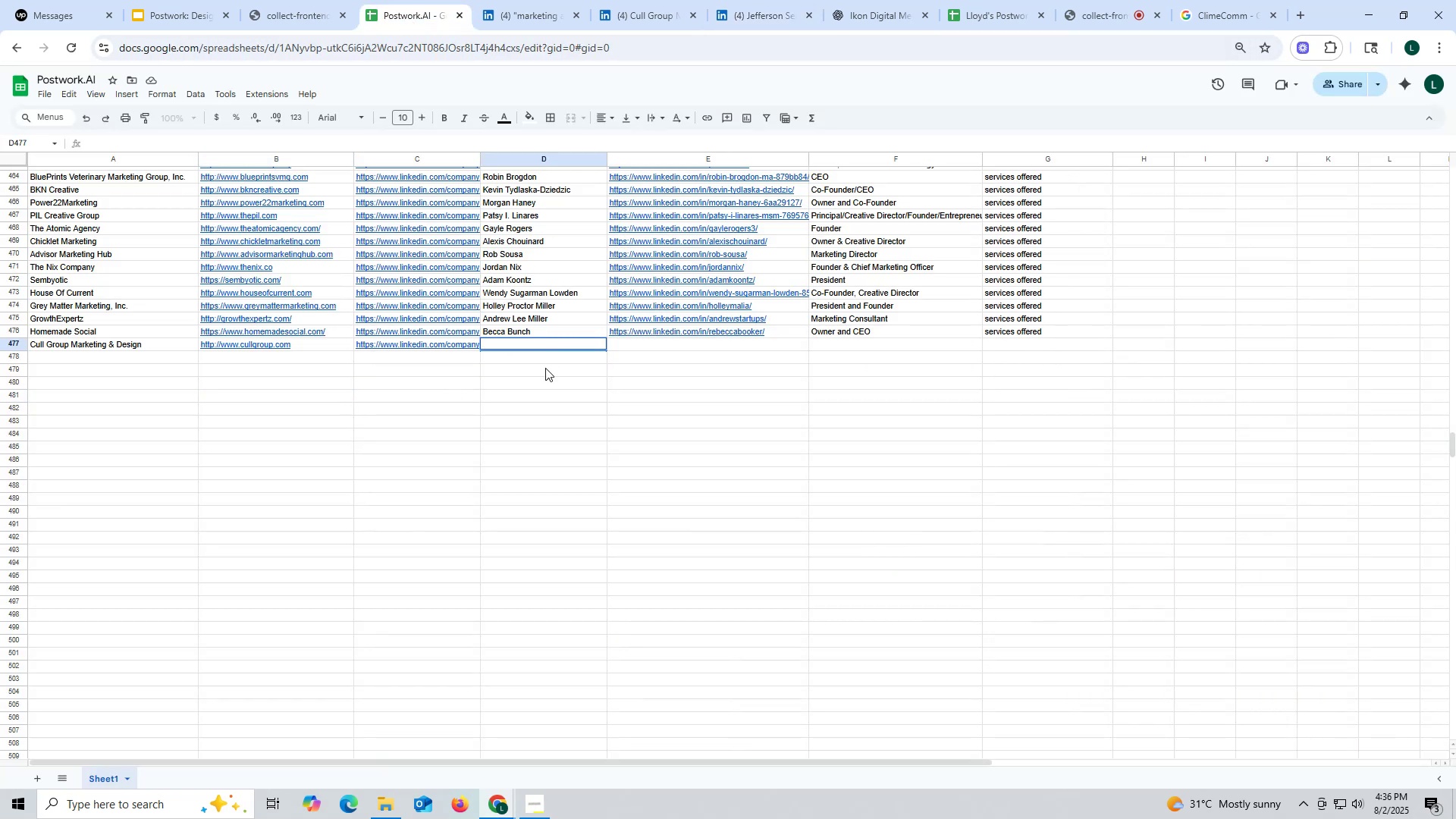 
key(Control+V)
 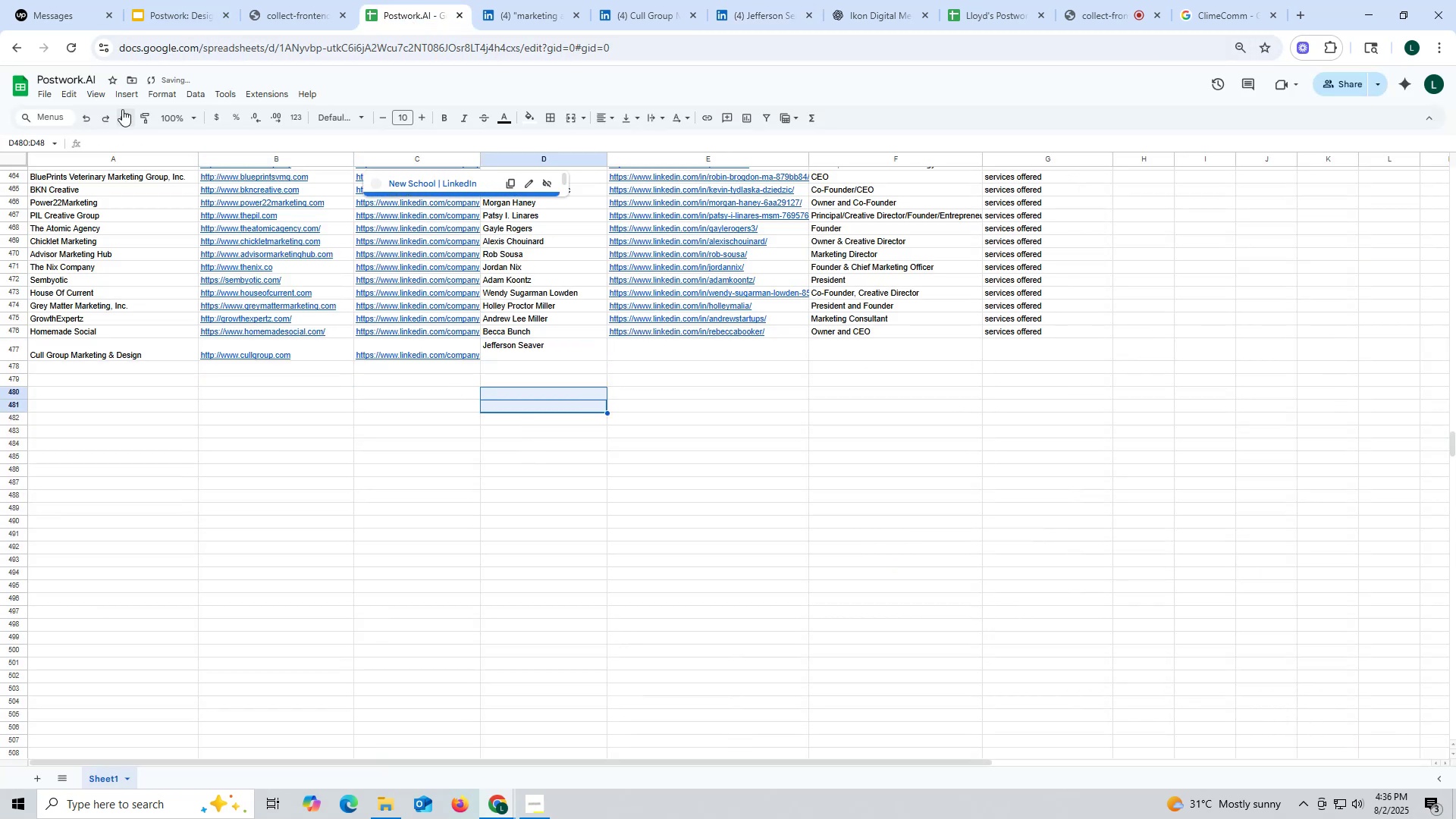 
left_click([93, 115])
 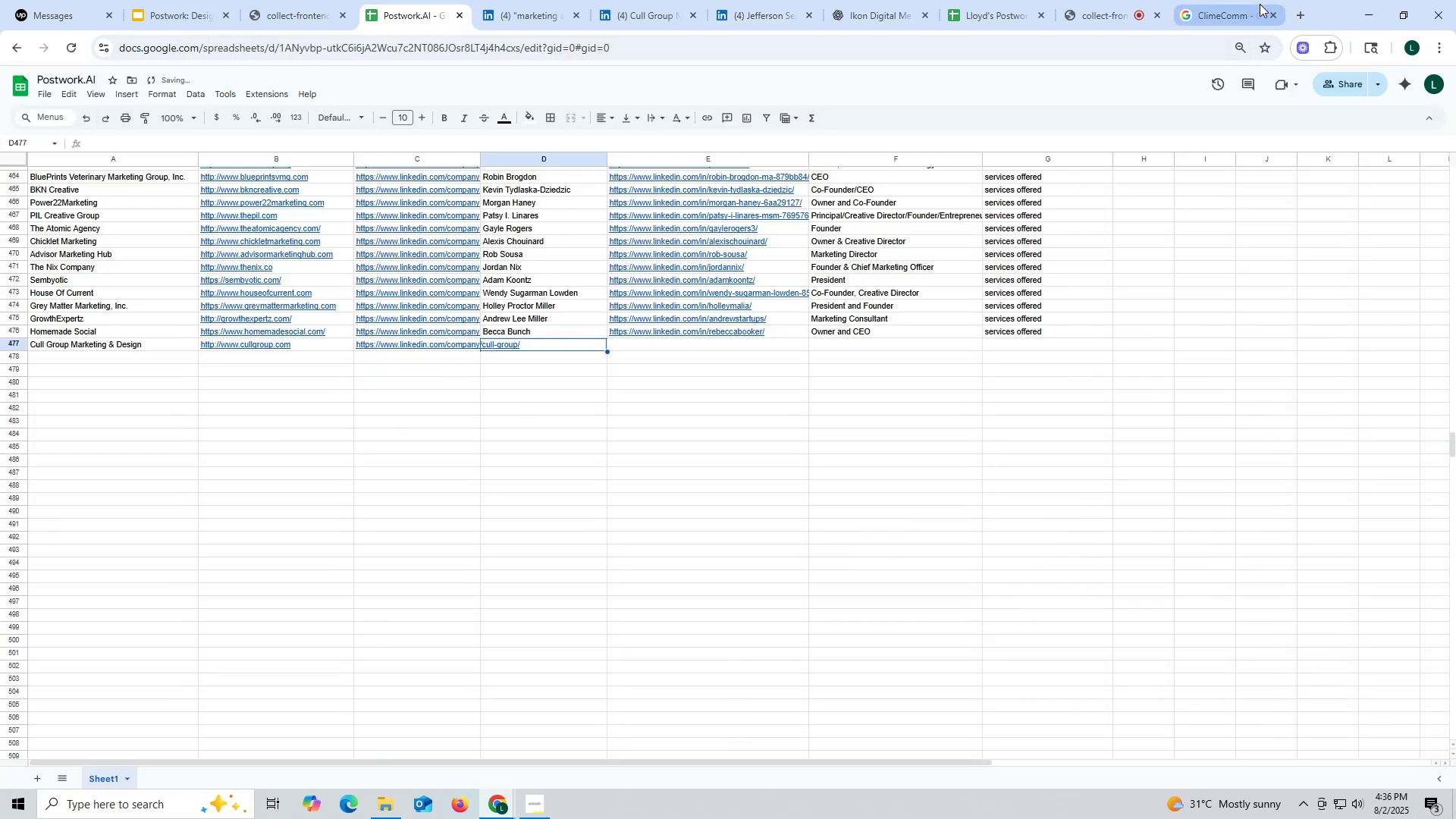 
left_click_drag(start_coordinate=[1222, 17], to_coordinate=[1215, 17])
 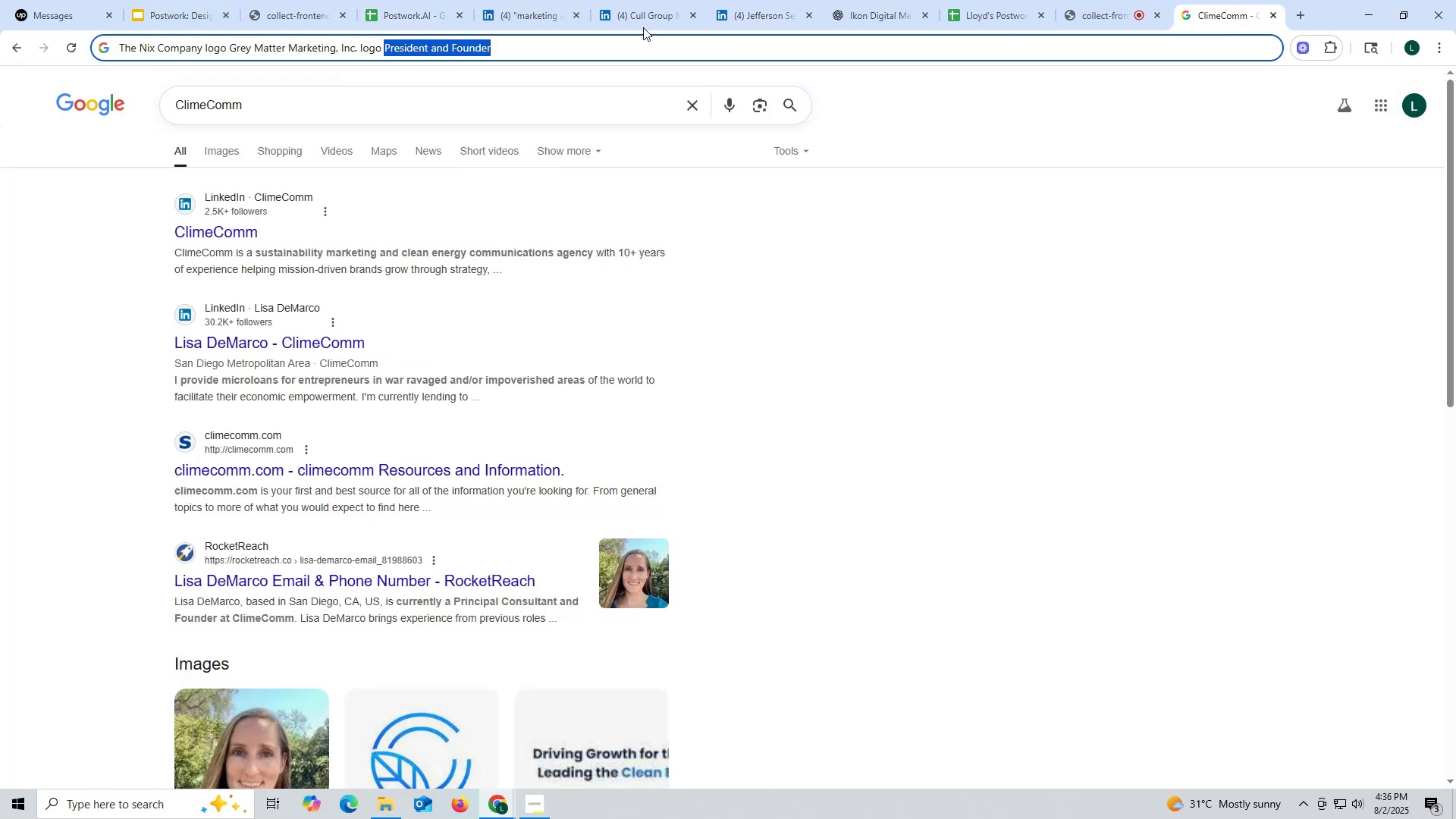 
key(Control+V)
 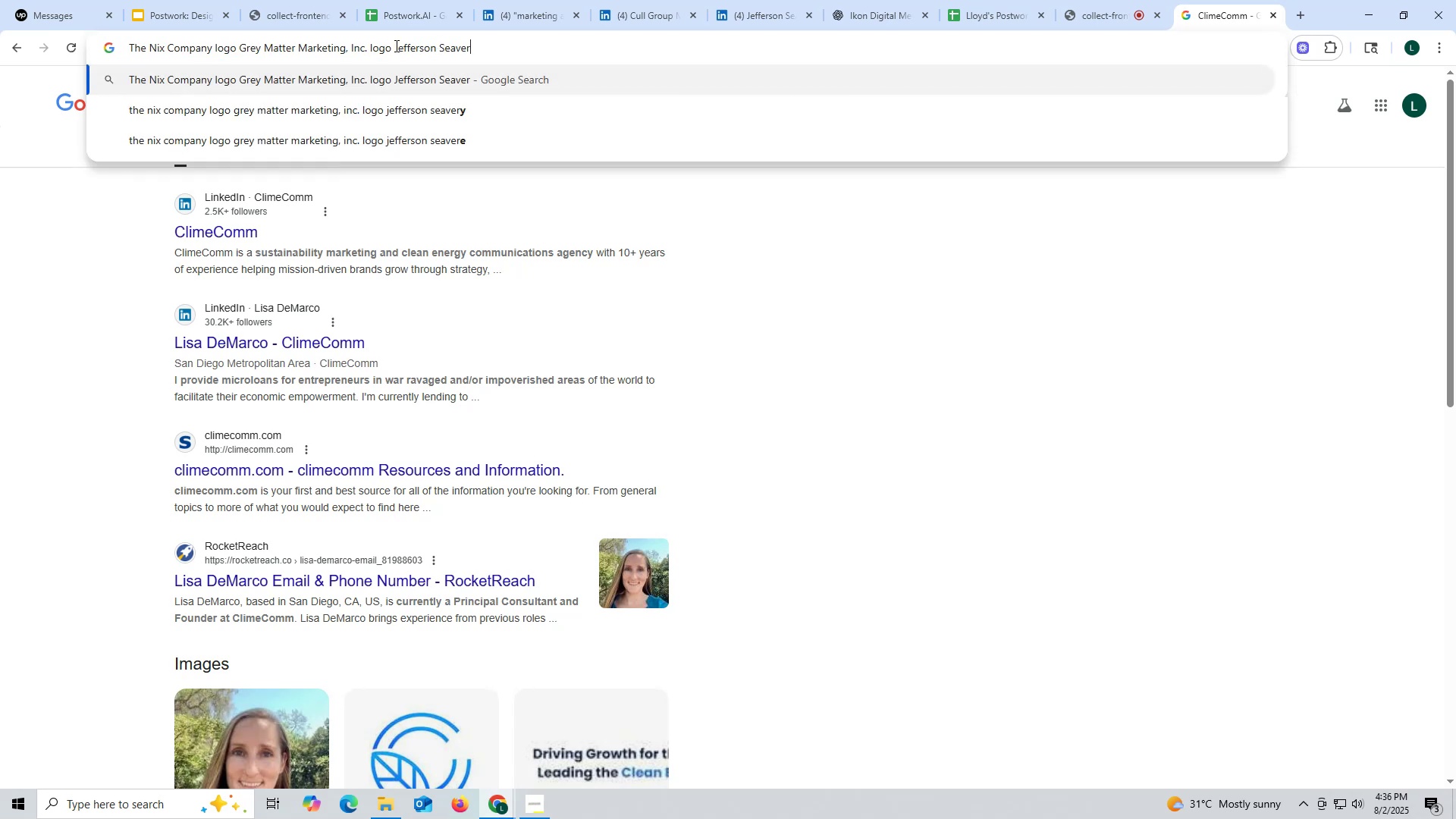 
left_click_drag(start_coordinate=[395, 46], to_coordinate=[475, 46])
 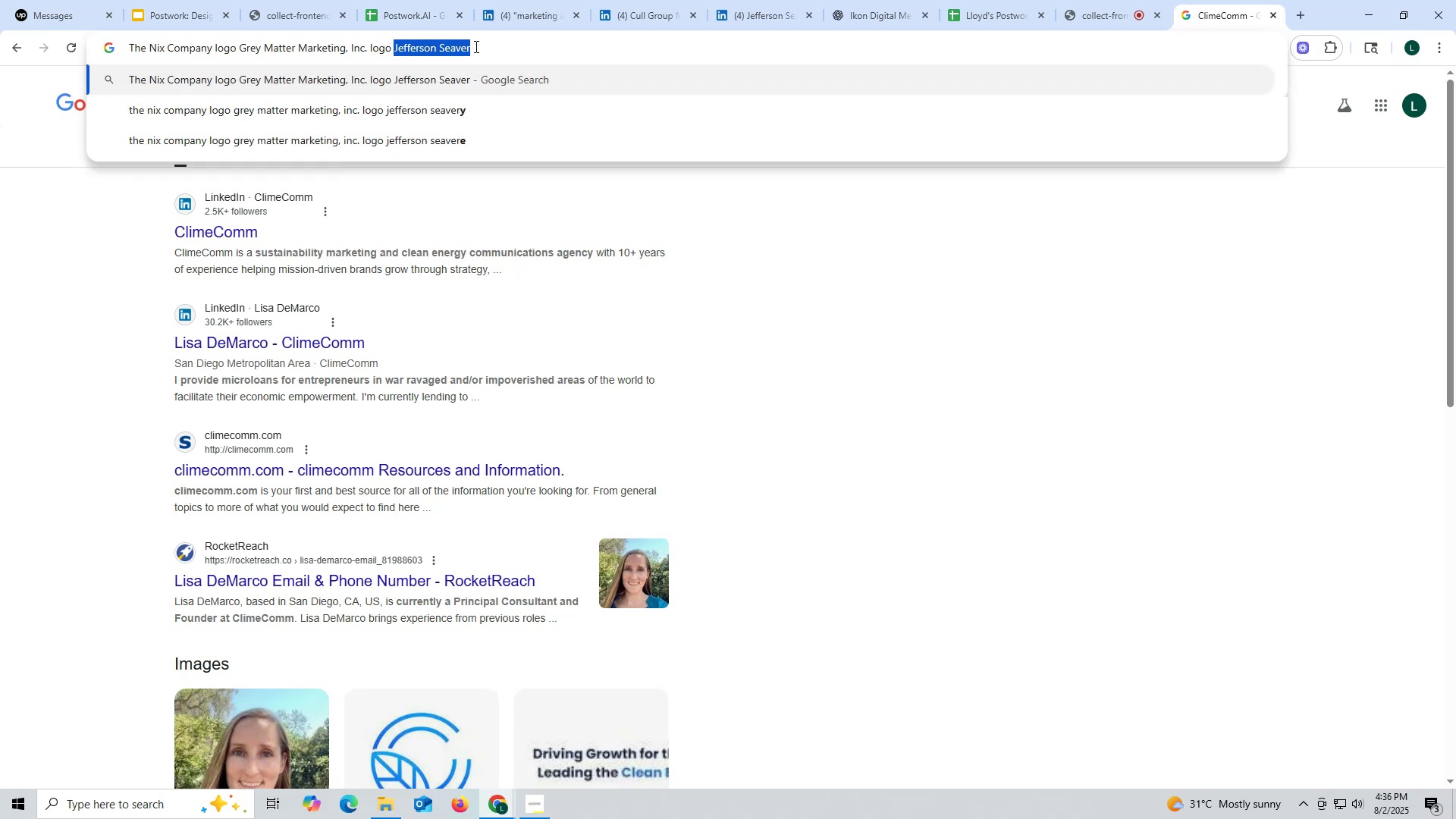 
key(Control+ControlLeft)
 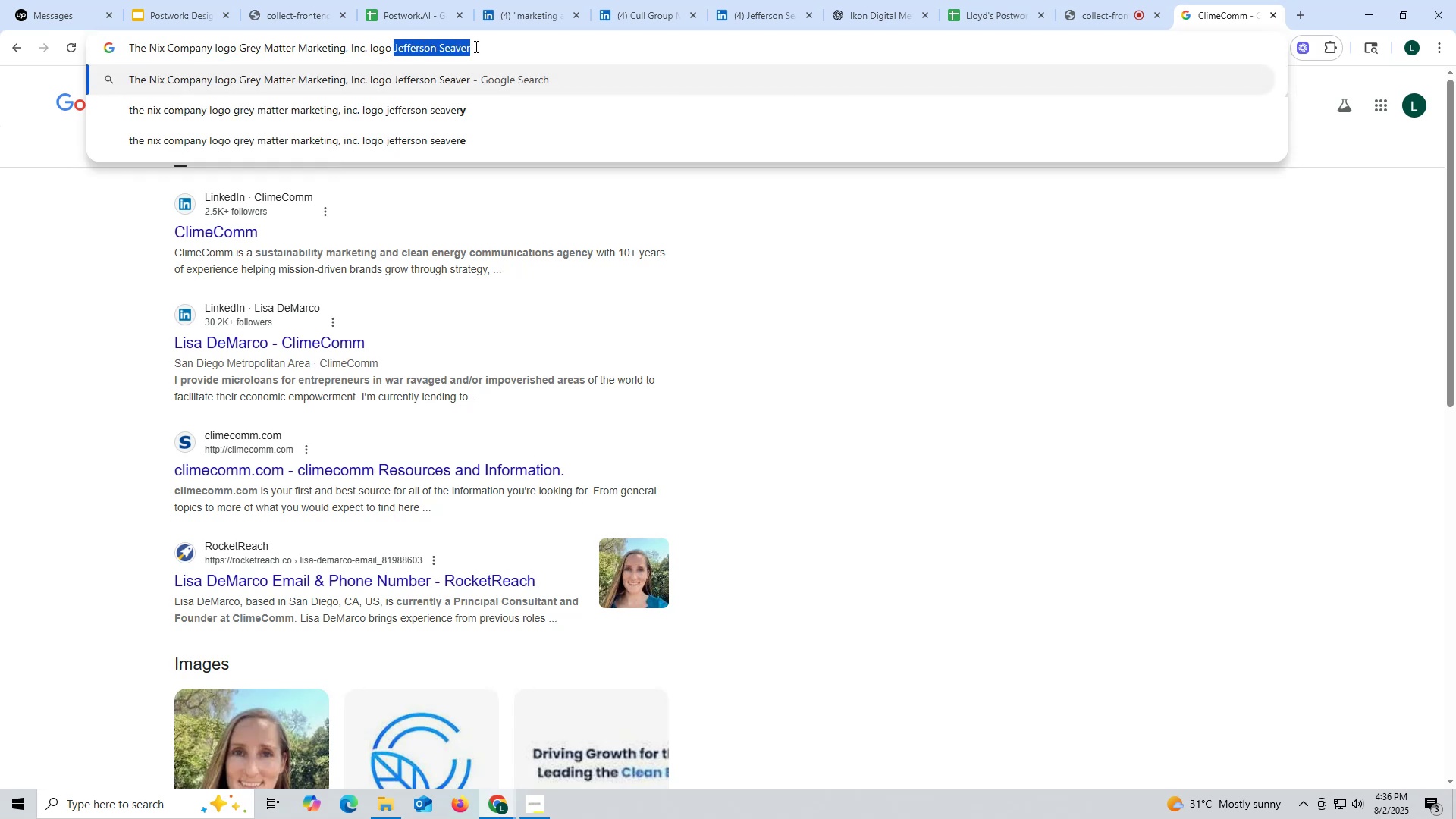 
key(Control+C)
 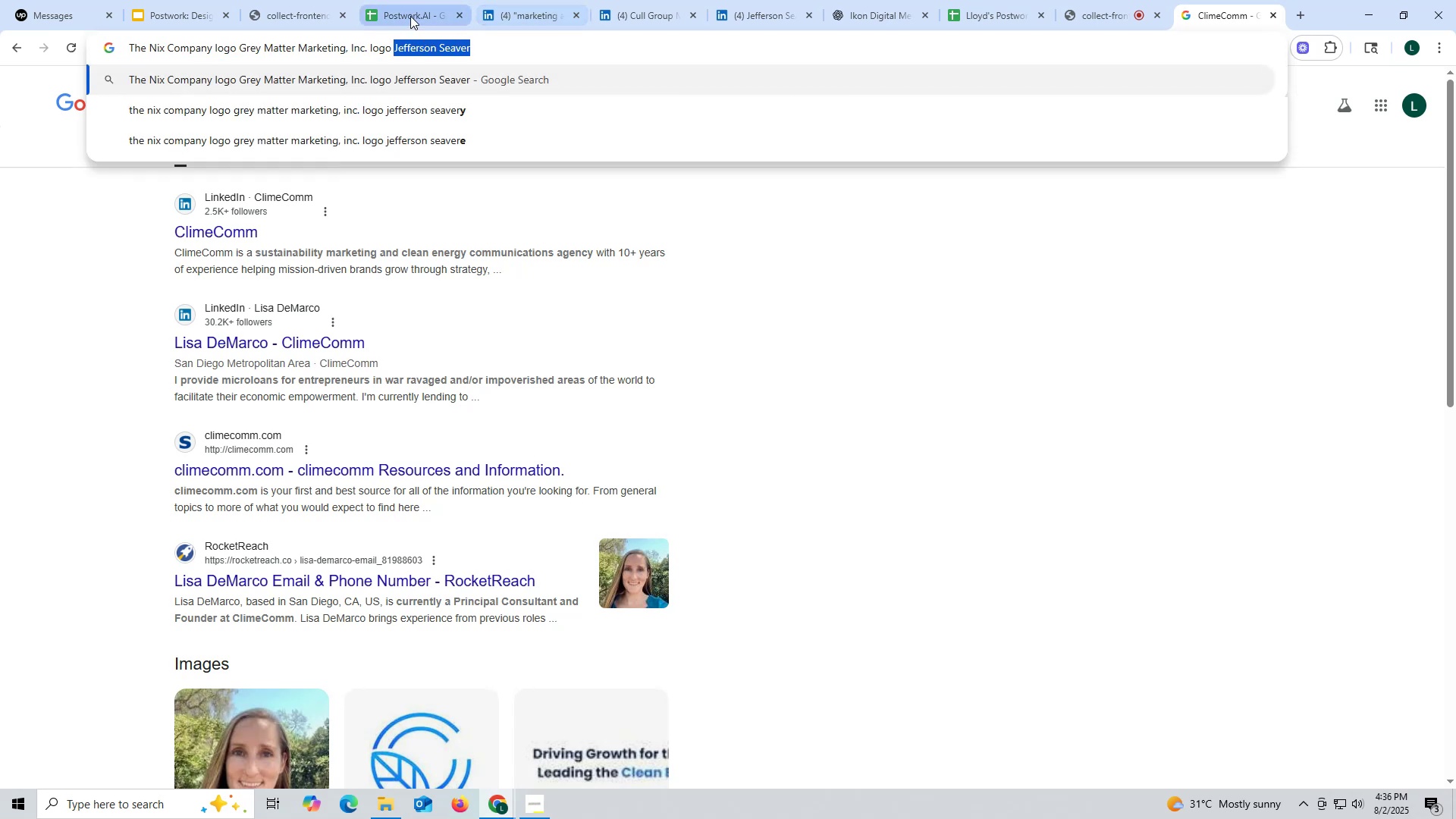 
left_click([412, 11])
 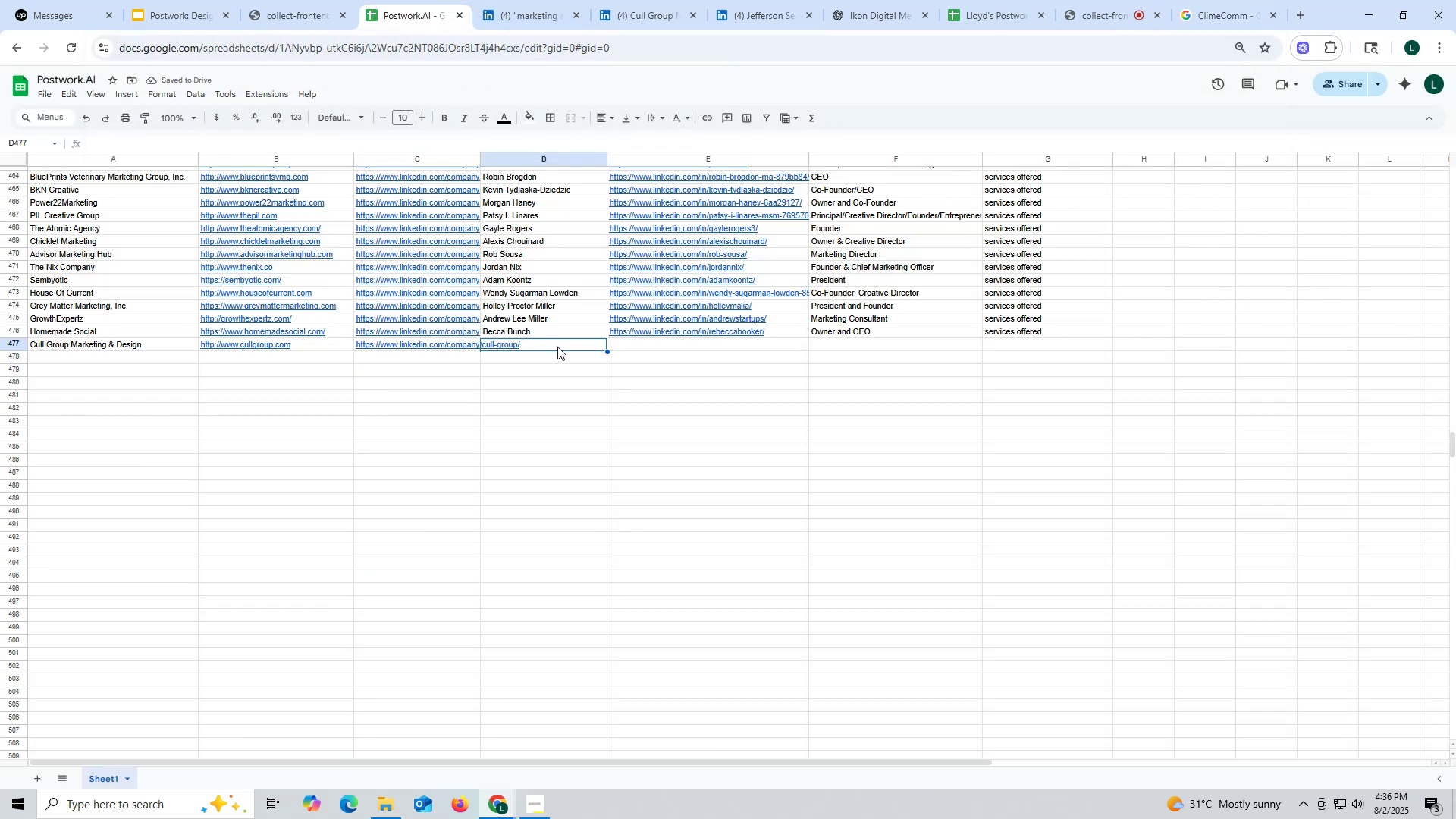 
double_click([558, 347])
 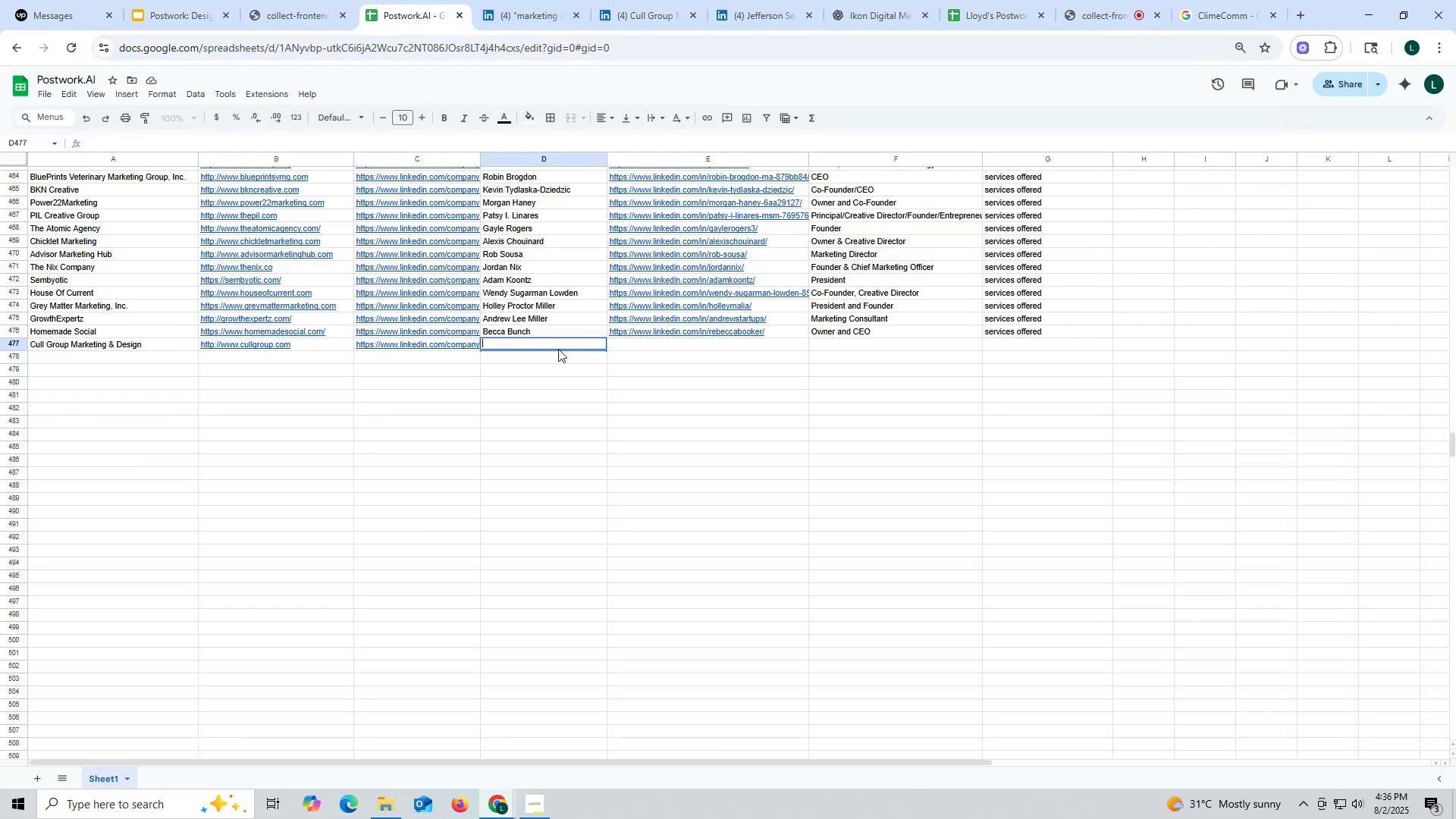 
key(V)
 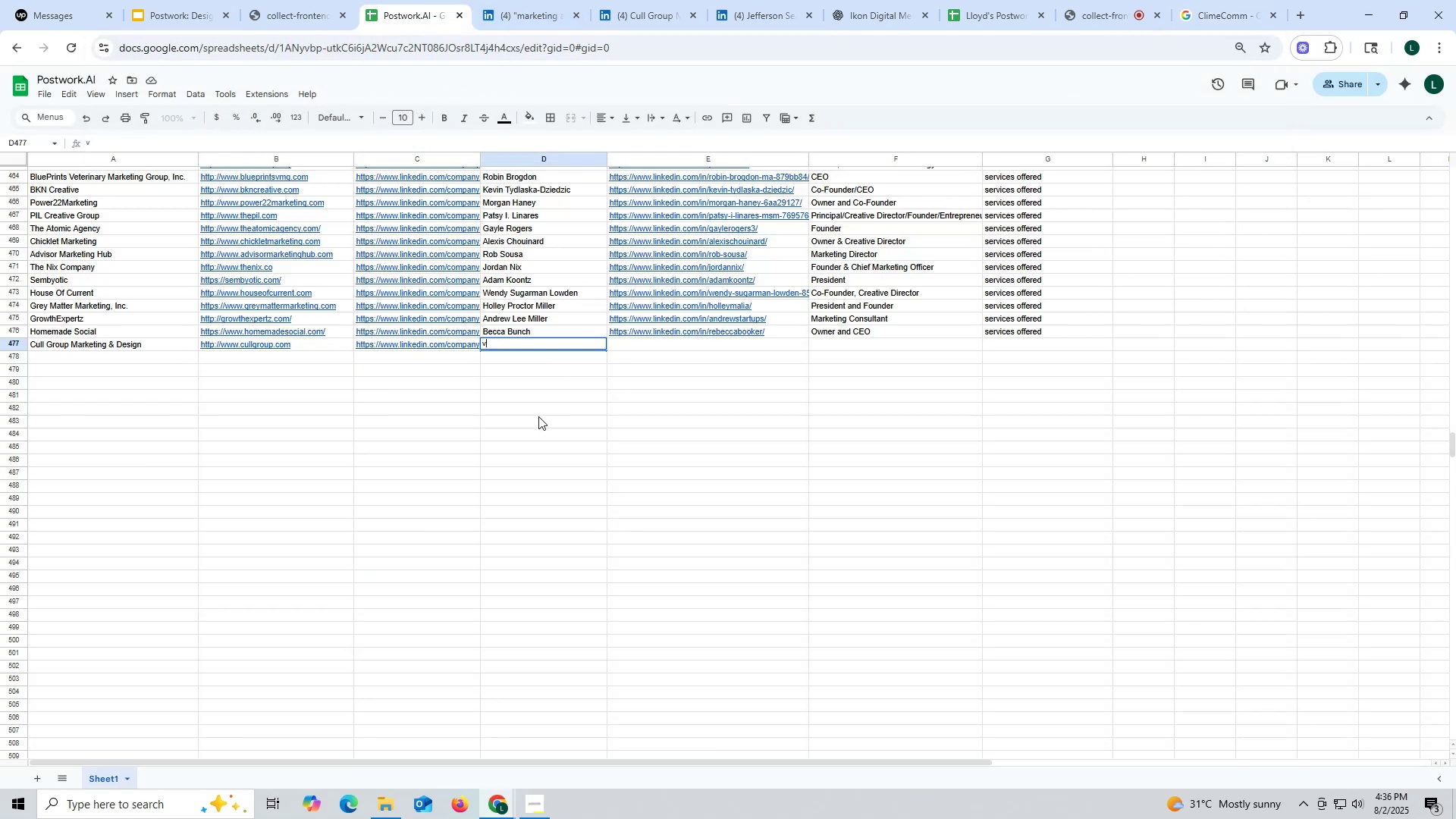 
triple_click([538, 416])
 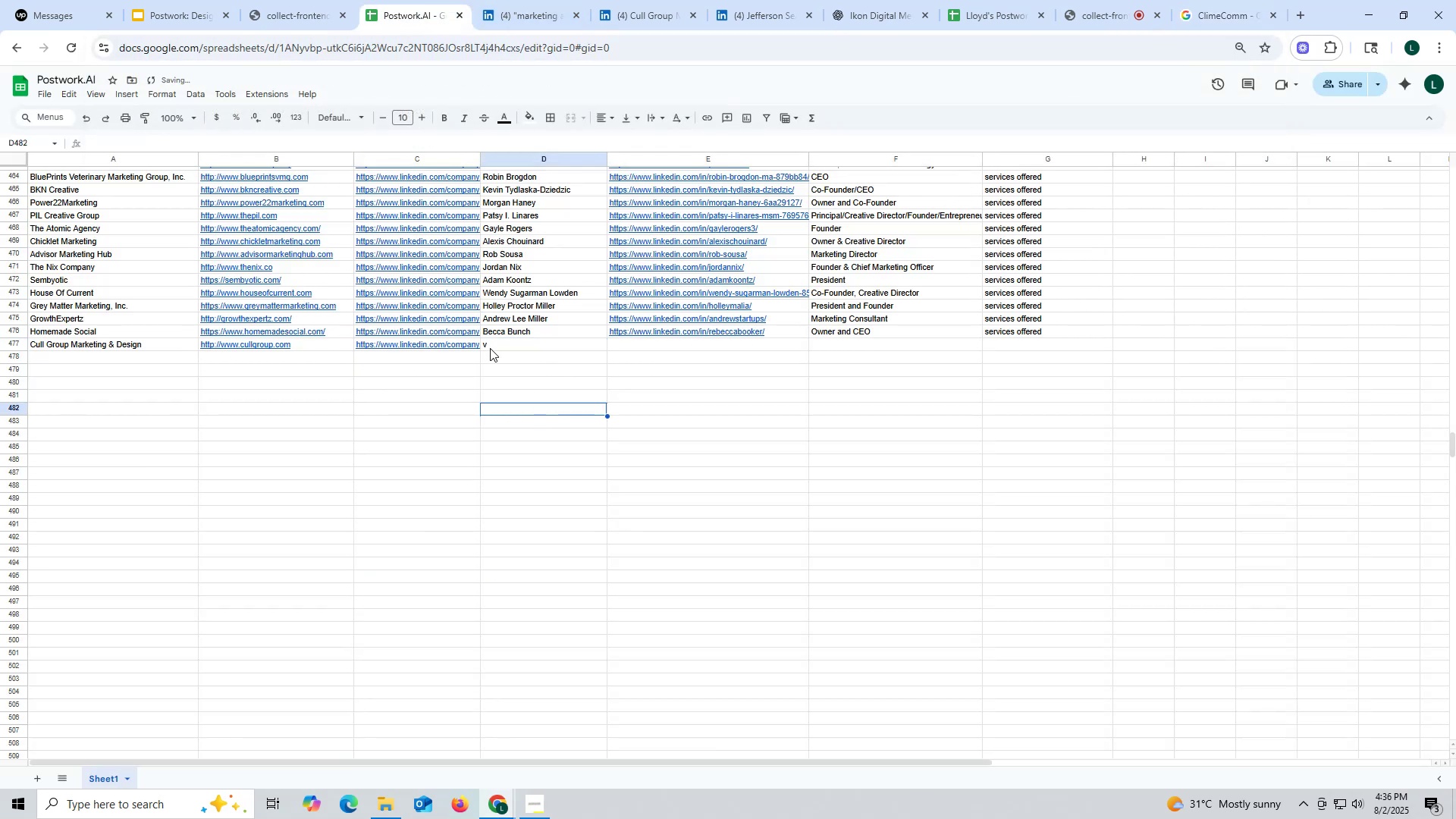 
left_click([517, 342])
 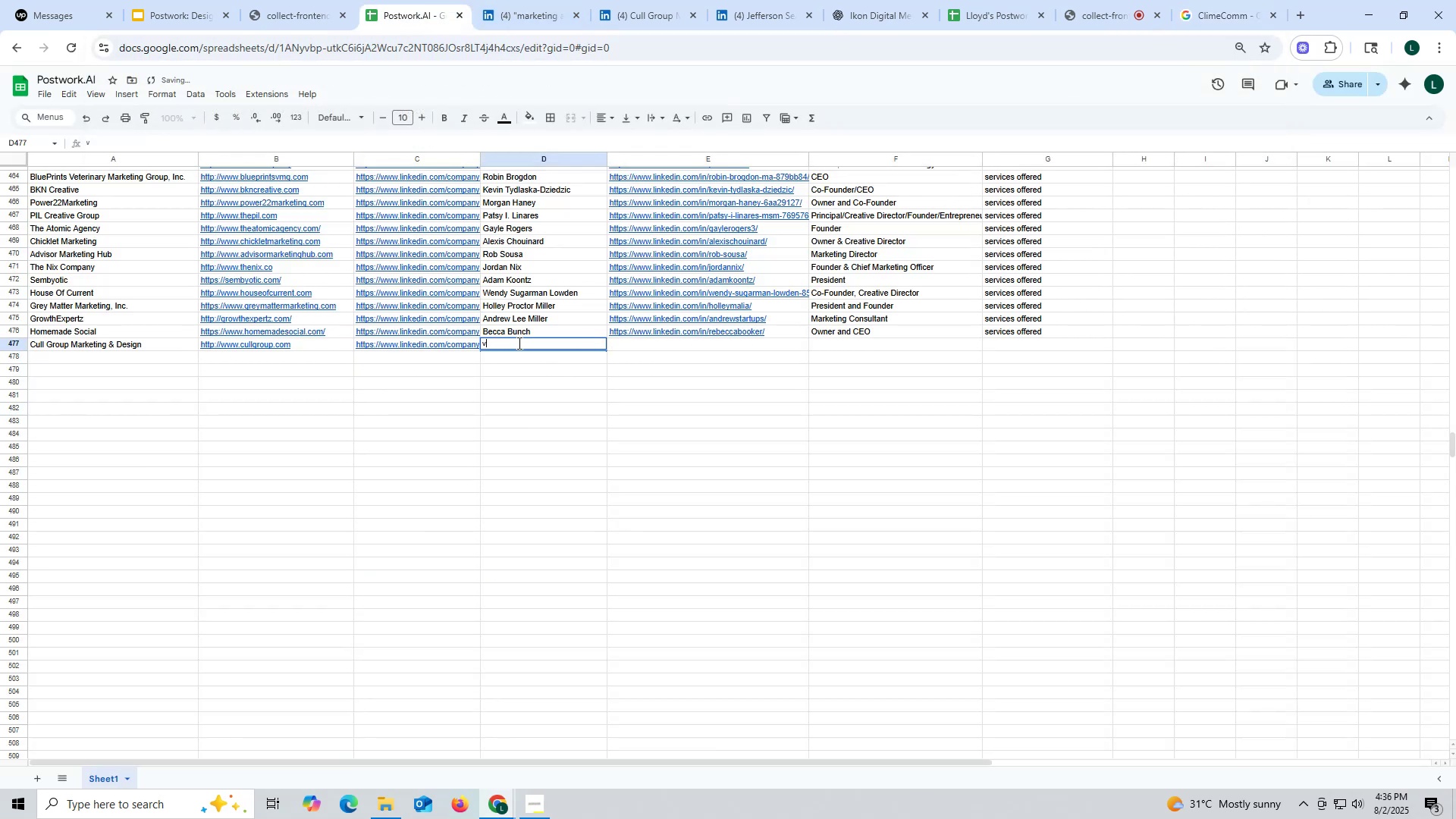 
left_click_drag(start_coordinate=[518, 343], to_coordinate=[433, 339])
 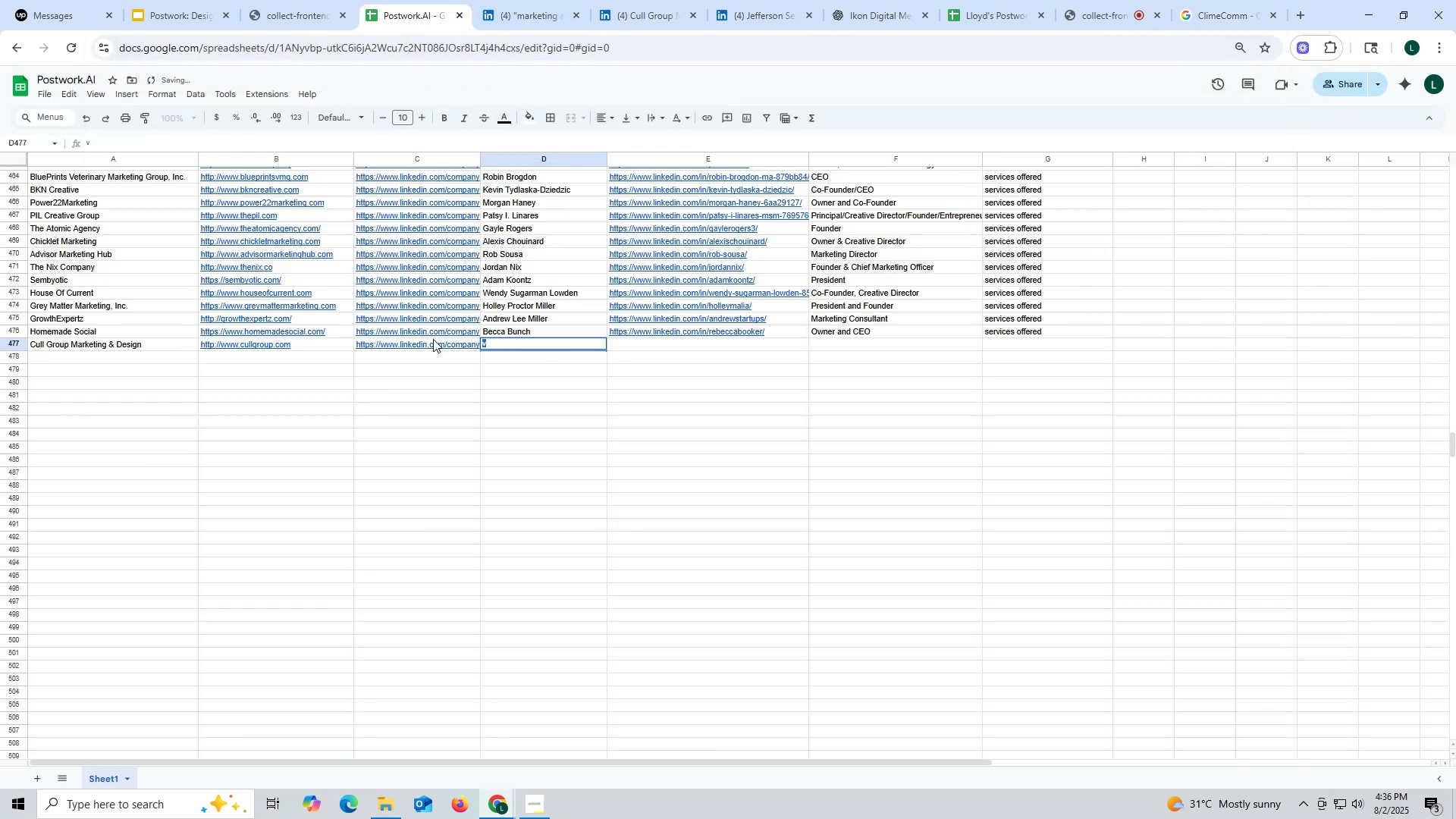 
key(Control+ControlLeft)
 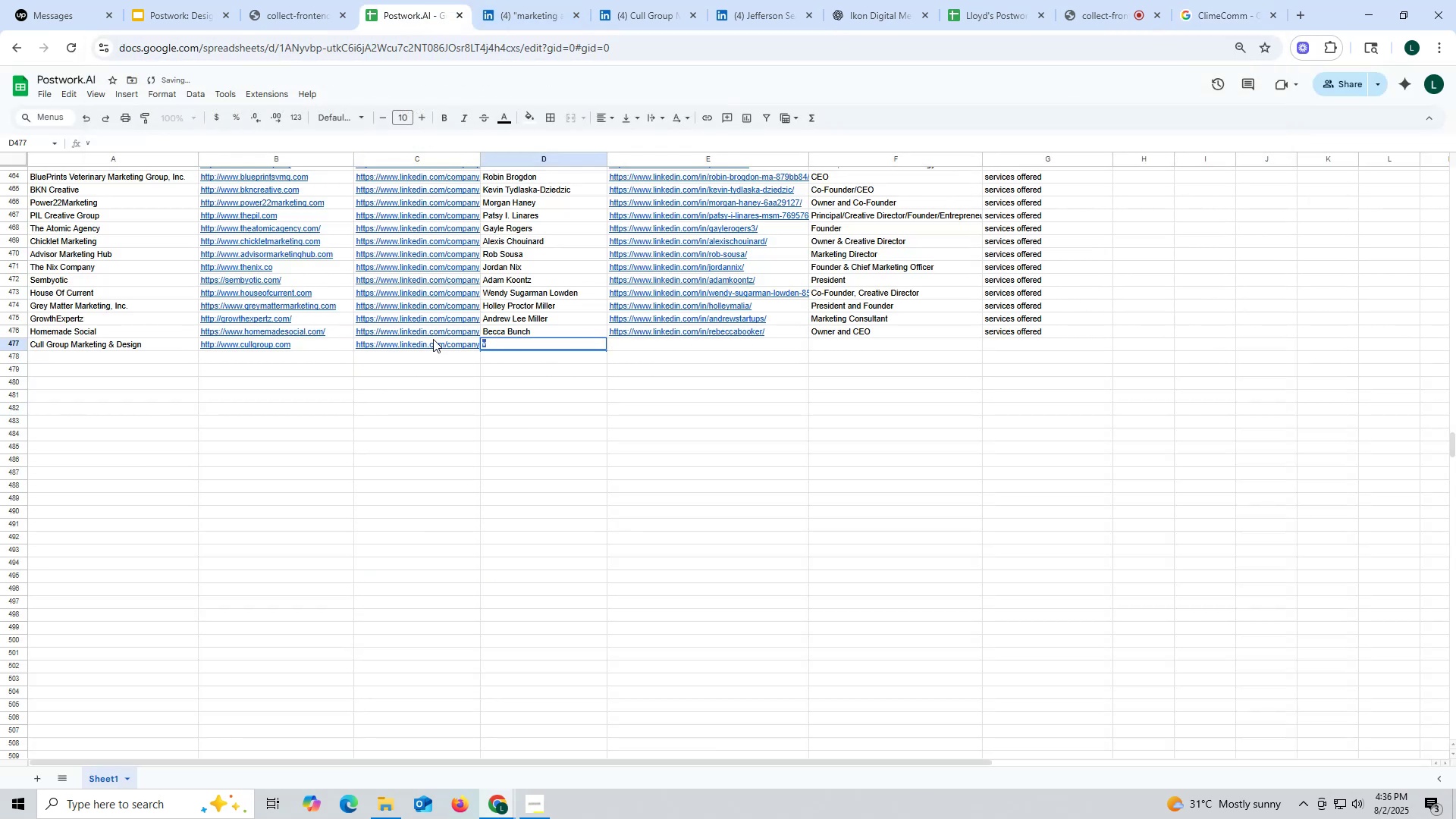 
key(Control+V)
 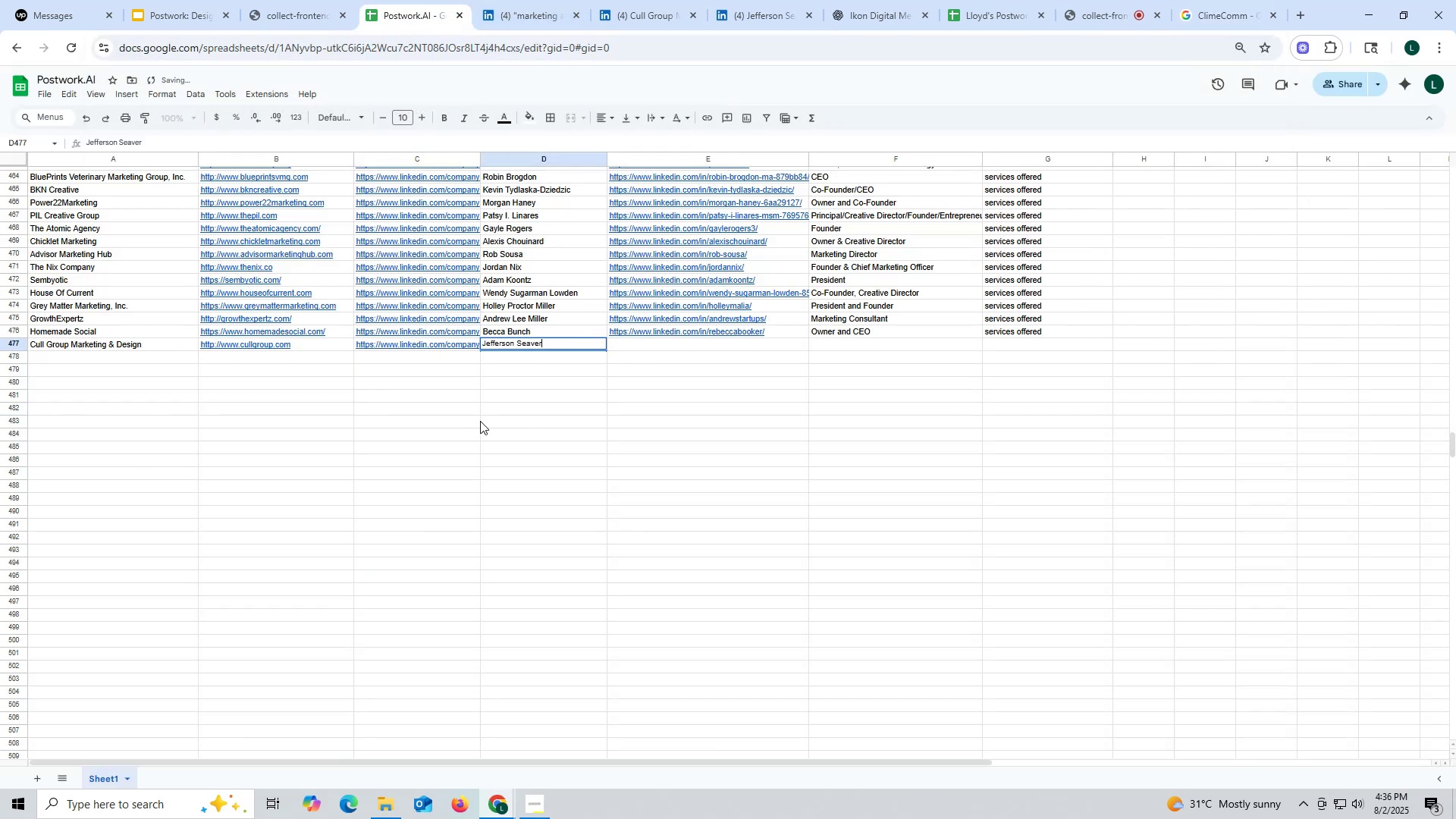 
left_click([480, 421])
 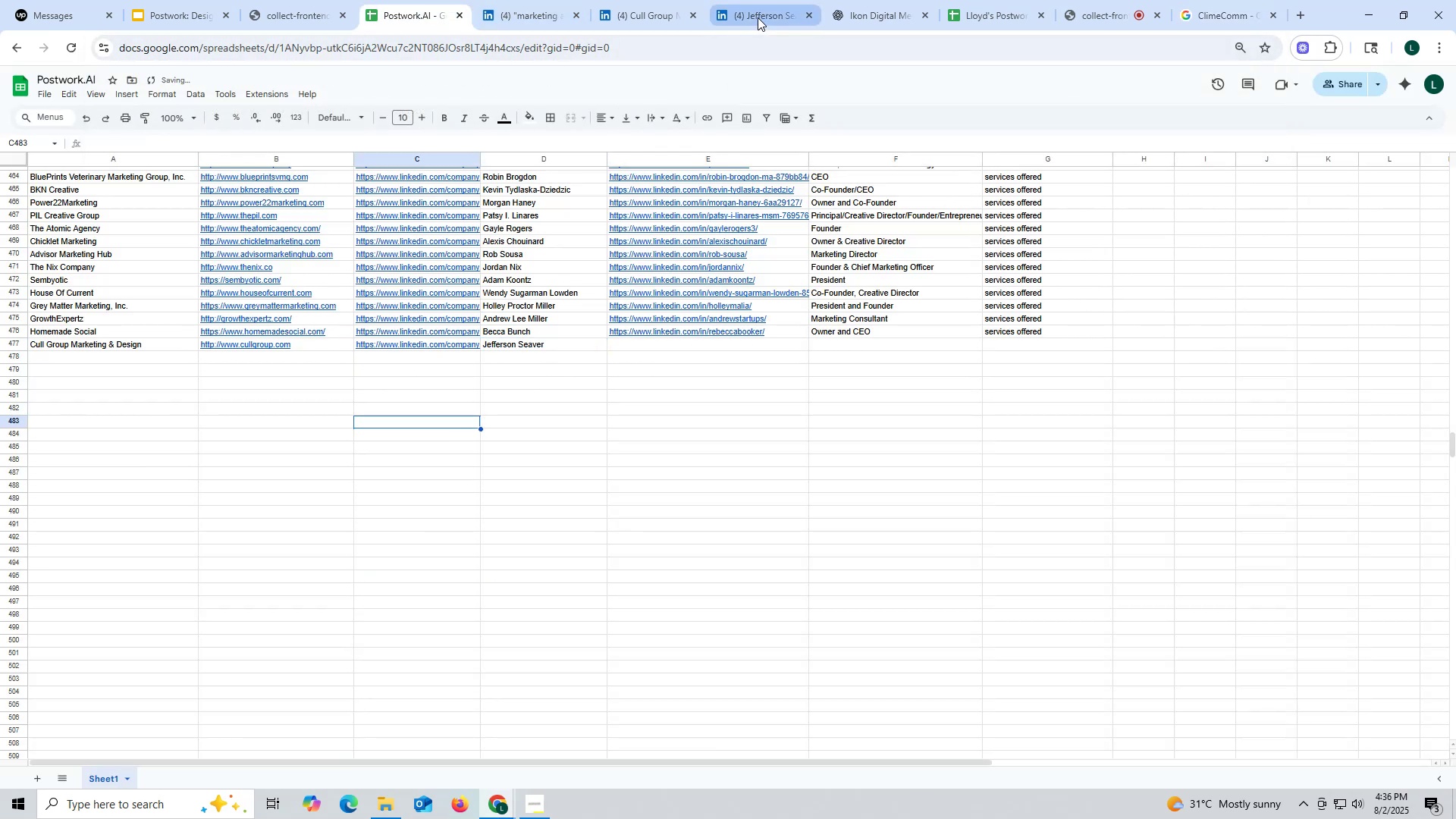 
left_click([653, 16])
 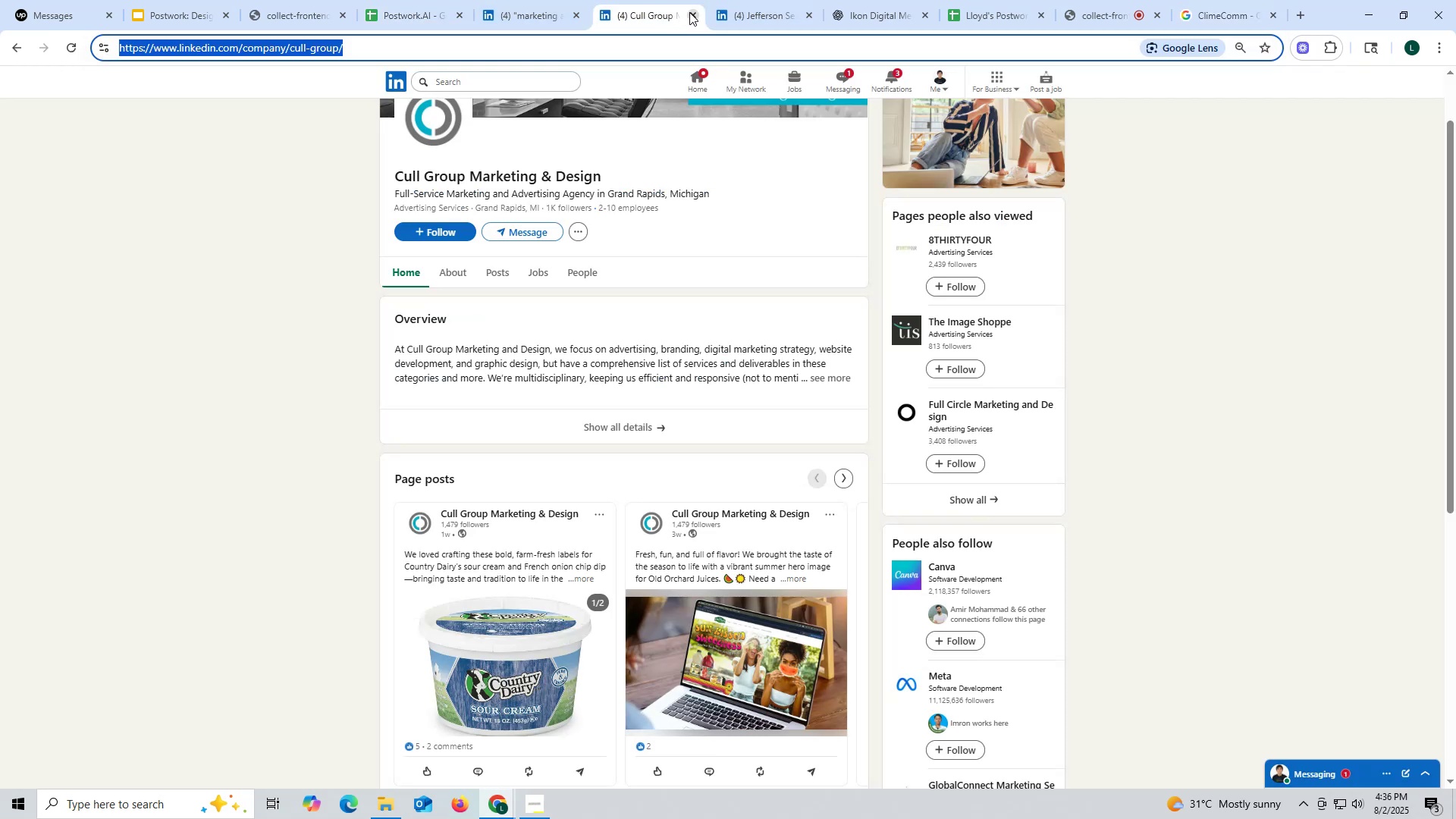 
left_click([689, 12])
 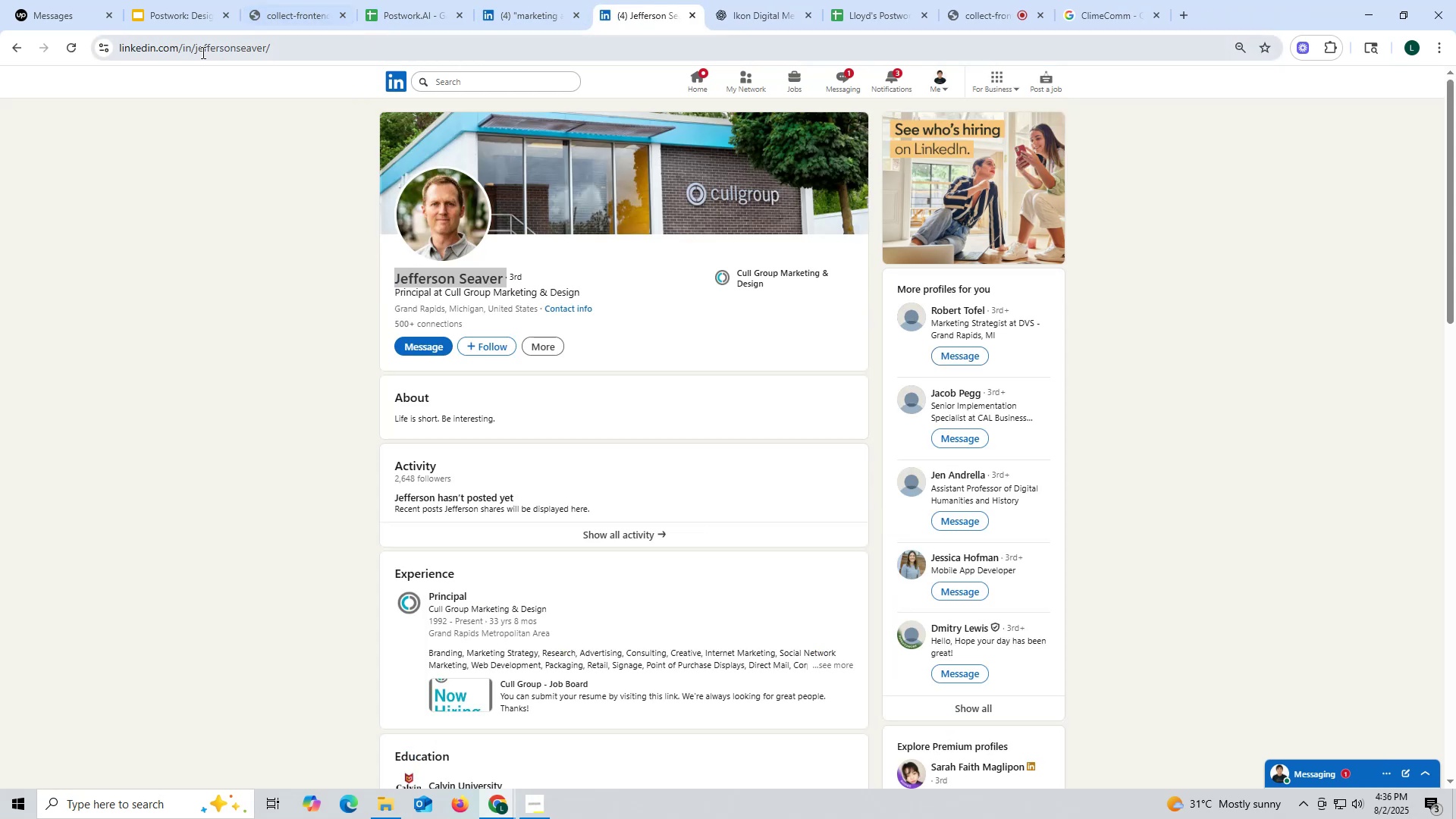 
double_click([201, 52])
 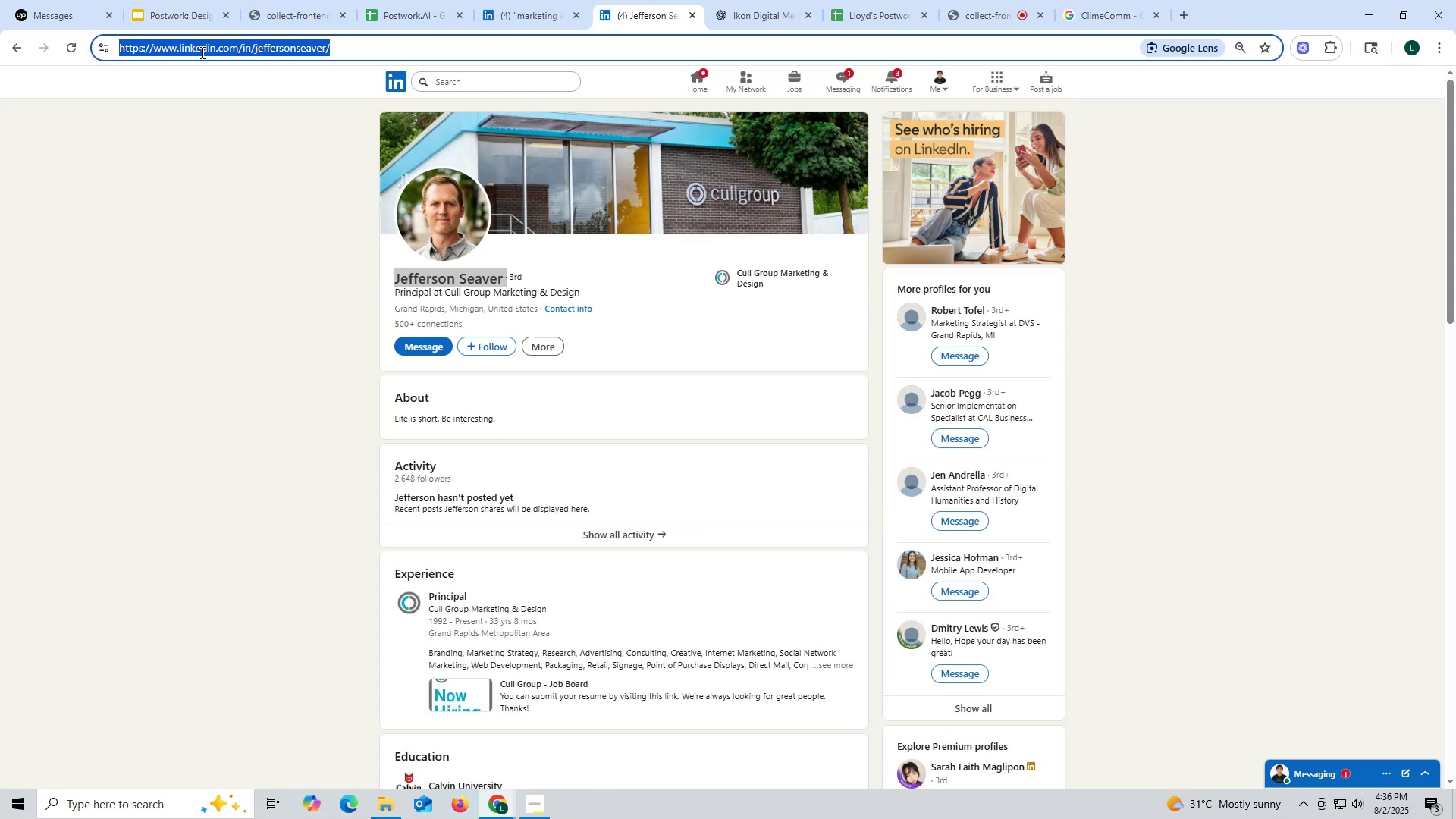 
triple_click([201, 52])
 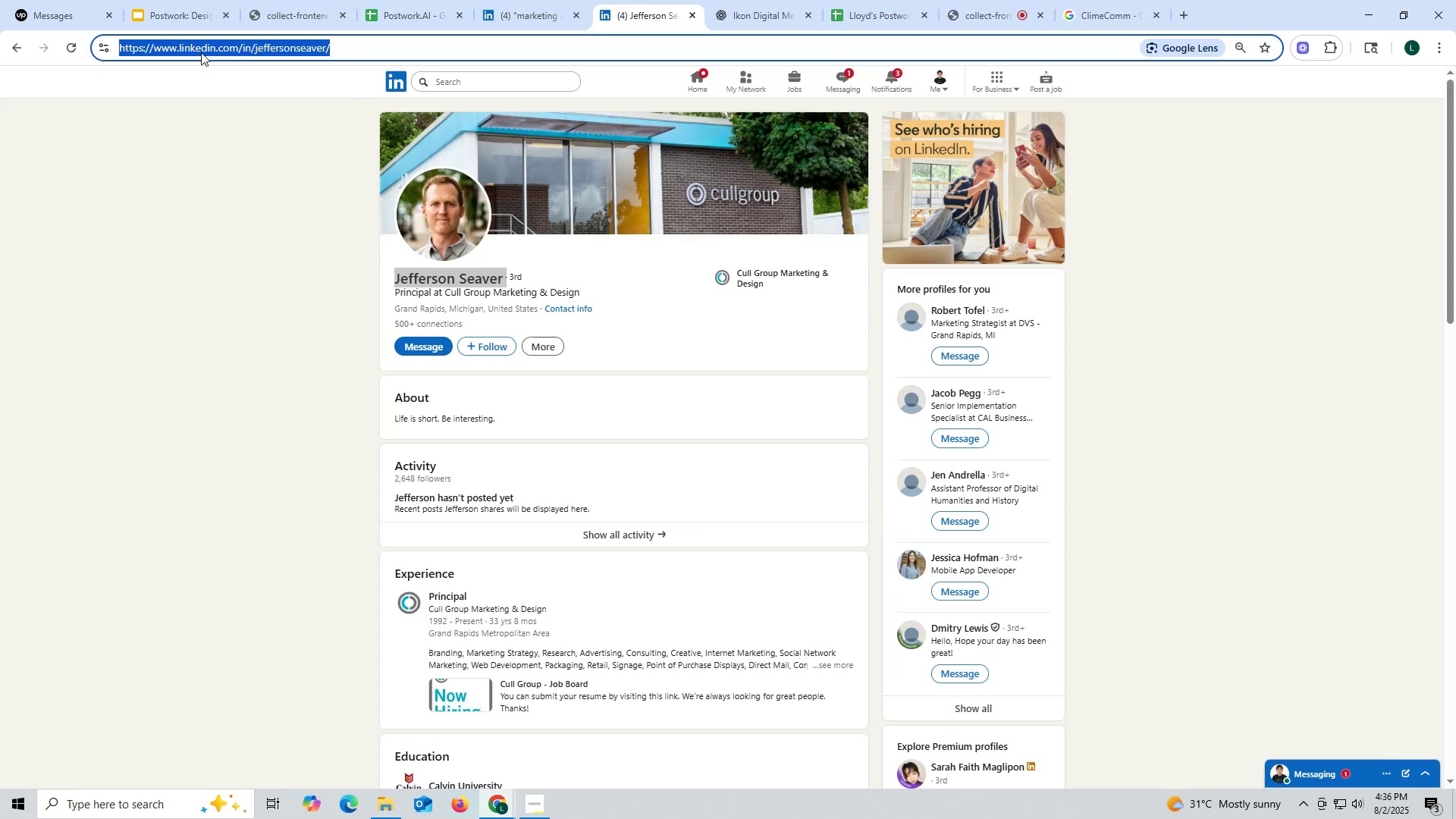 
key(Control+ControlLeft)
 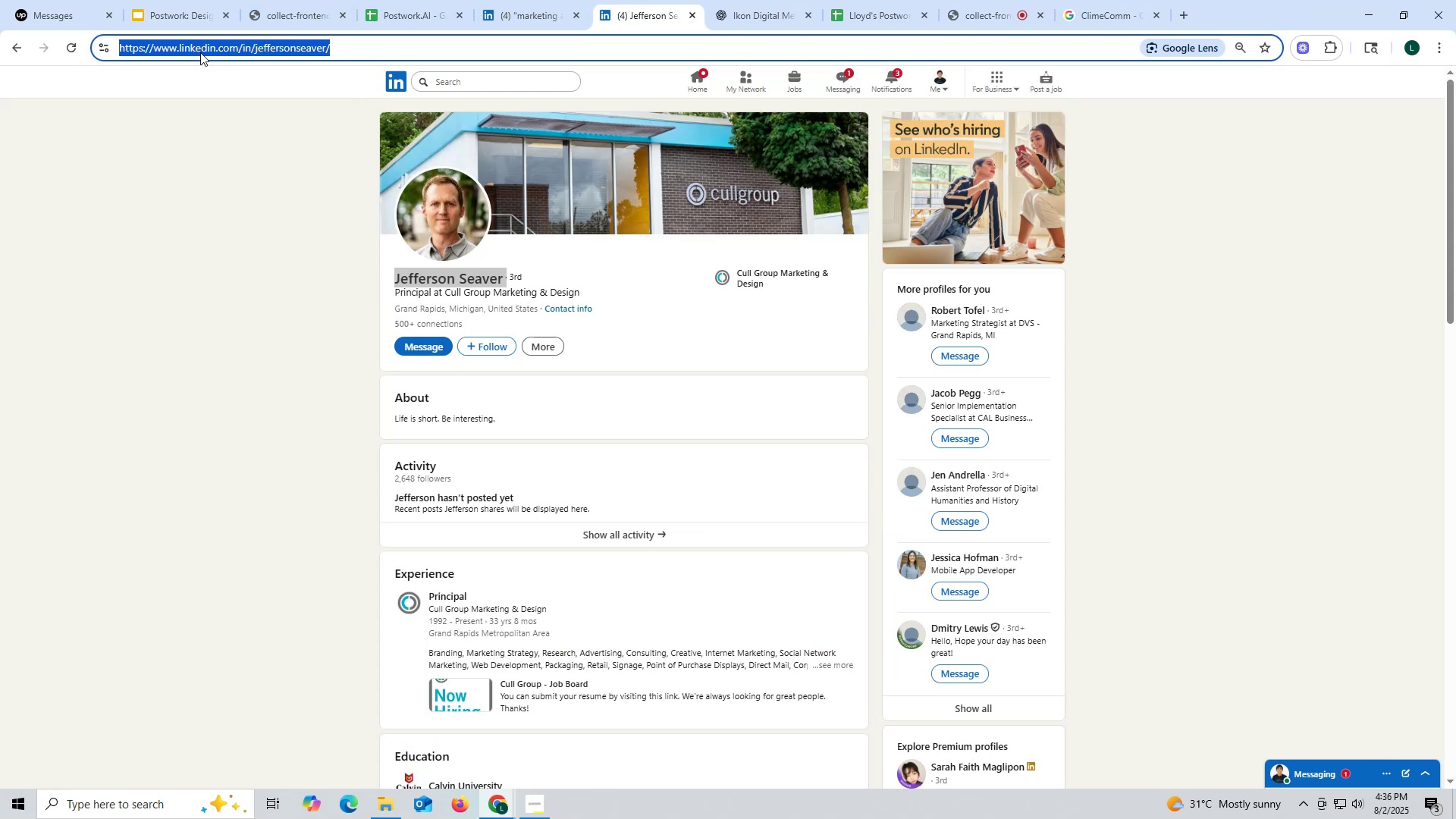 
key(Control+C)
 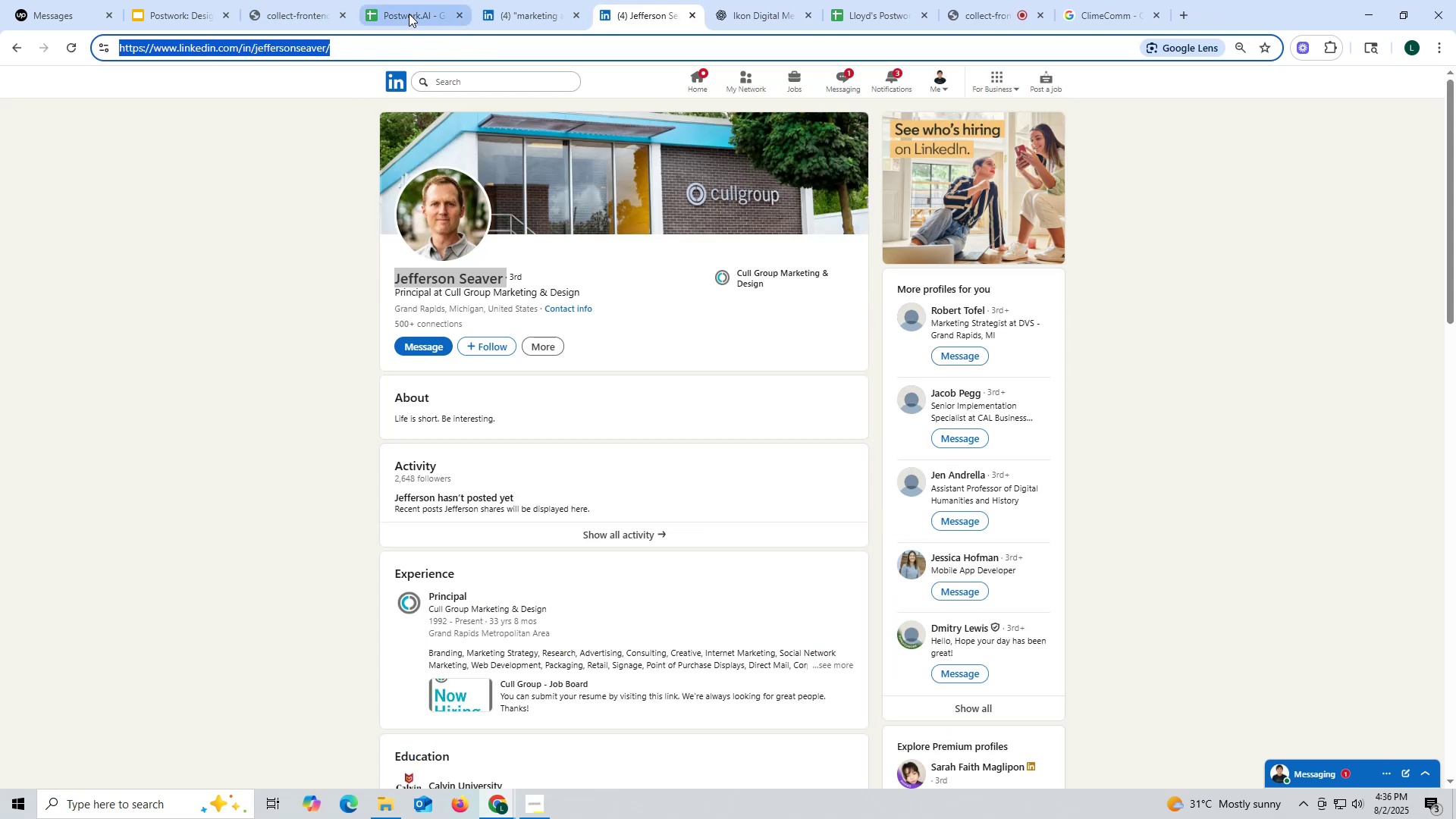 
left_click([408, 9])
 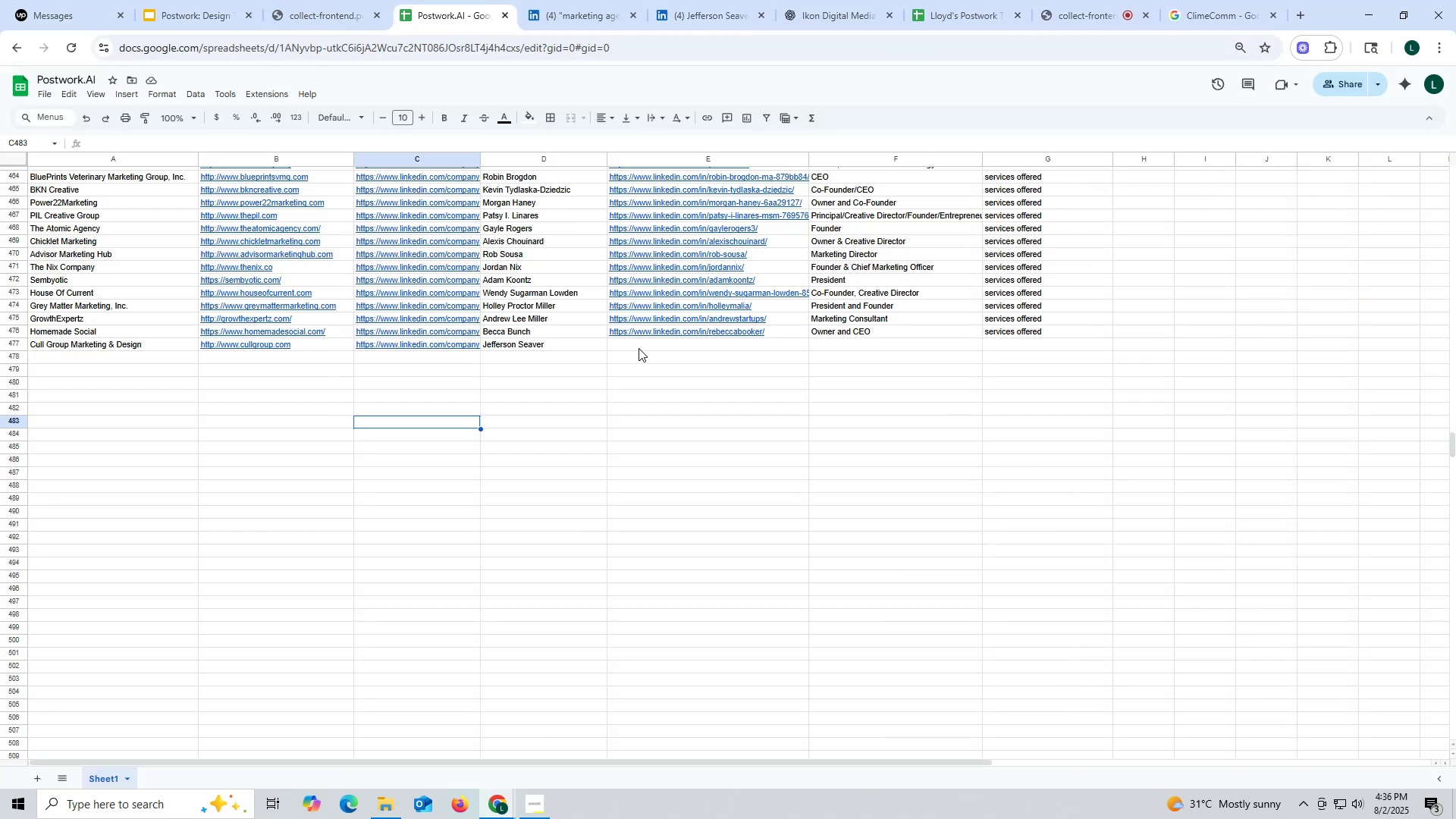 
double_click([642, 344])
 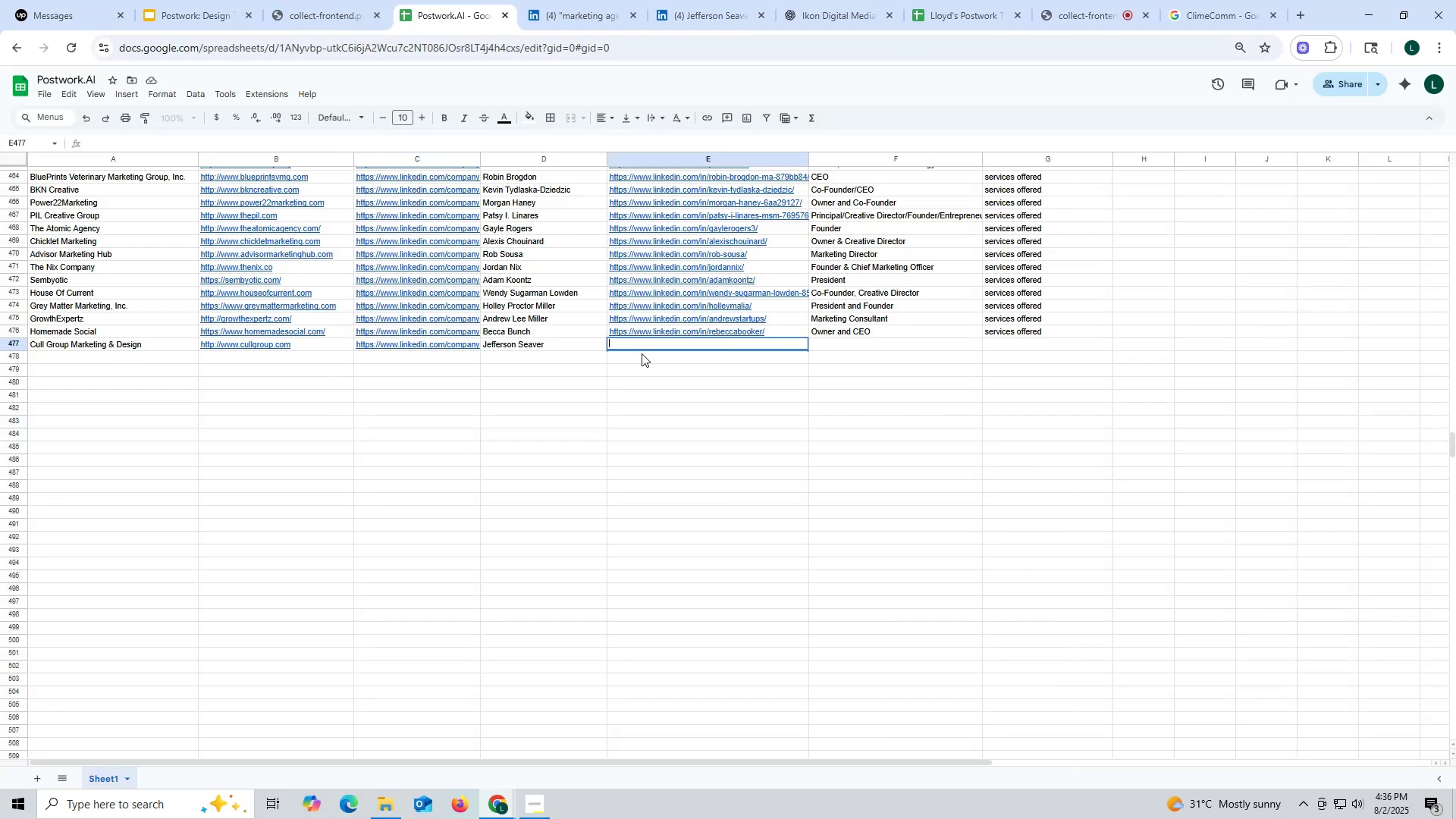 
key(V)
 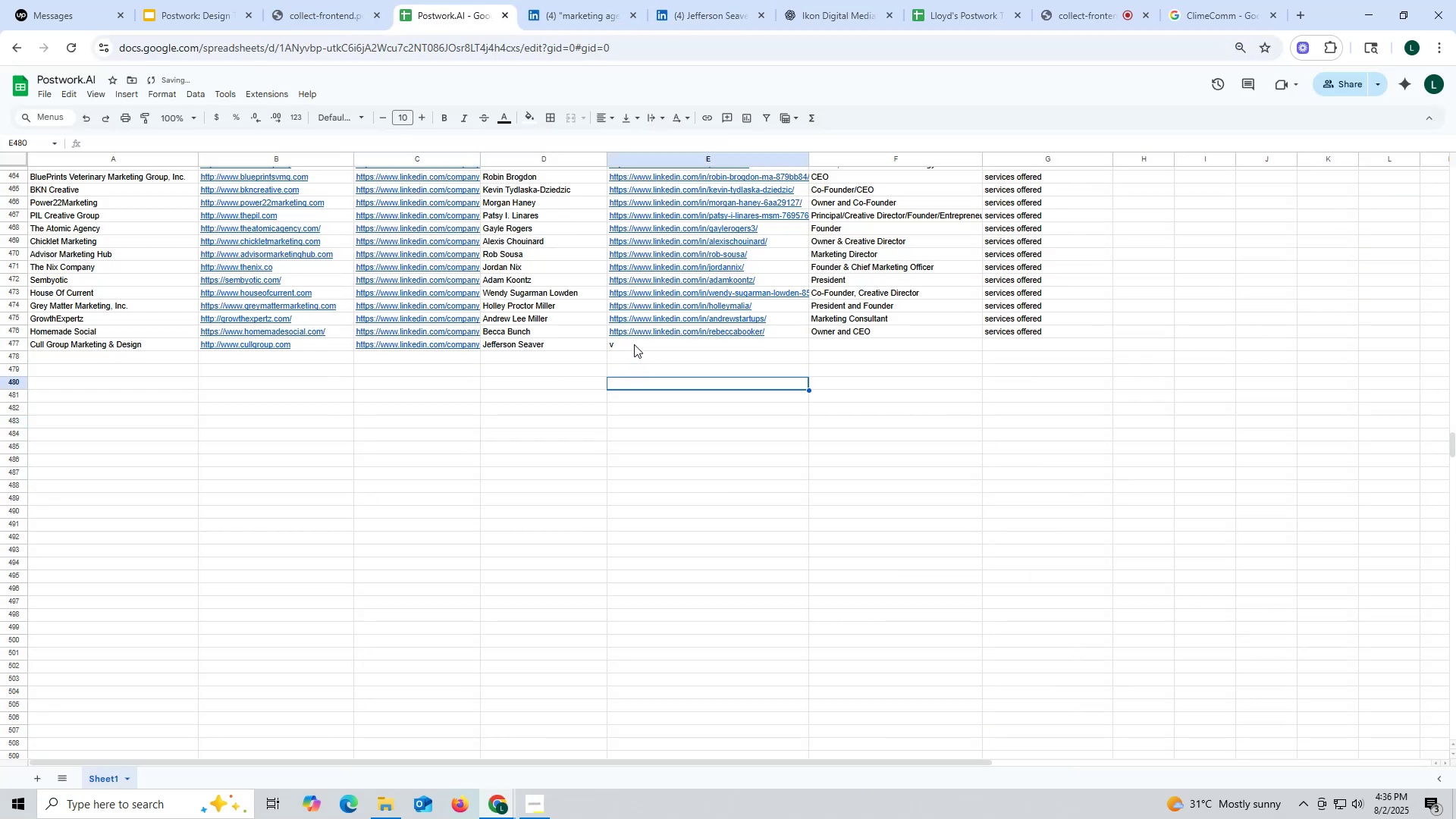 
double_click([634, 342])
 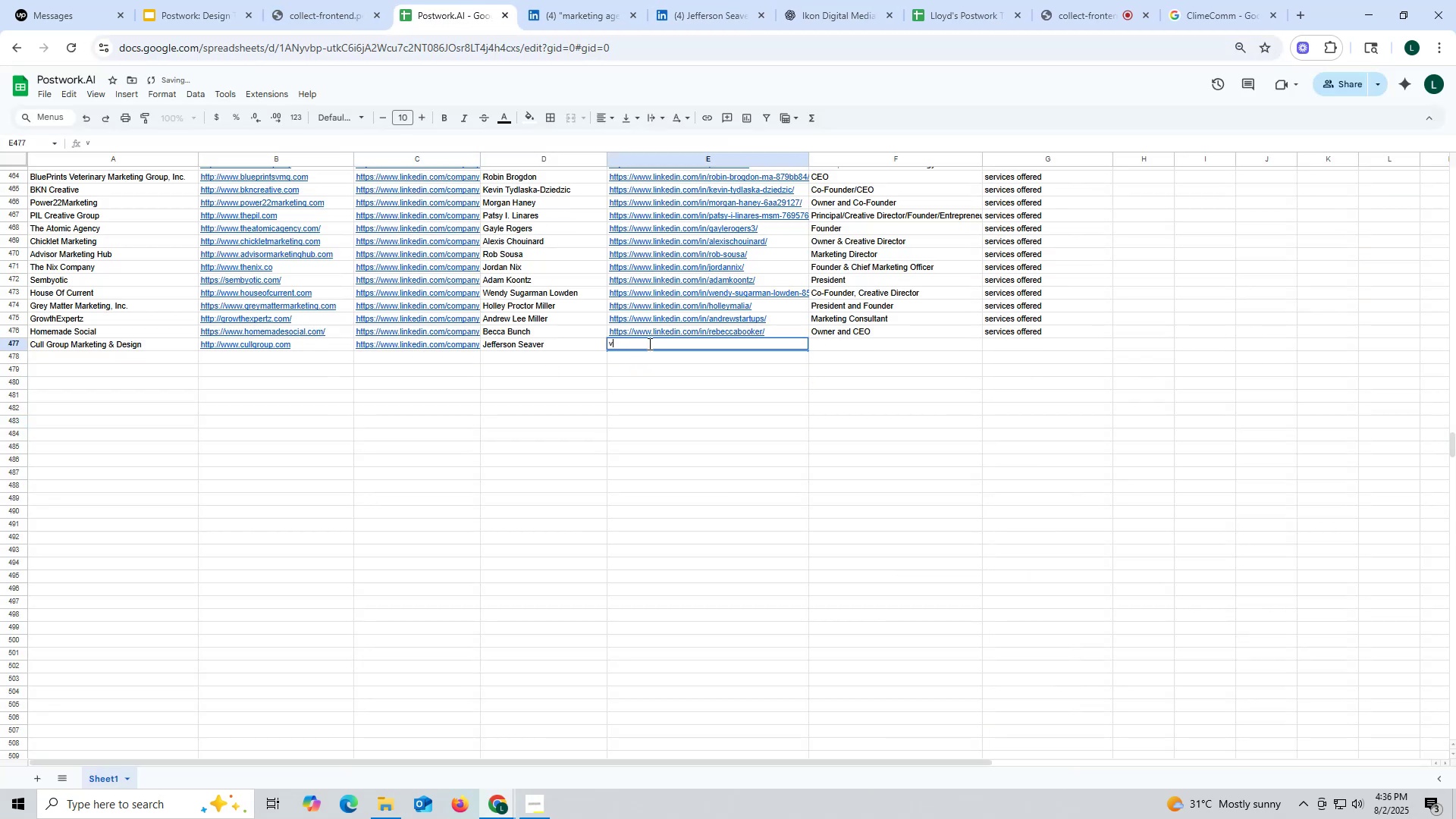 
left_click_drag(start_coordinate=[650, 344], to_coordinate=[581, 344])
 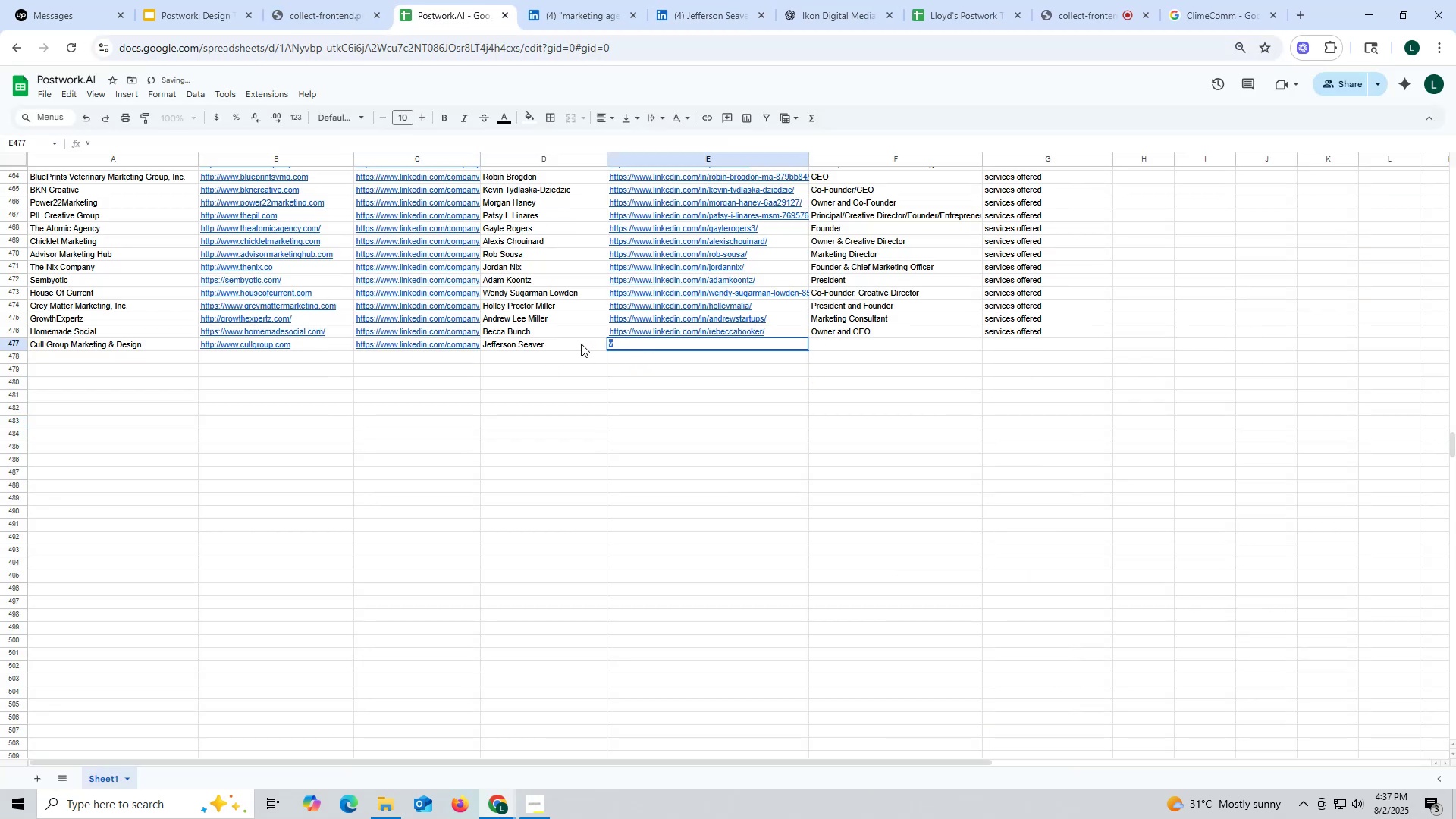 
key(Control+ControlLeft)
 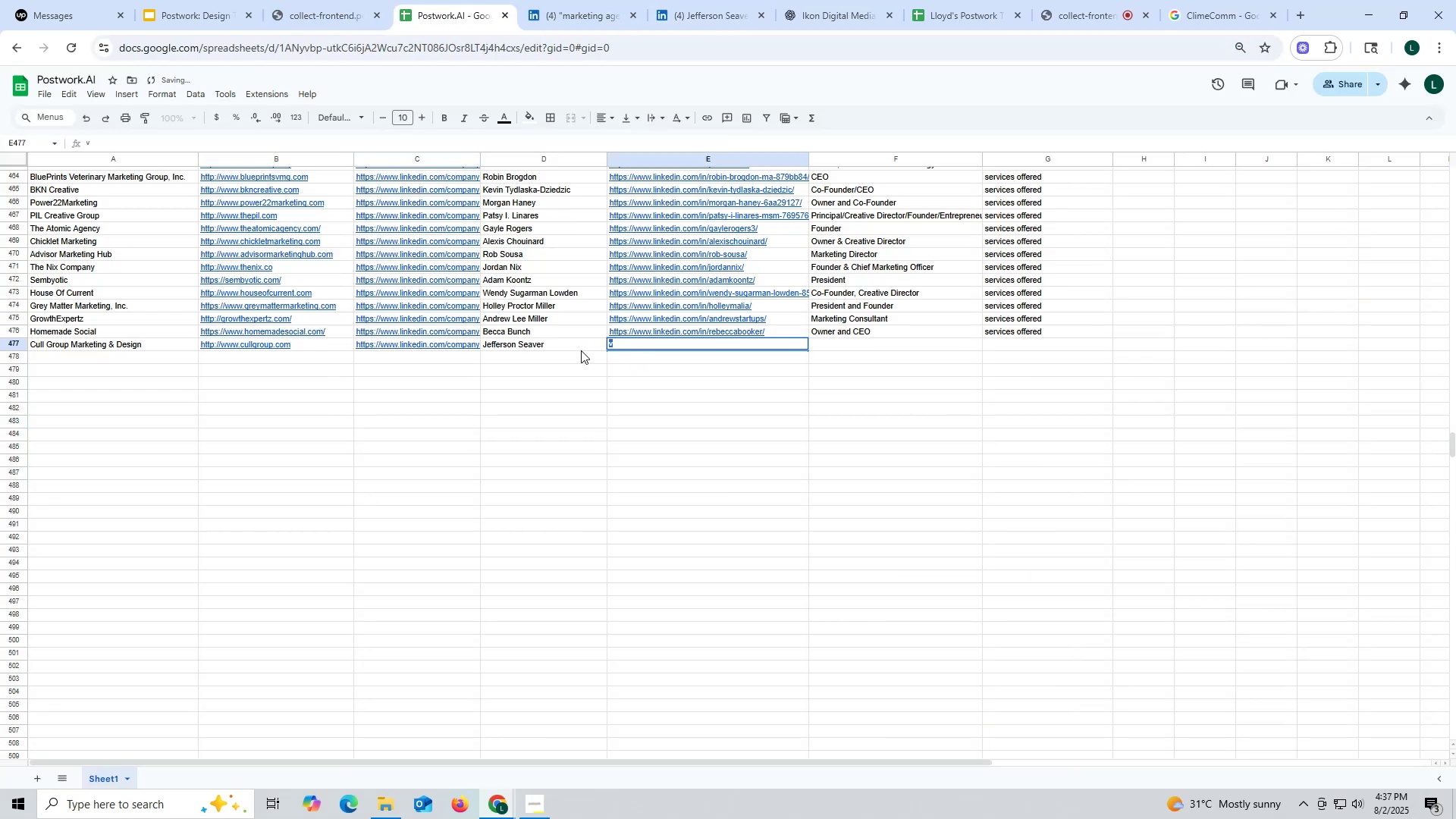 
key(Control+V)
 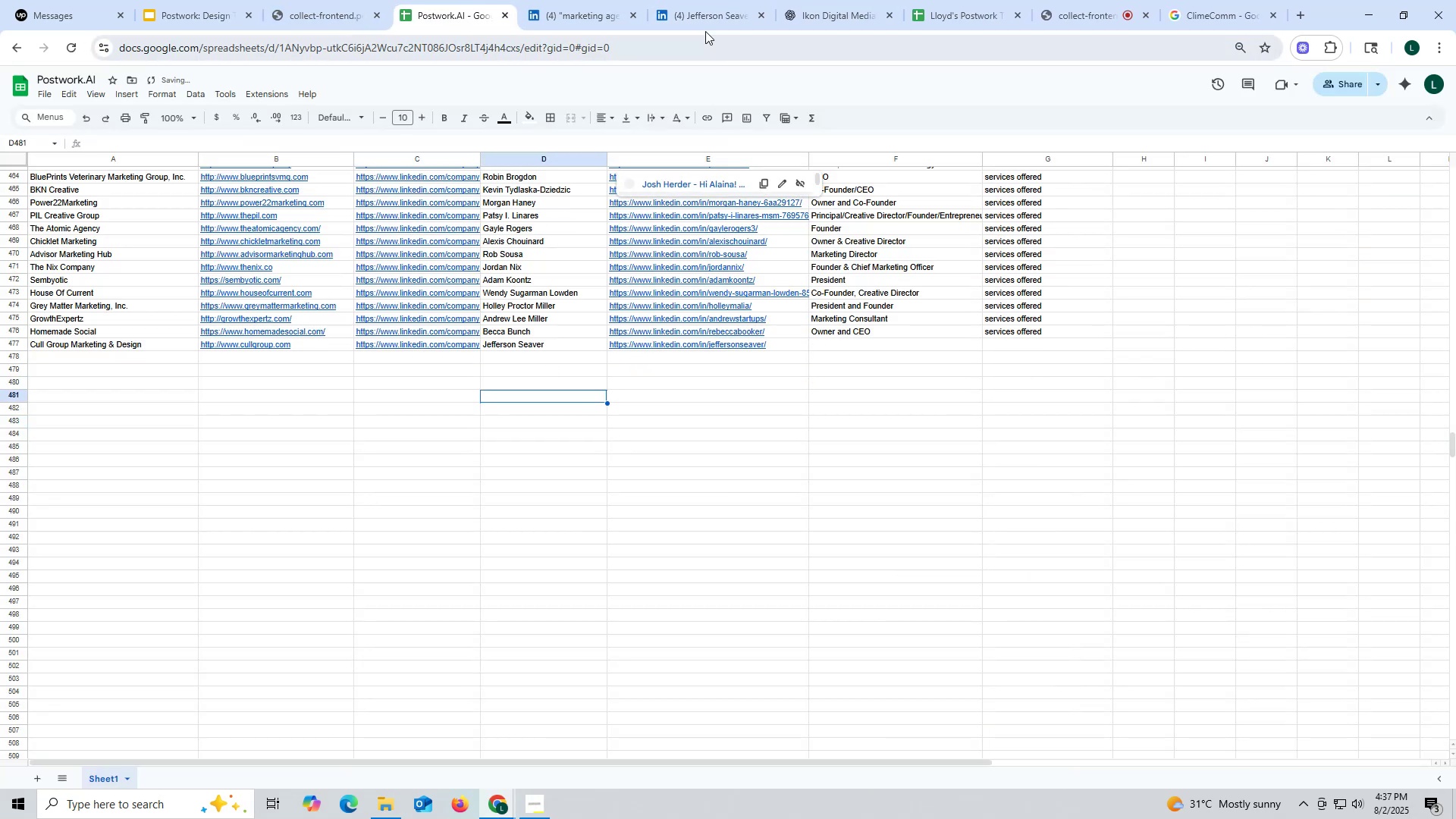 
left_click([703, 12])
 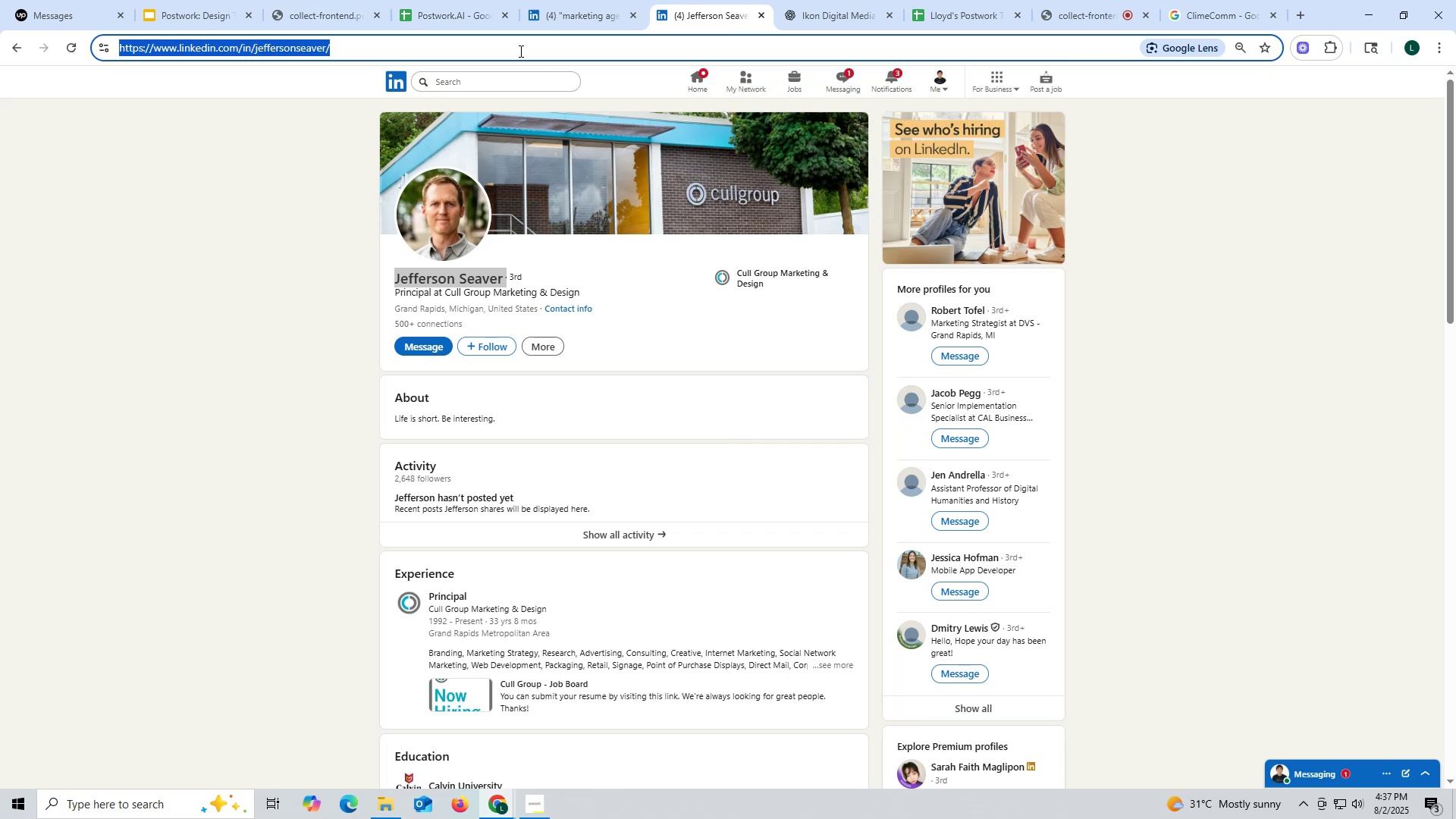 
left_click([452, 13])
 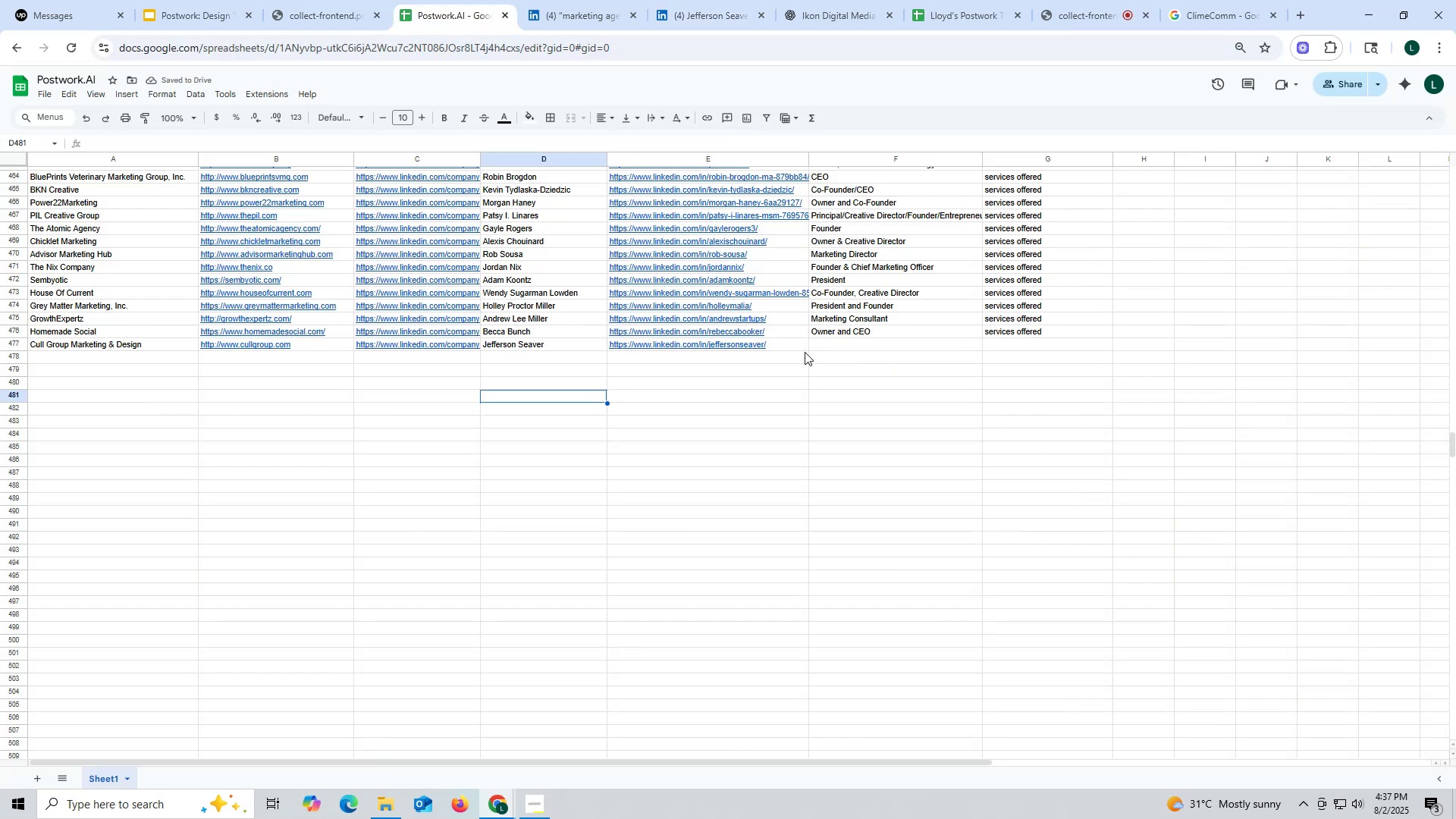 
left_click([831, 342])
 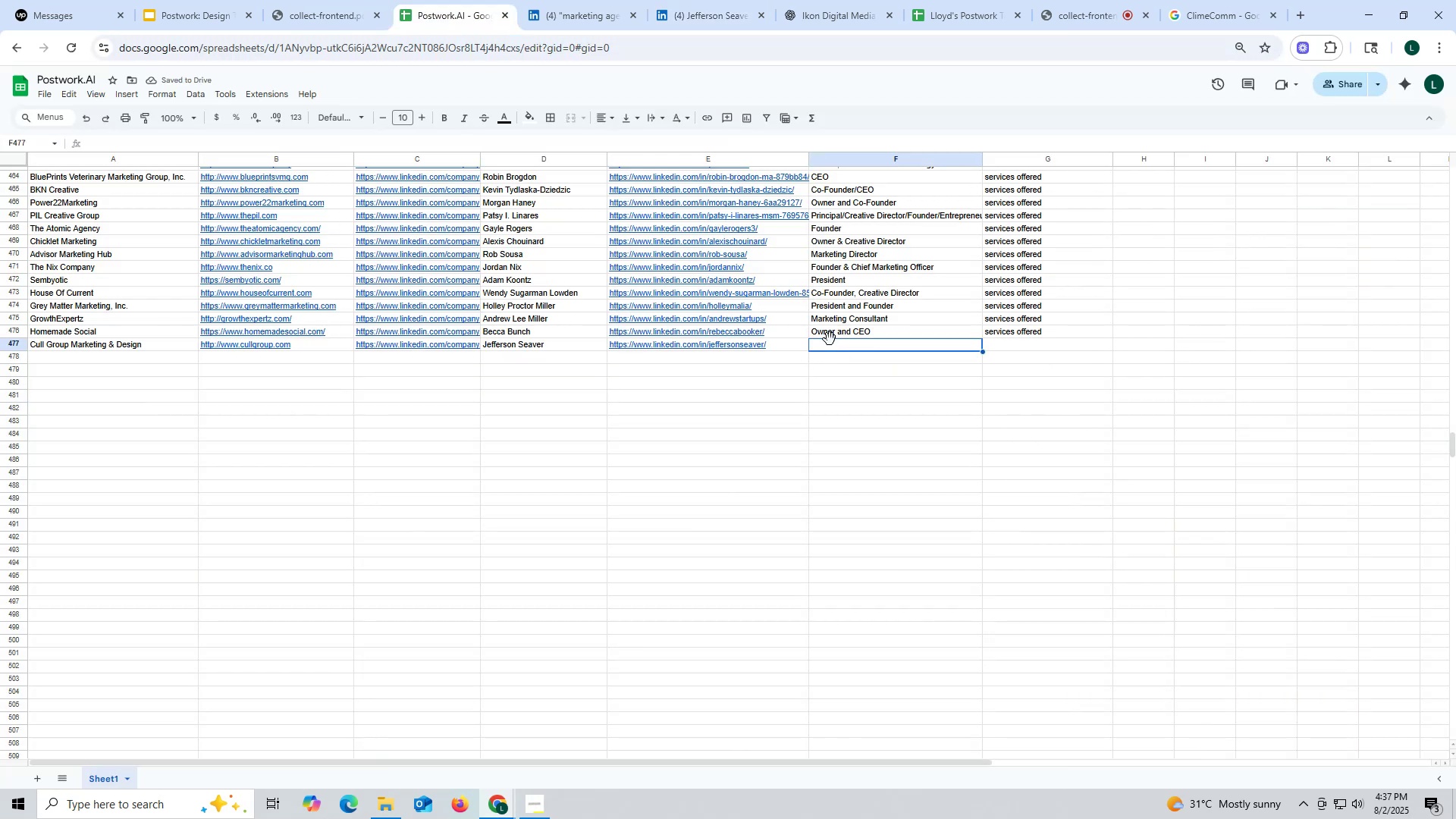 
type(OrinciapprinciPrincip)
key(Backspace)
key(Backspace)
type(rincipal)
 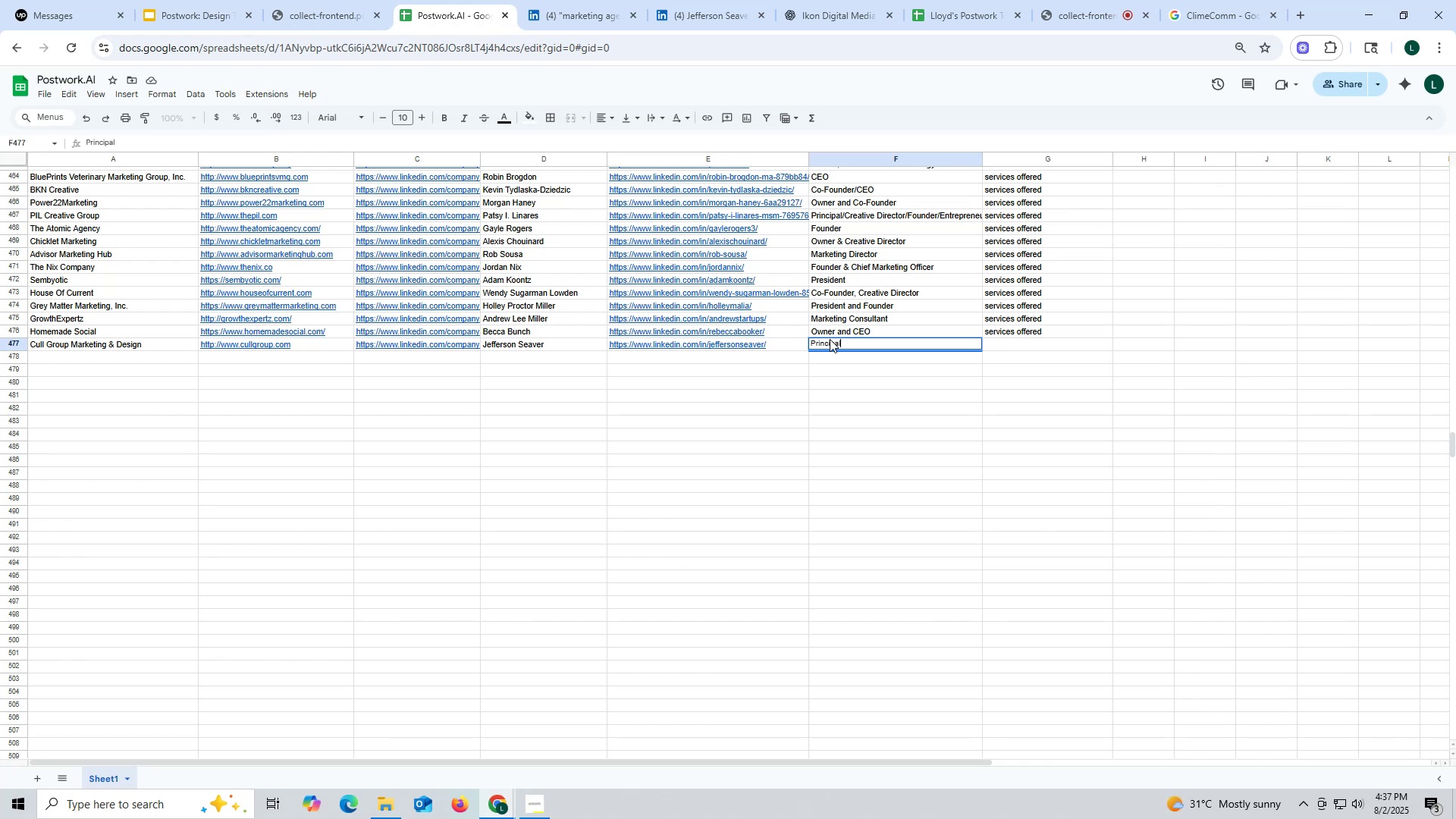 
 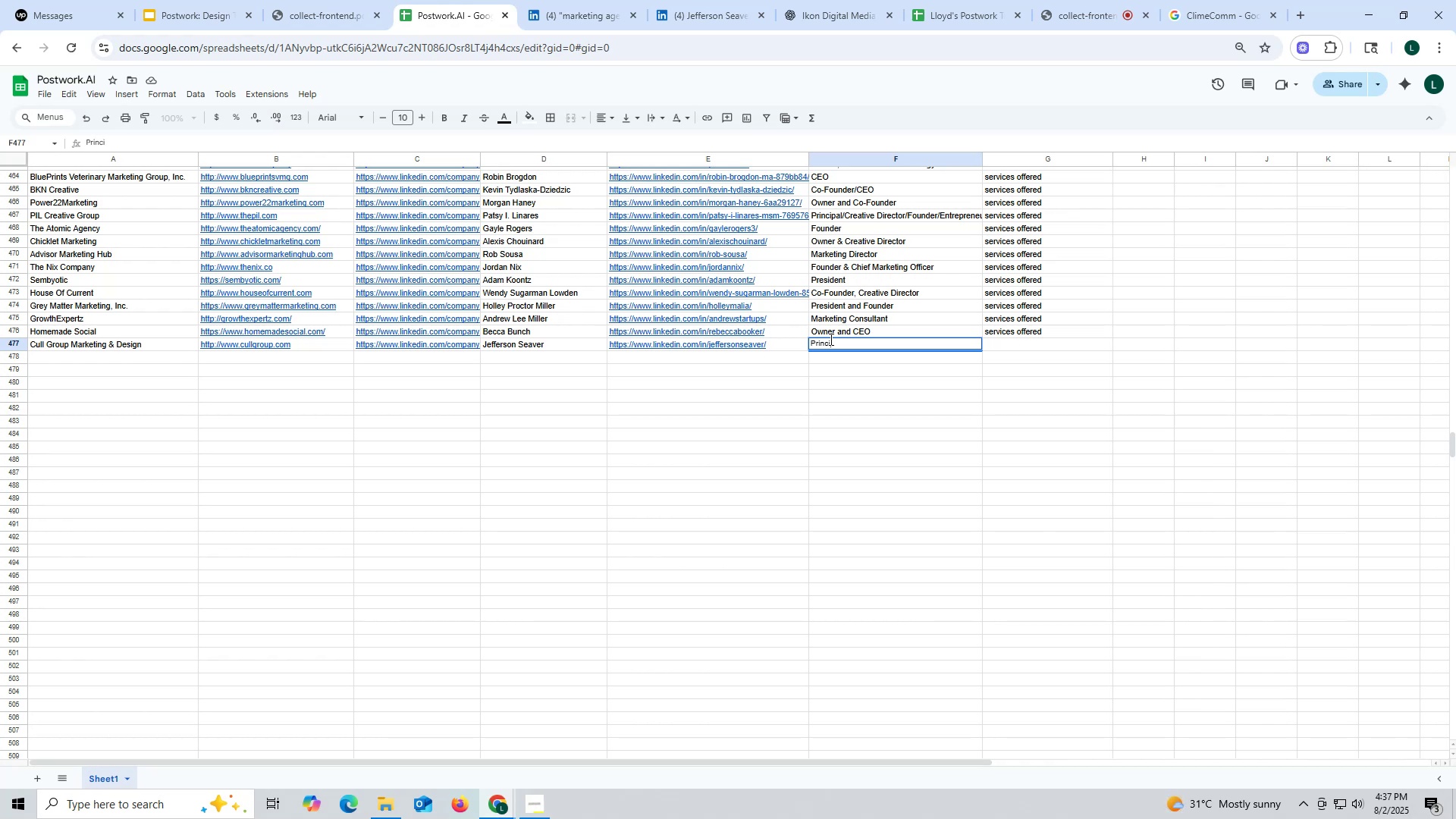 
key(Enter)
 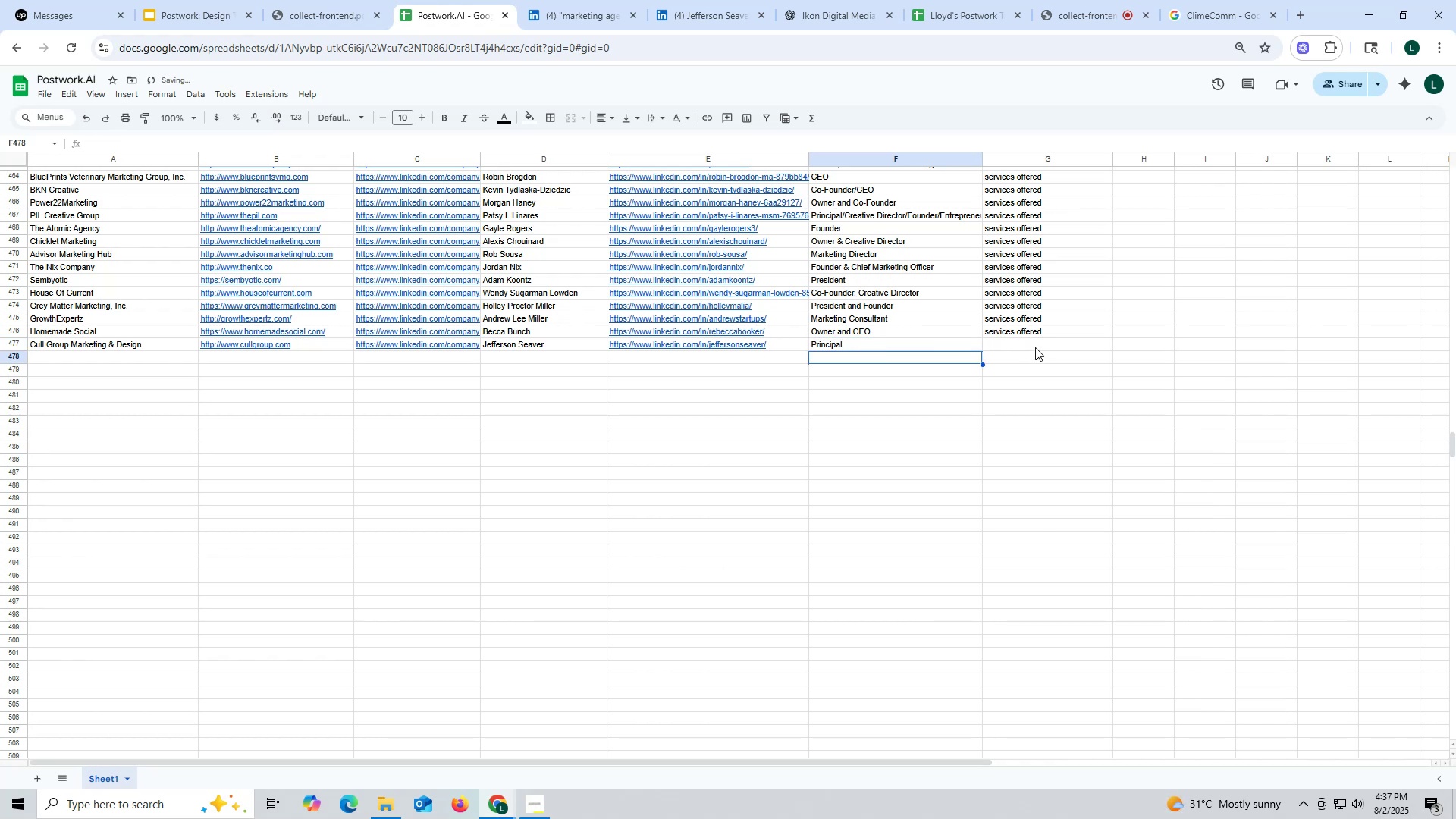 
left_click([1035, 331])
 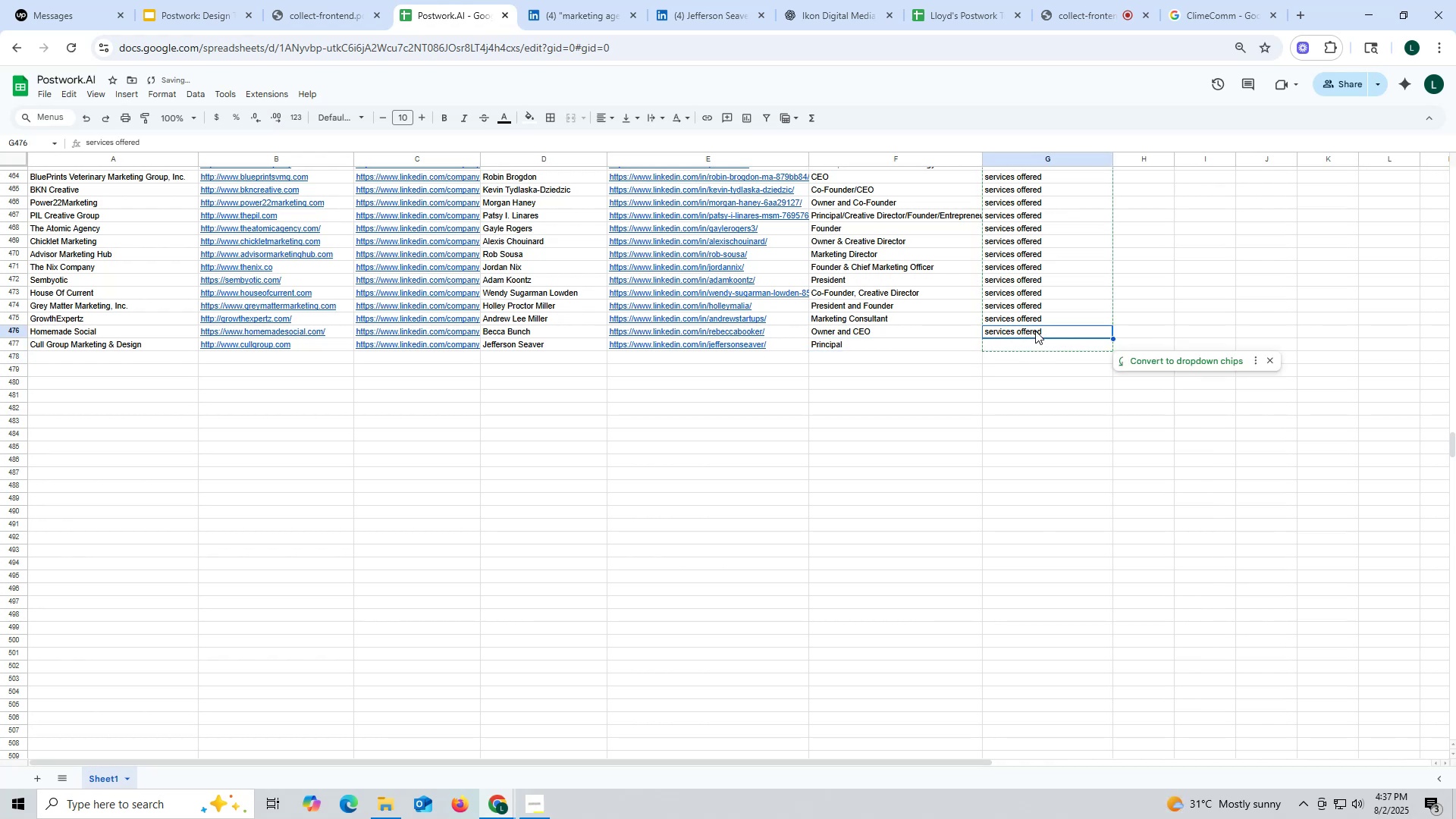 
key(Control+ControlLeft)
 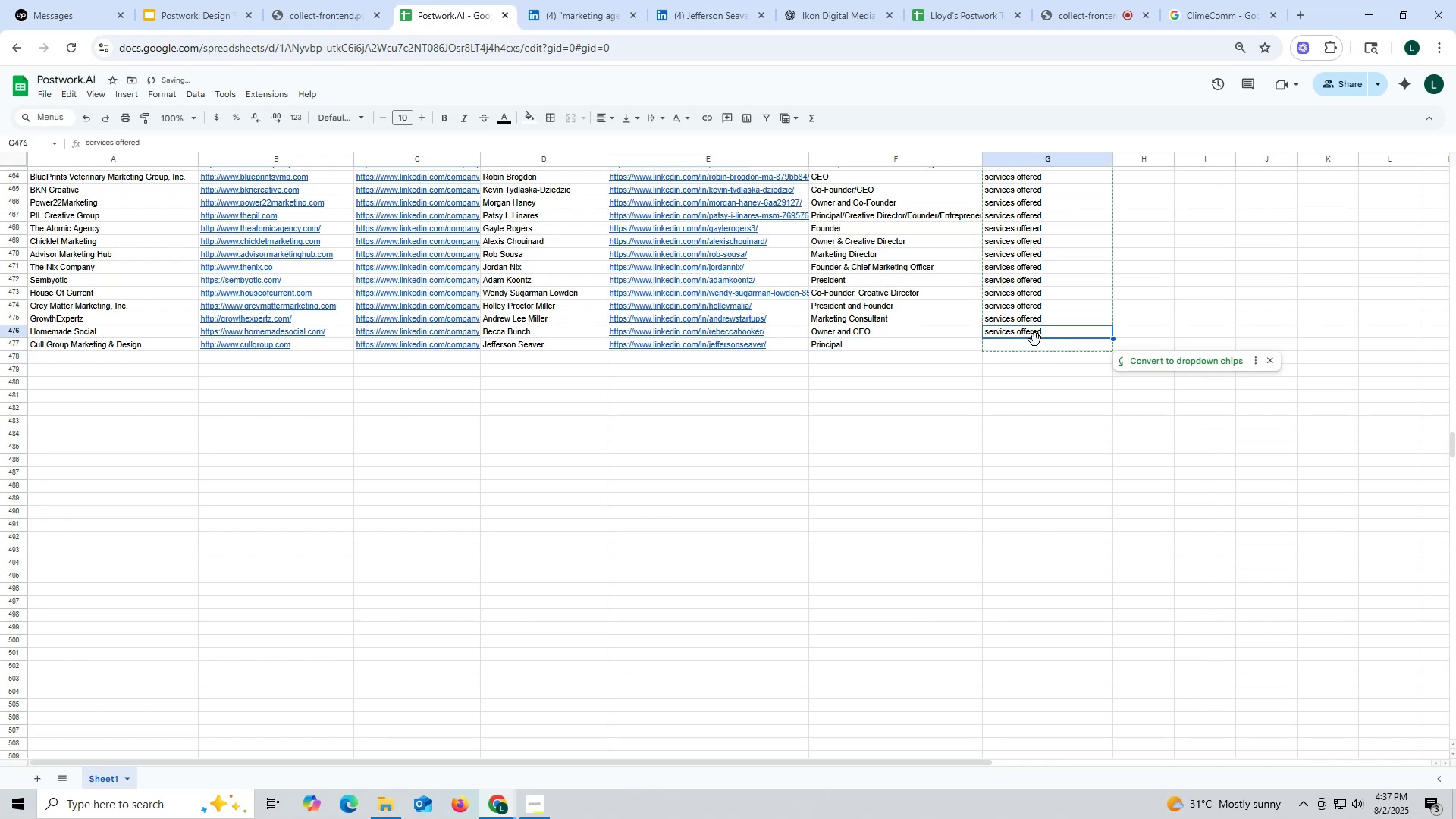 
key(Control+C)
 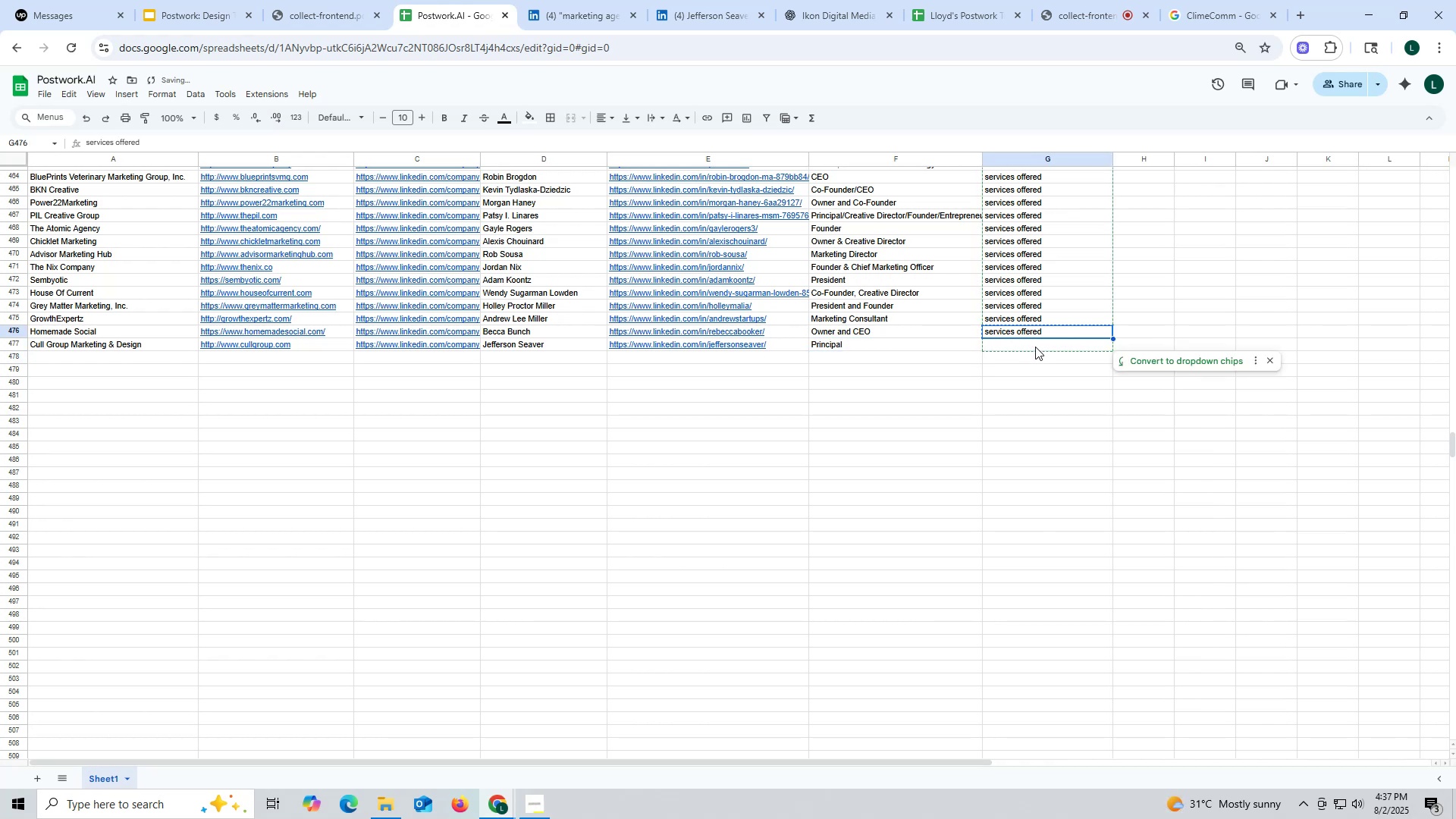 
left_click([1035, 347])
 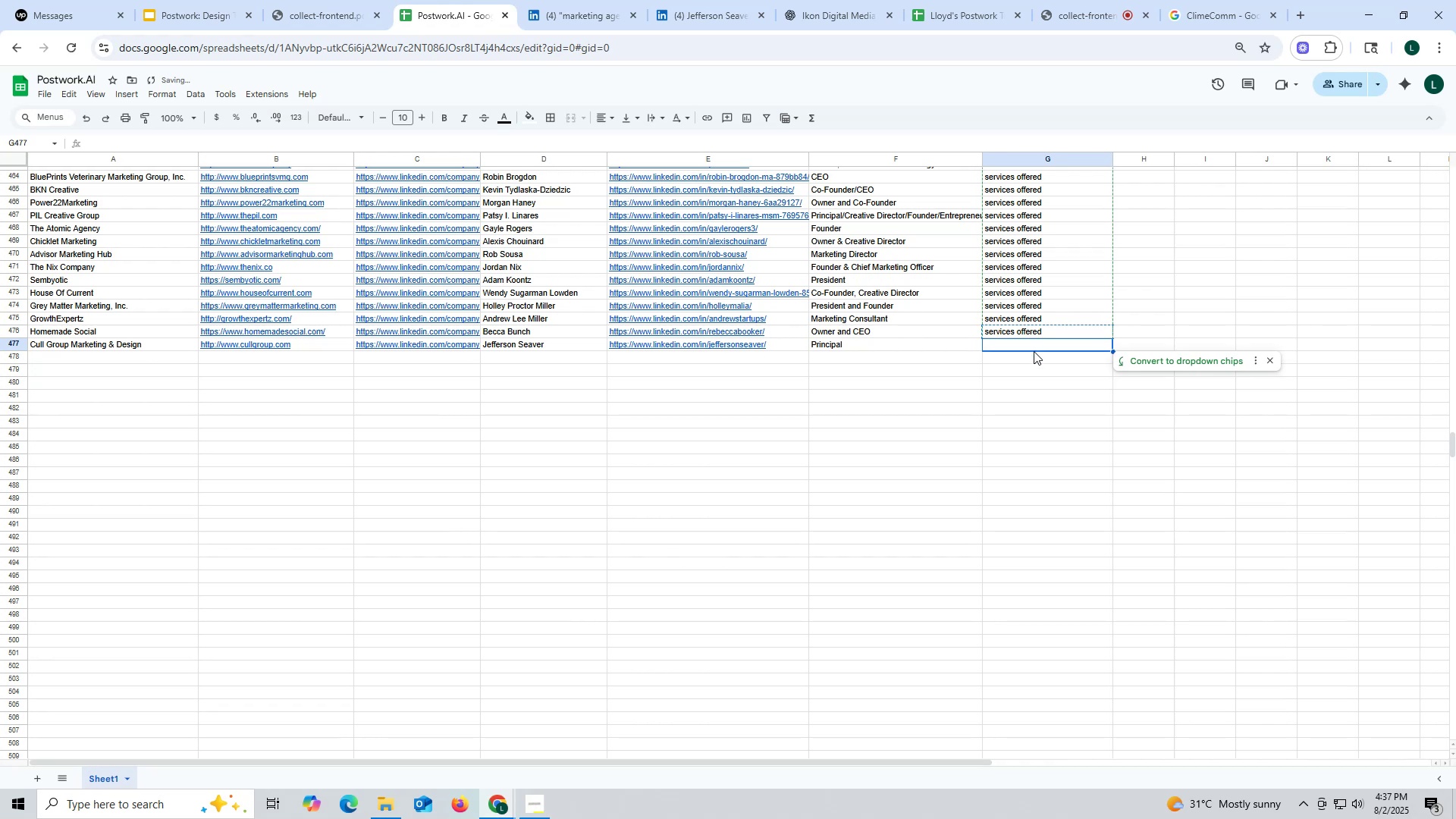 
key(Control+ControlLeft)
 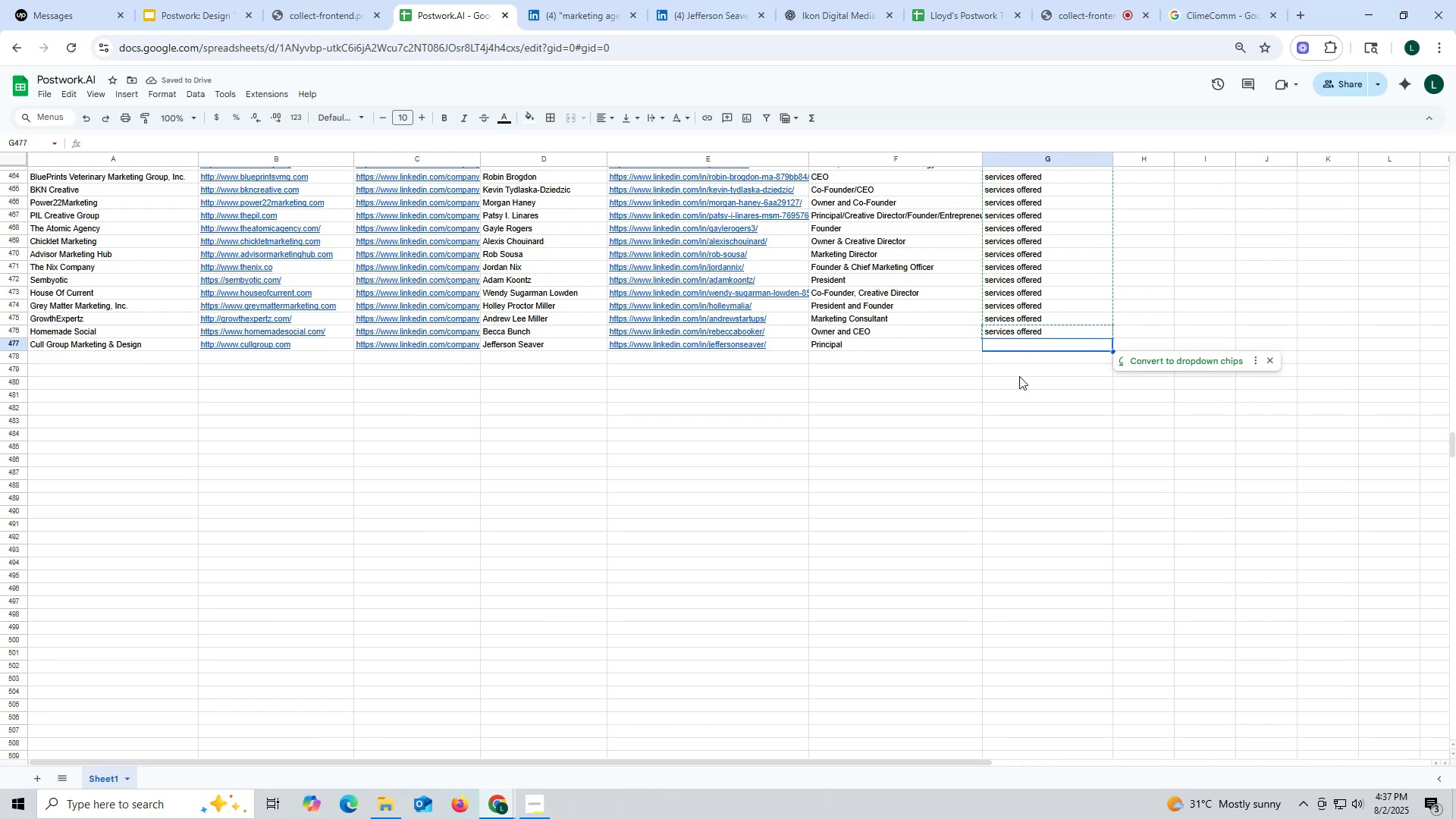 
key(Control+V)
 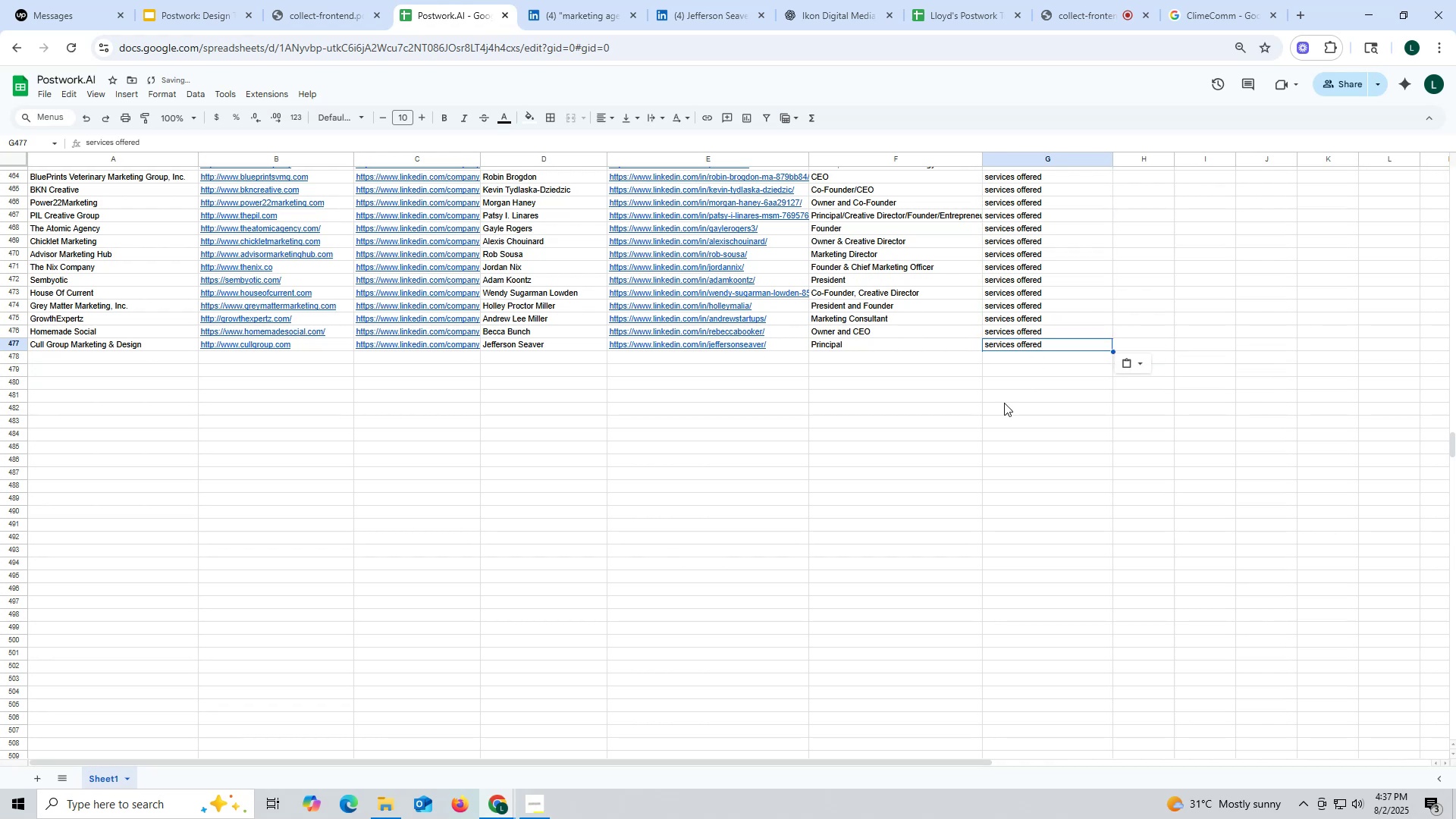 
double_click([1004, 403])
 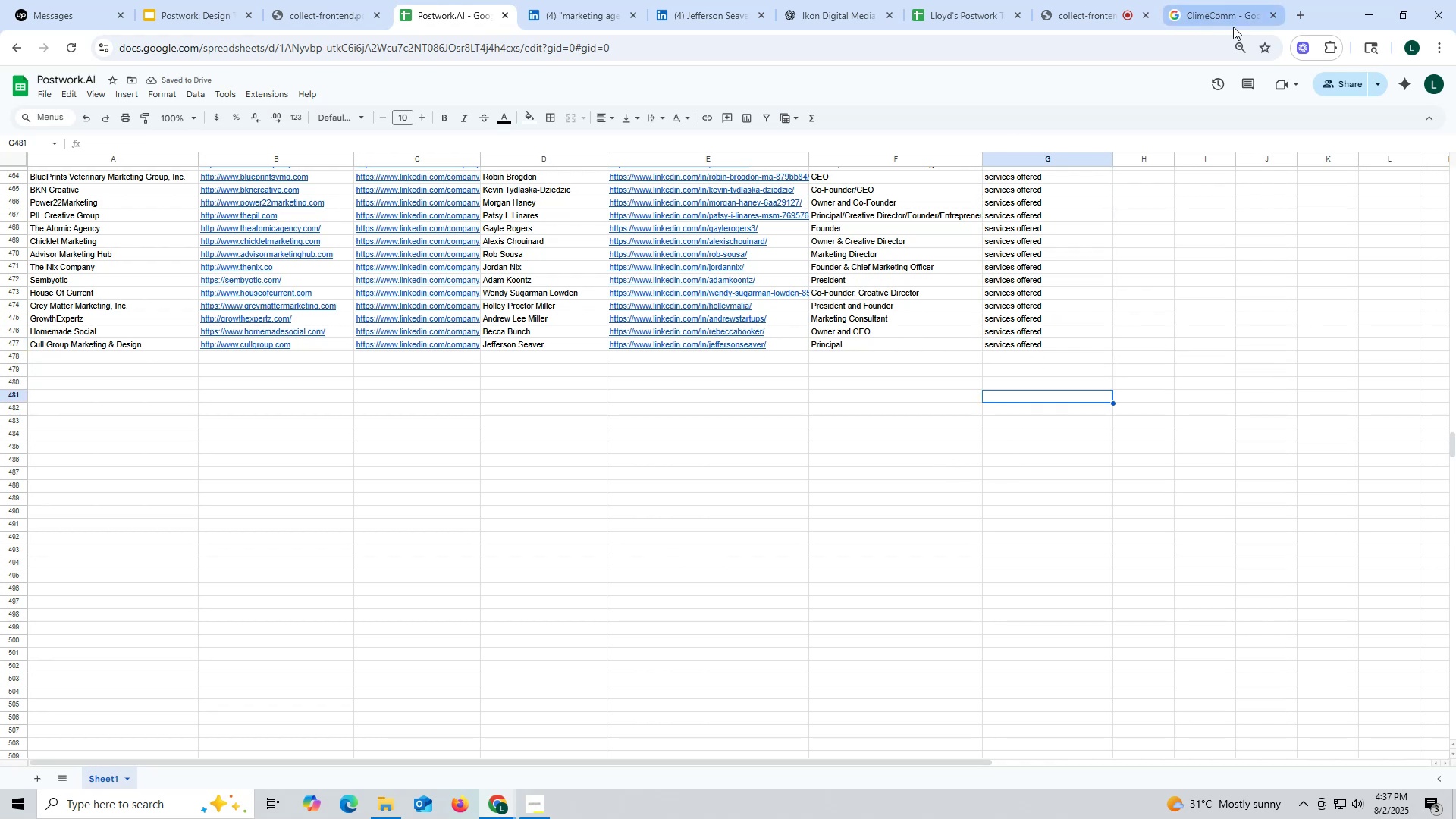 
left_click([1064, 15])
 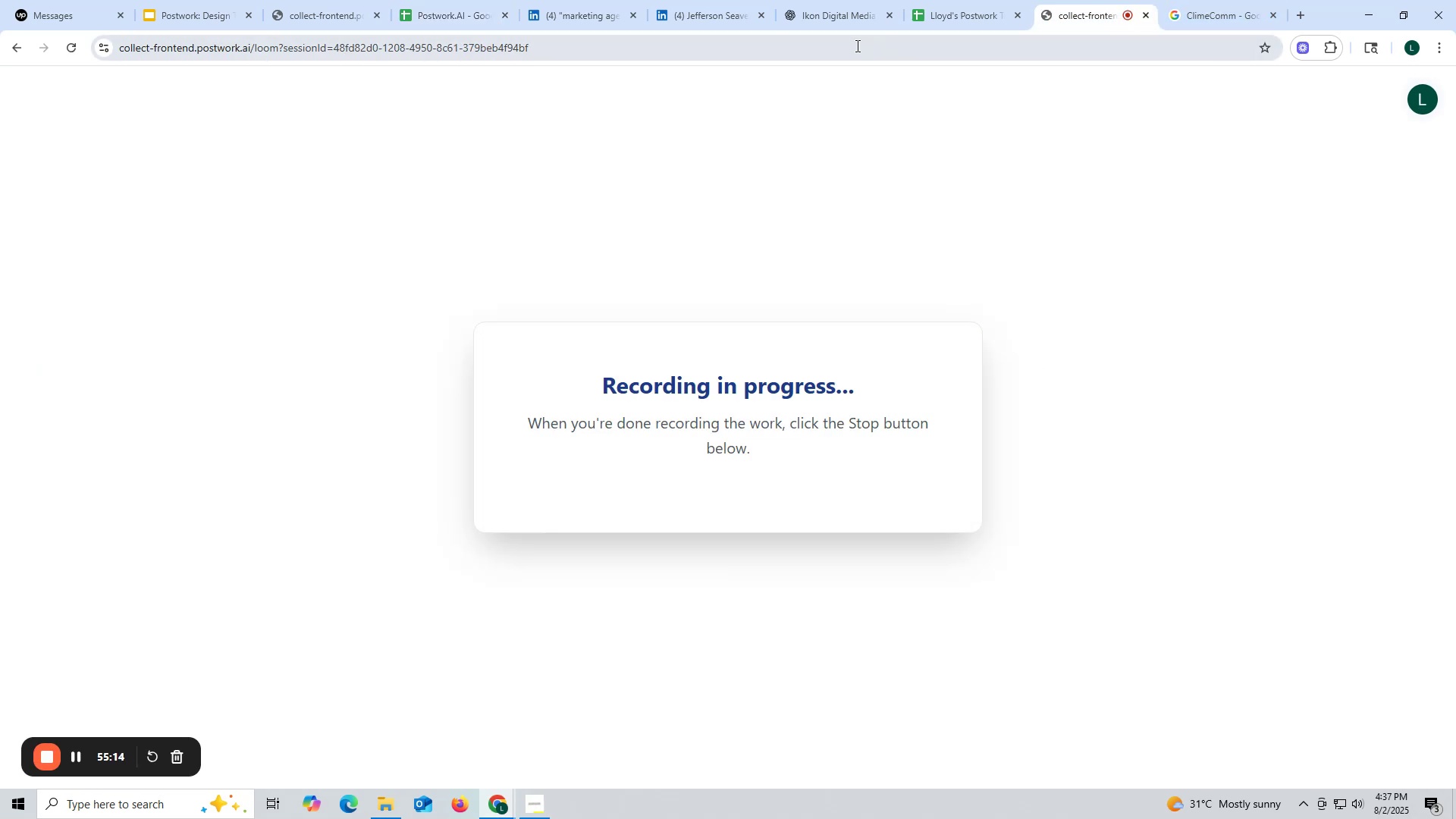 
mouse_move([717, 5])
 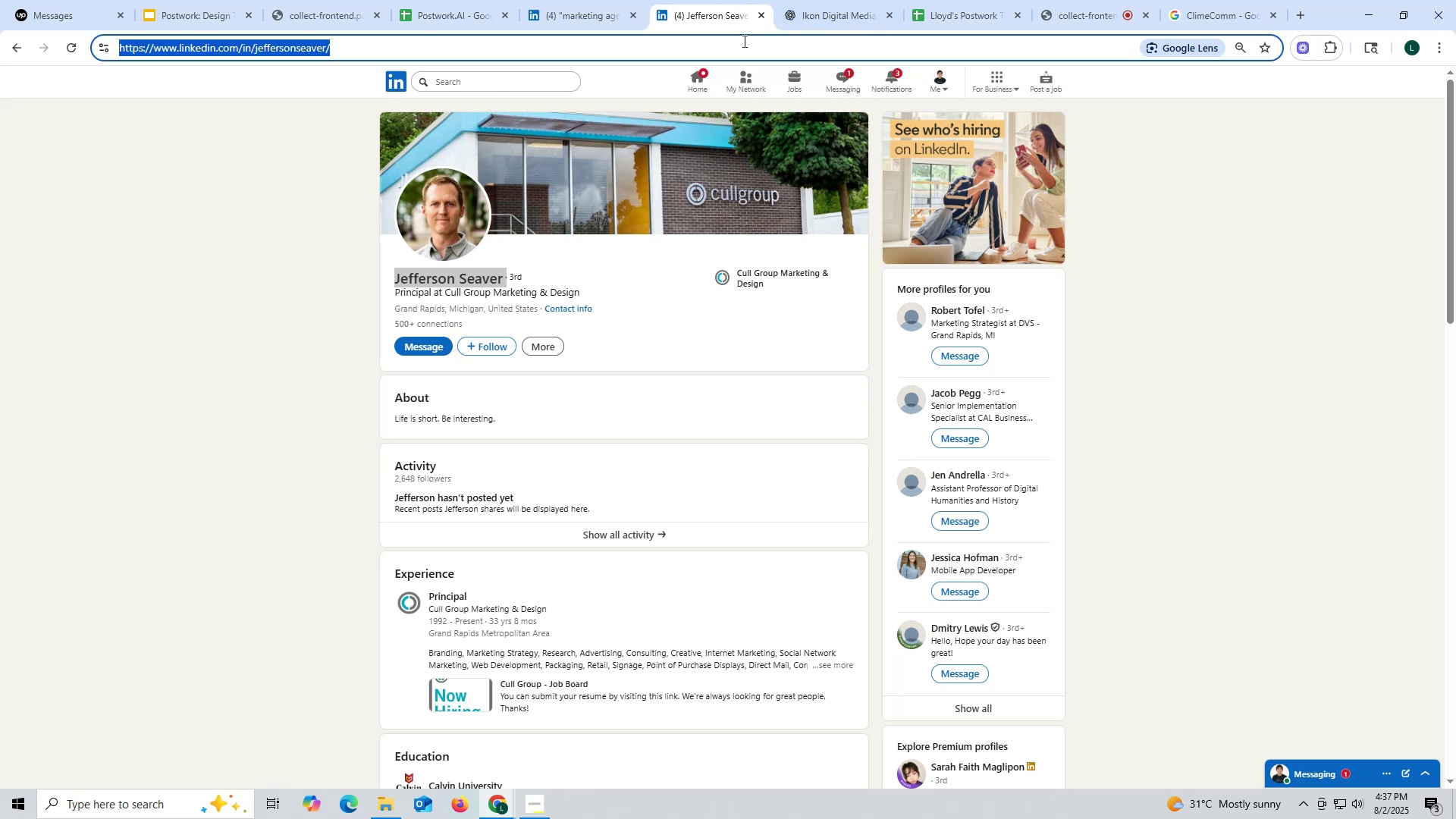 
left_click([594, 19])
 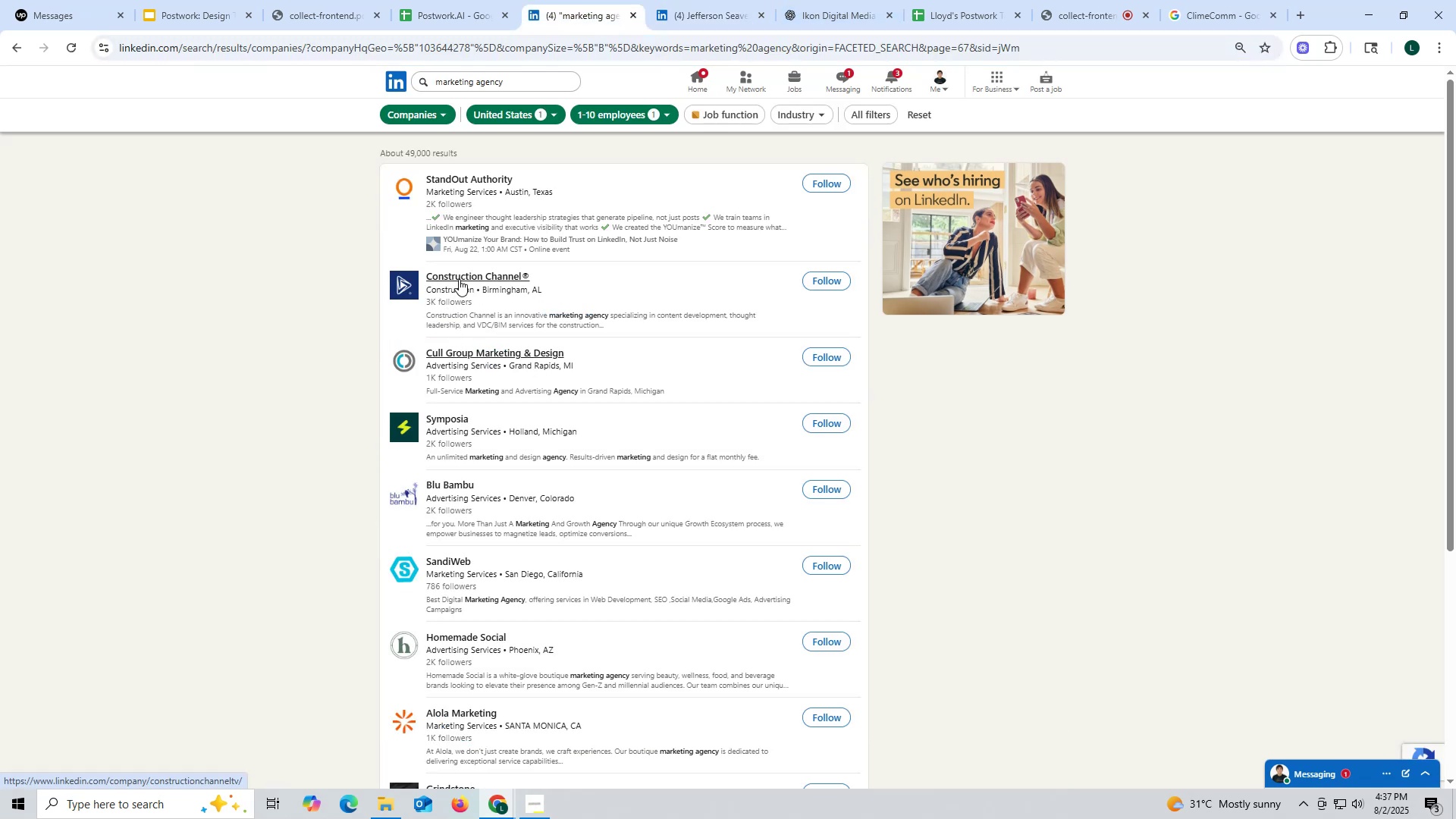 
wait(6.1)
 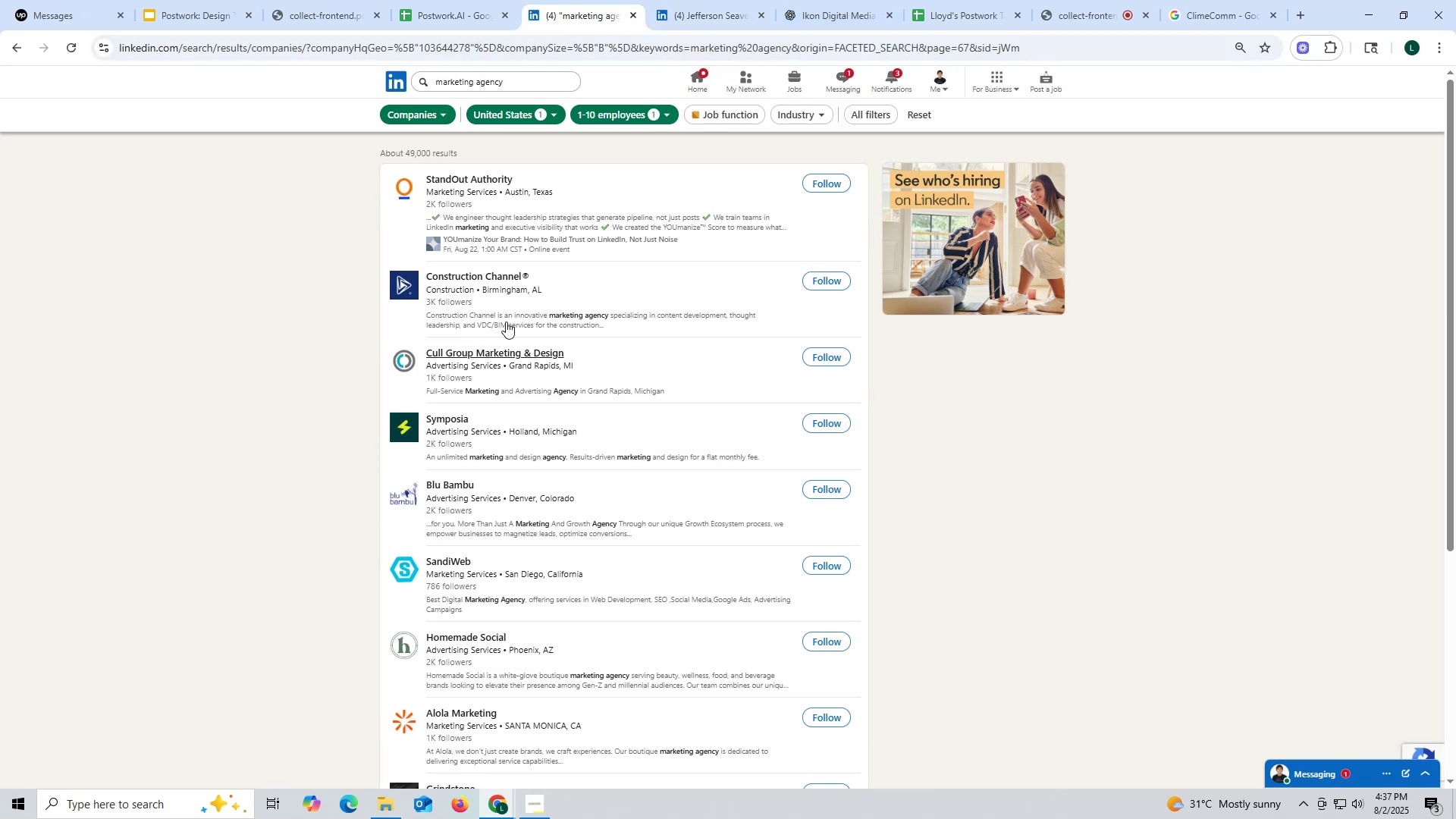 
left_click([259, 318])
 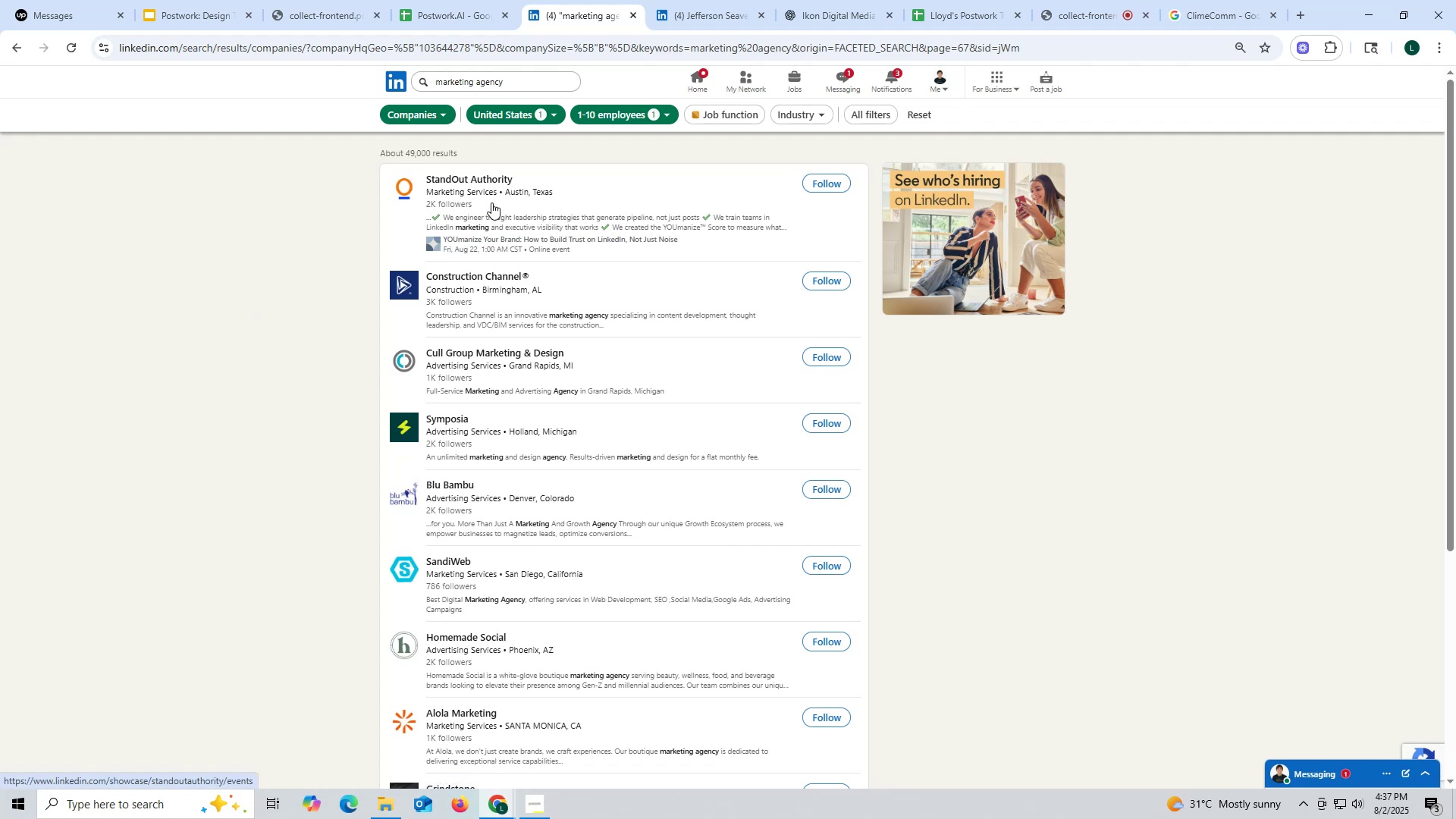 
wait(6.53)
 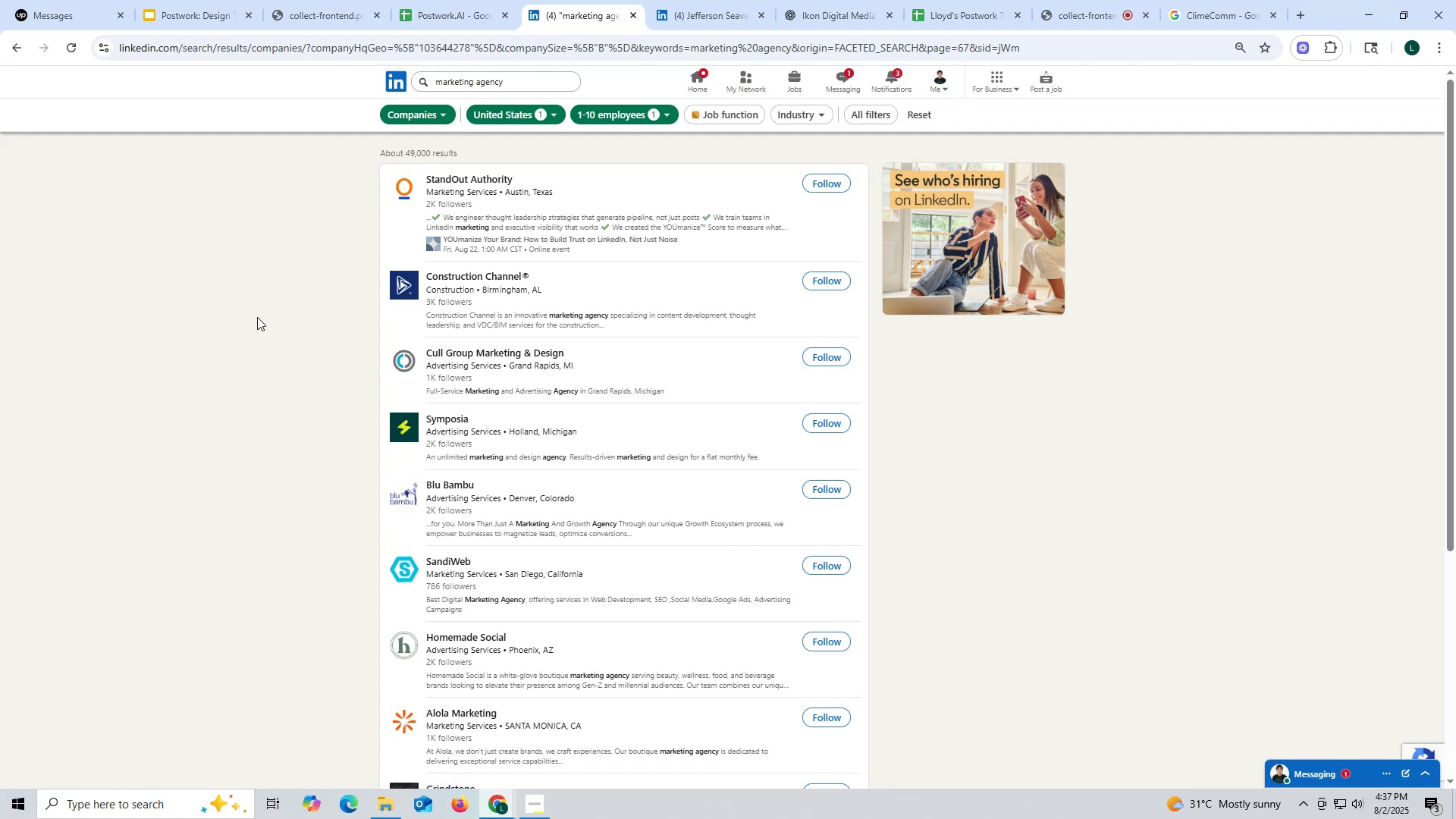 
left_click([526, 203])
 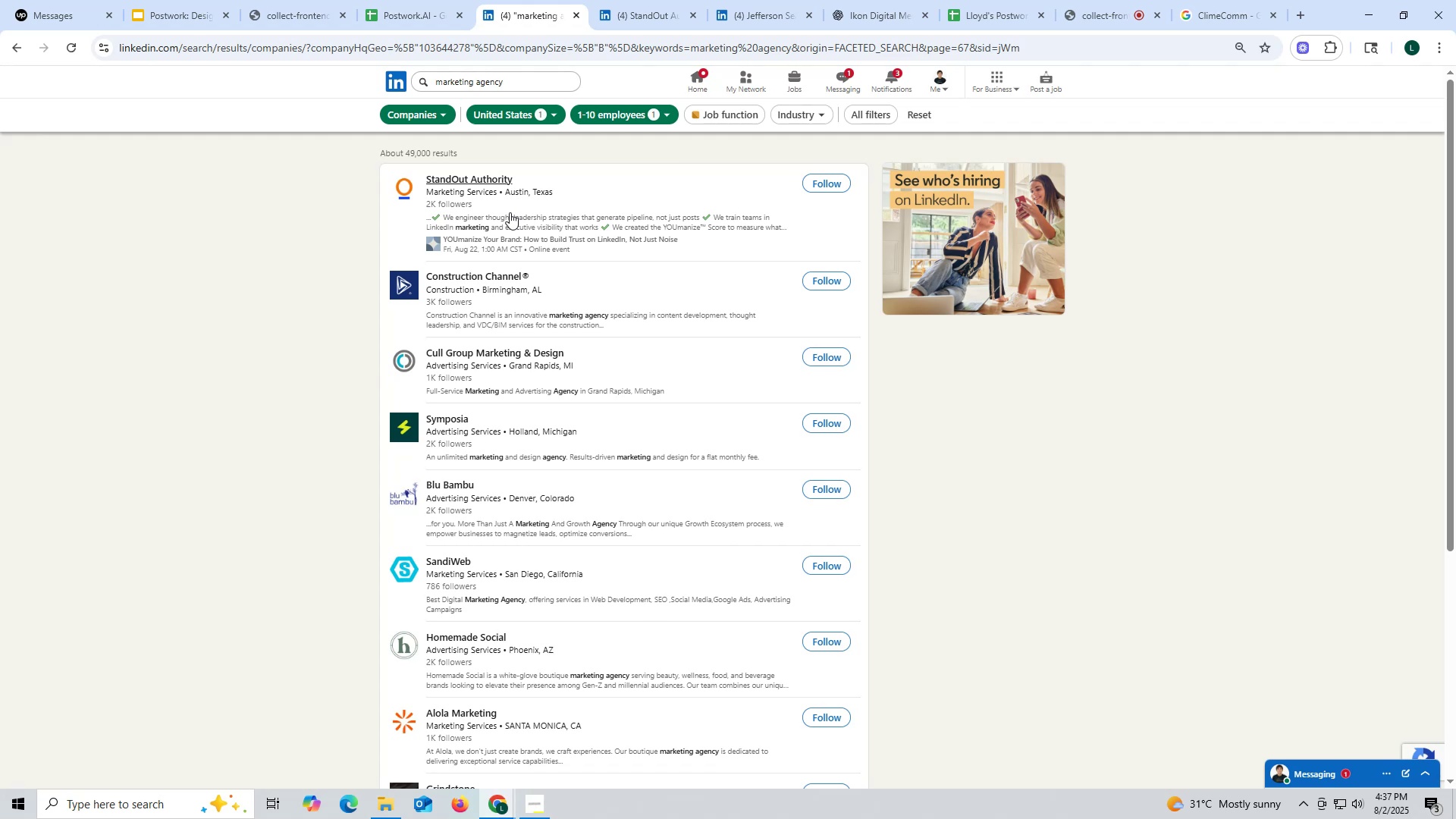 
wait(5.3)
 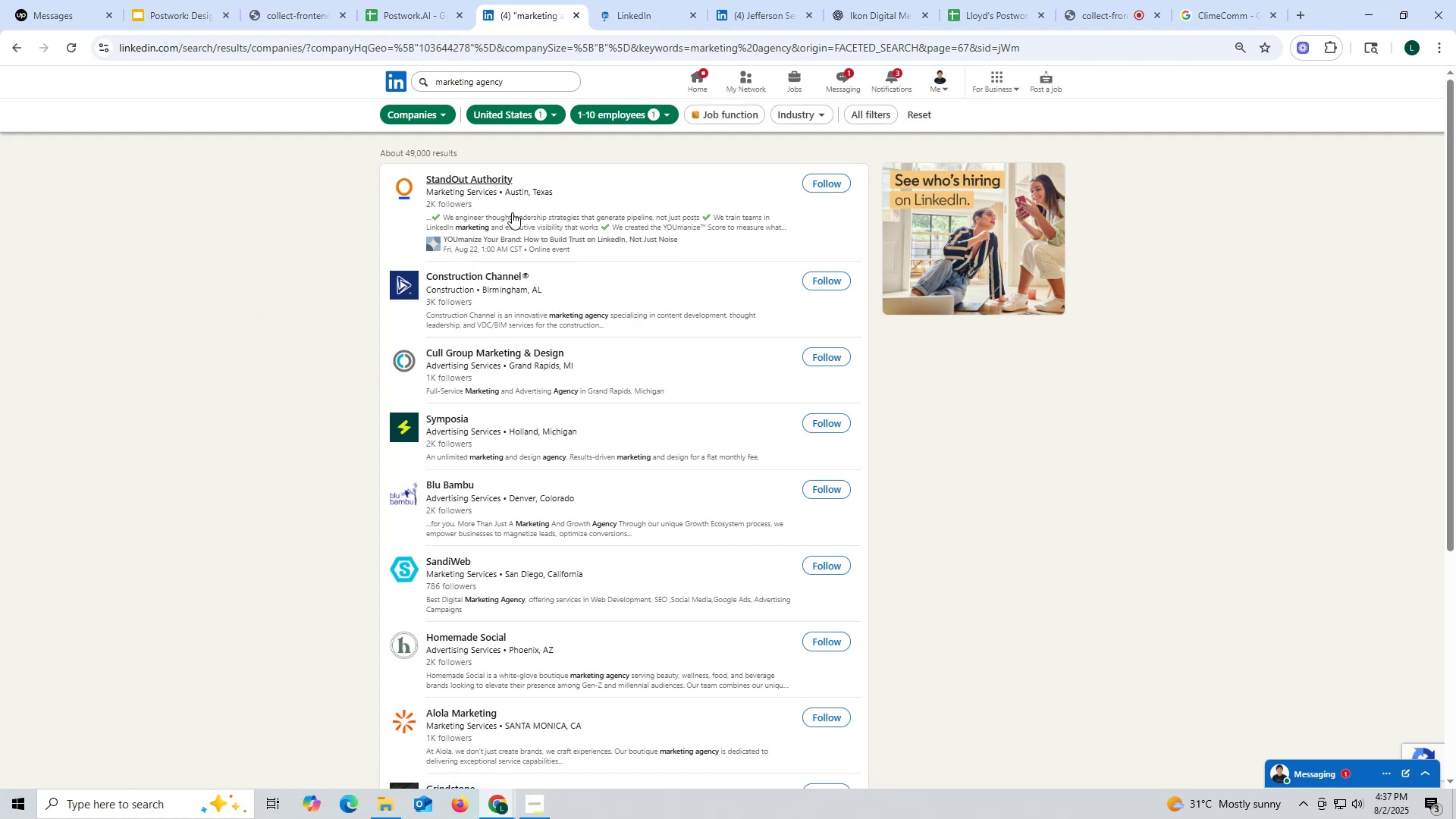 
left_click([640, 17])
 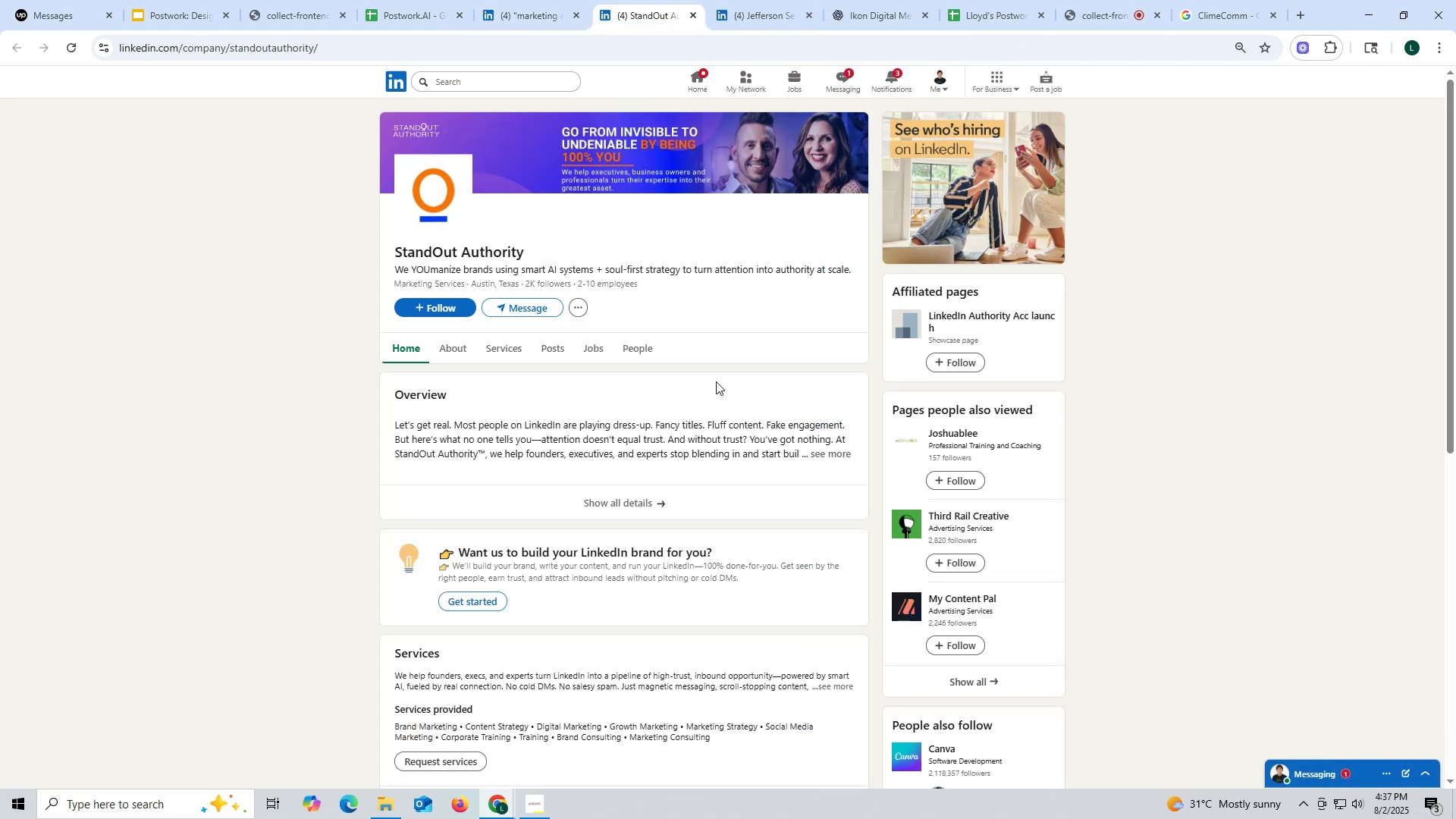 
left_click([560, 351])
 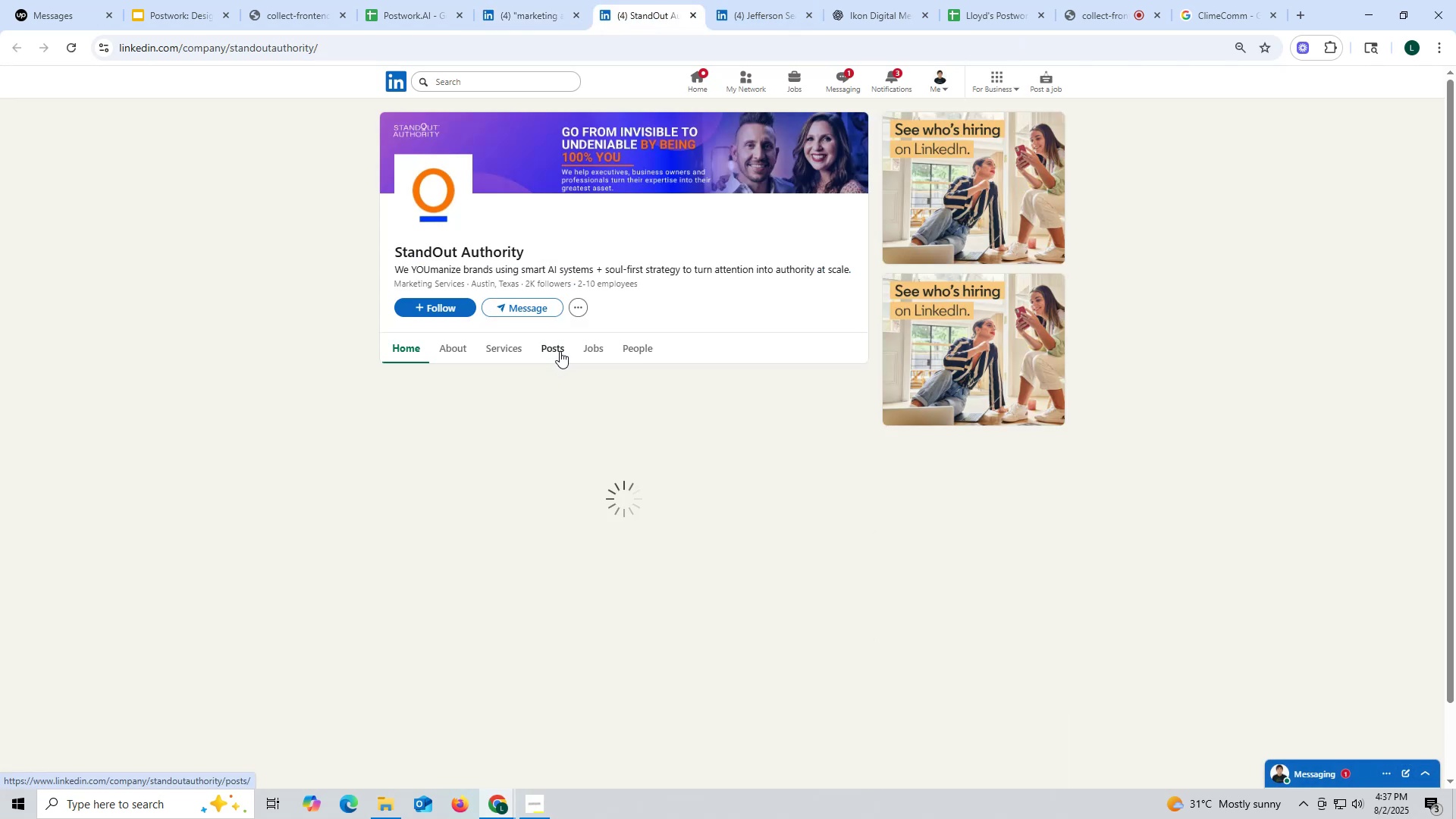 
mouse_move([529, 358])
 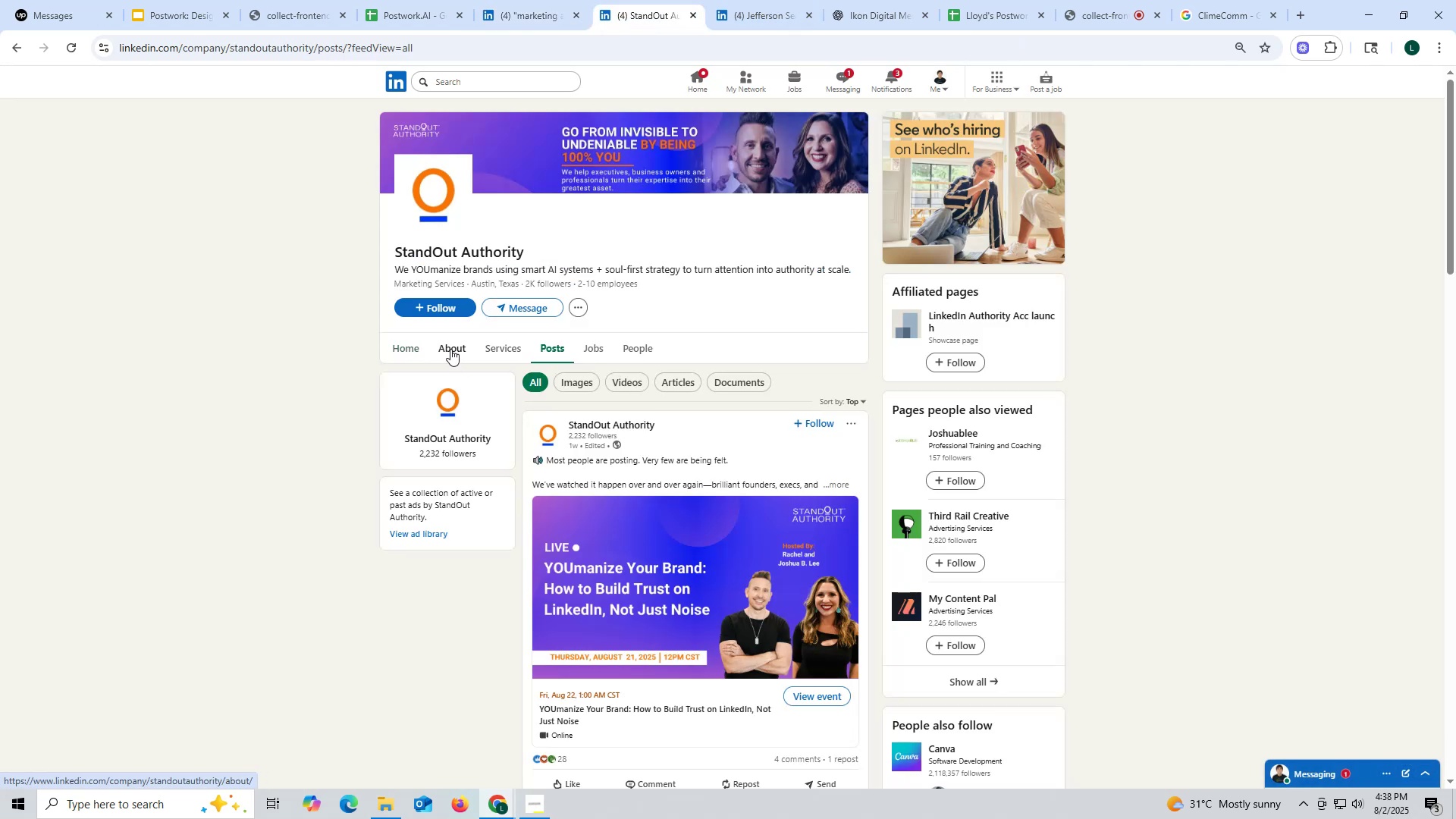 
left_click([450, 349])
 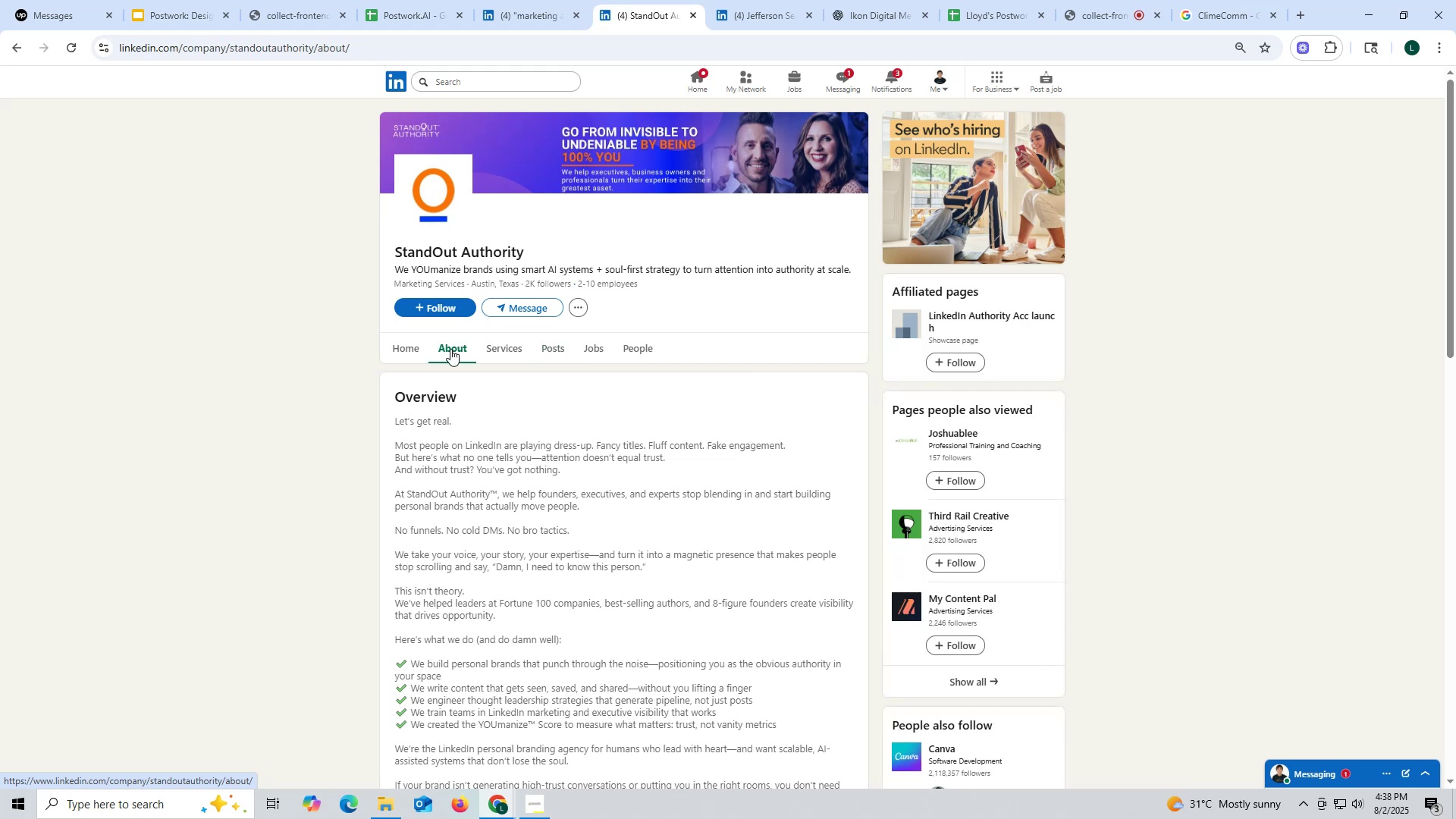 
scroll: coordinate [573, 394], scroll_direction: down, amount: 5.0
 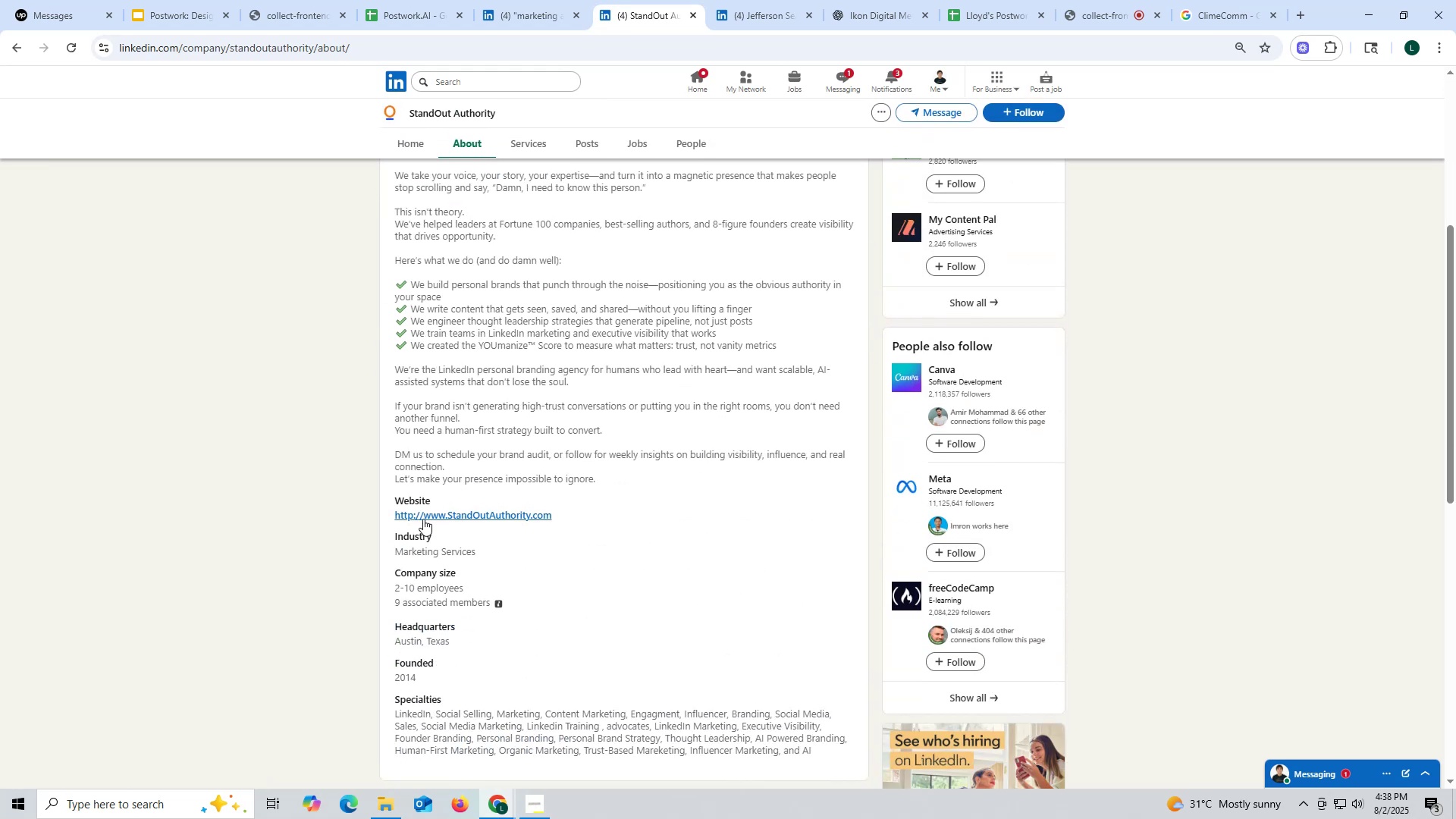 
left_click_drag(start_coordinate=[389, 513], to_coordinate=[609, 519])
 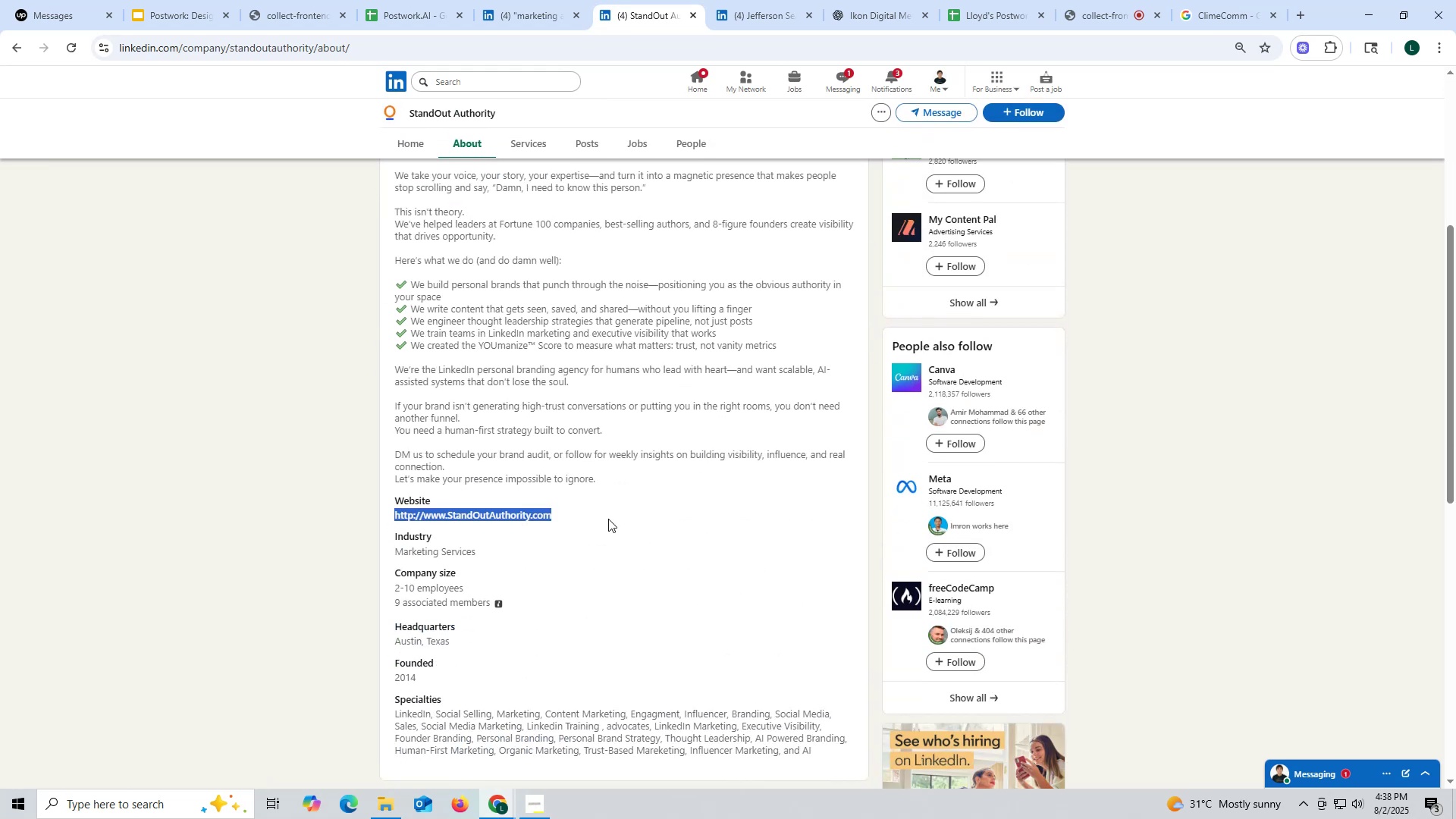 
key(Control+ControlLeft)
 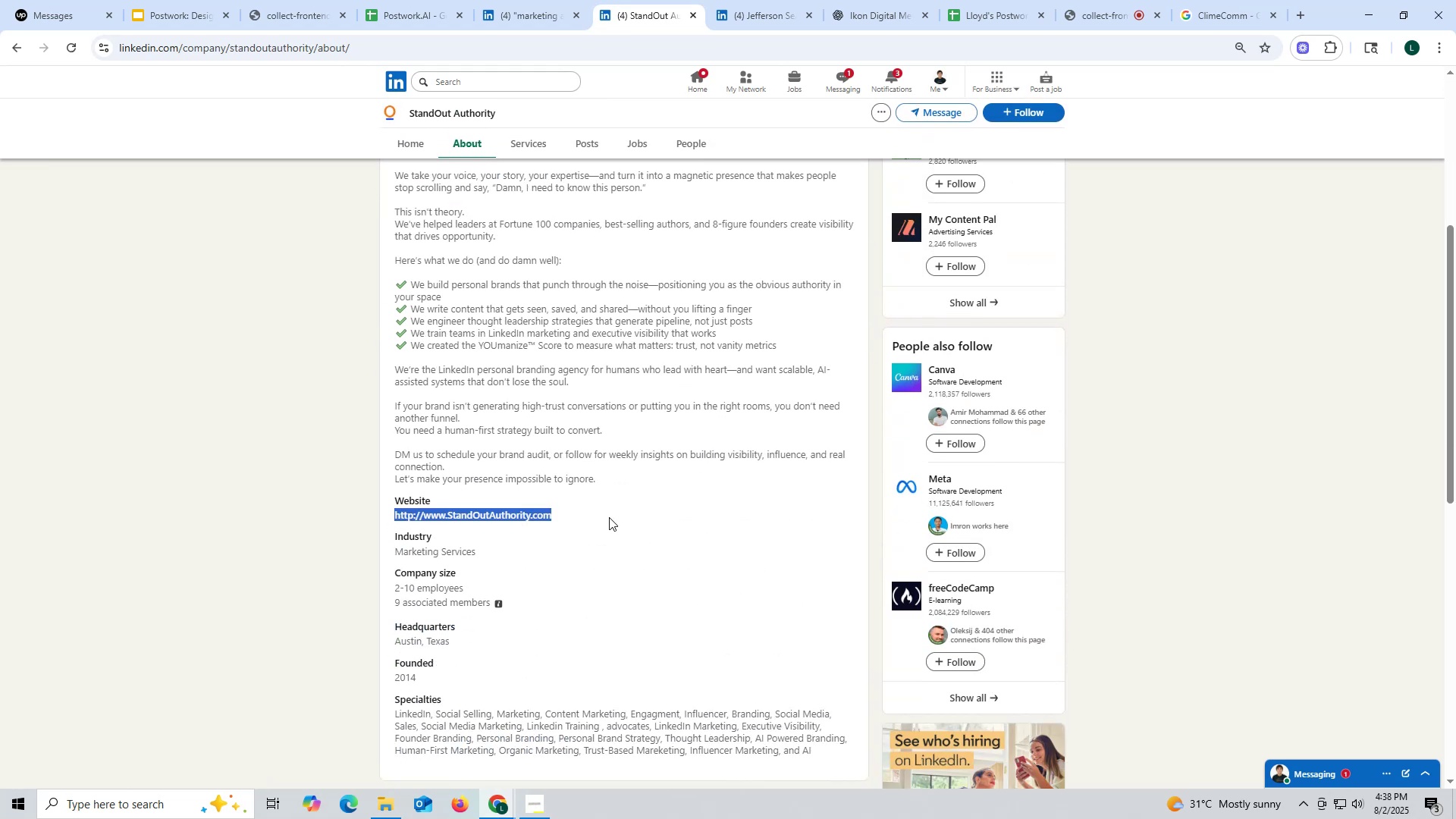 
key(Control+C)
 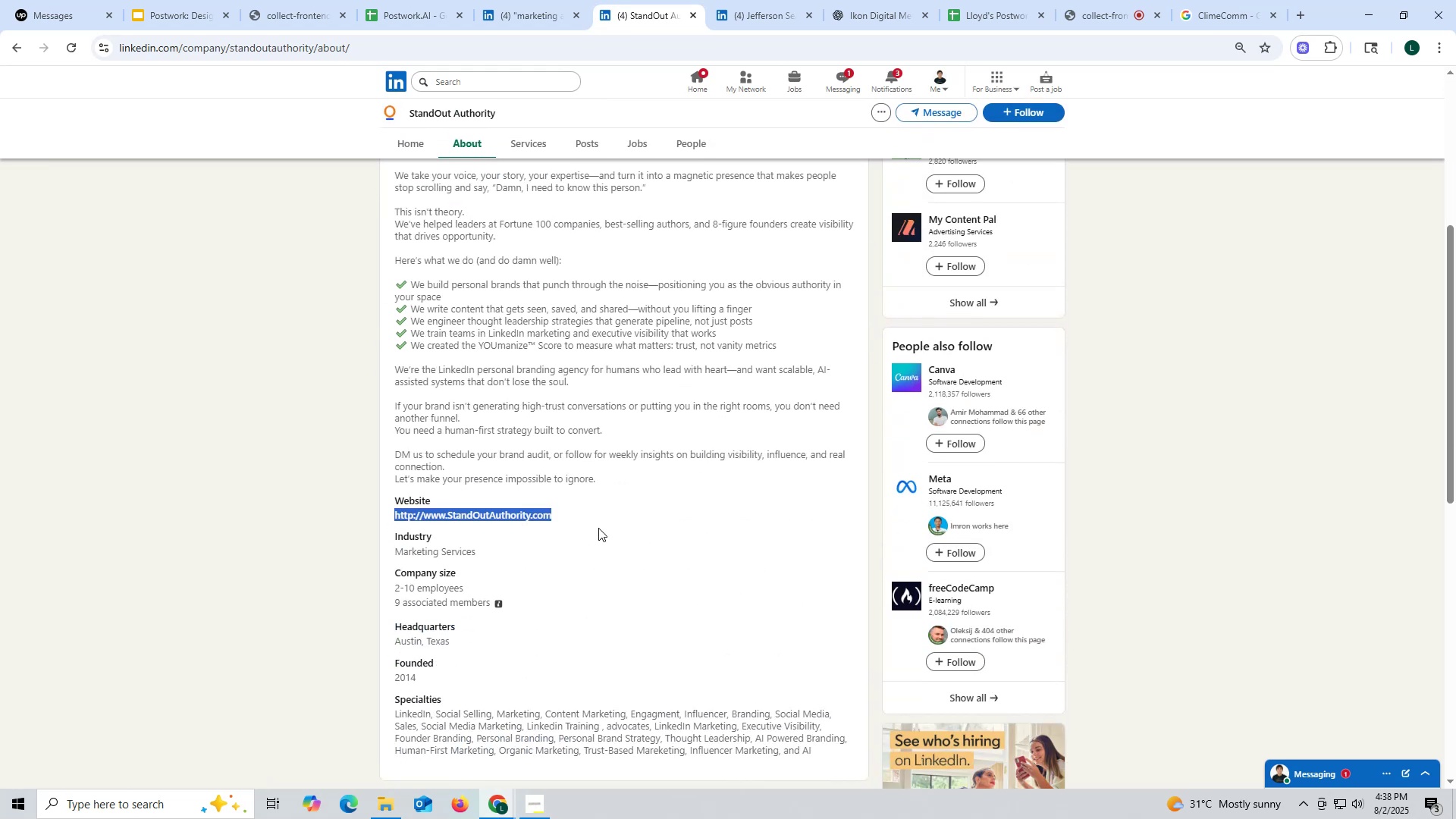 
key(Control+ControlLeft)
 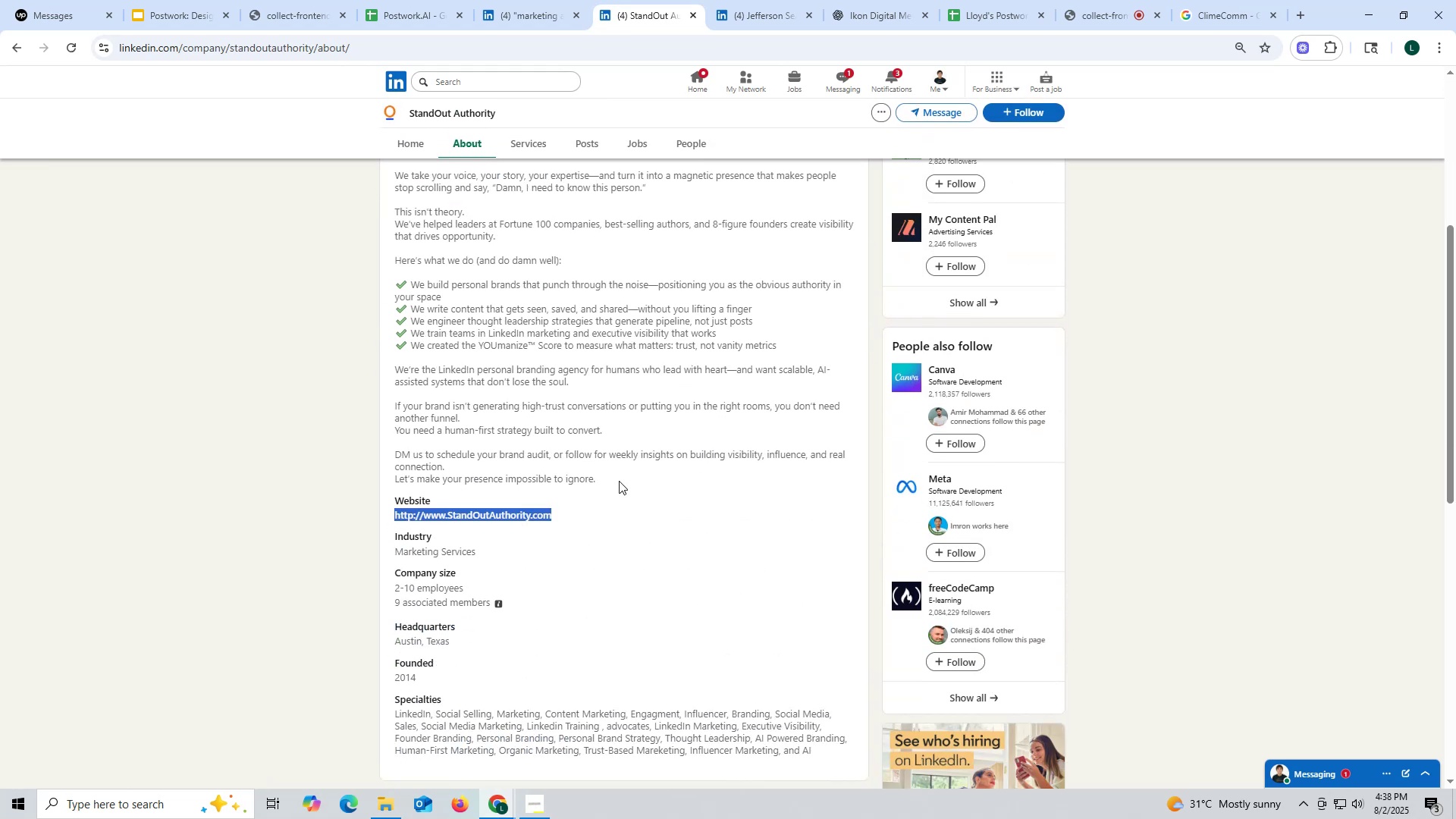 
key(Control+C)
 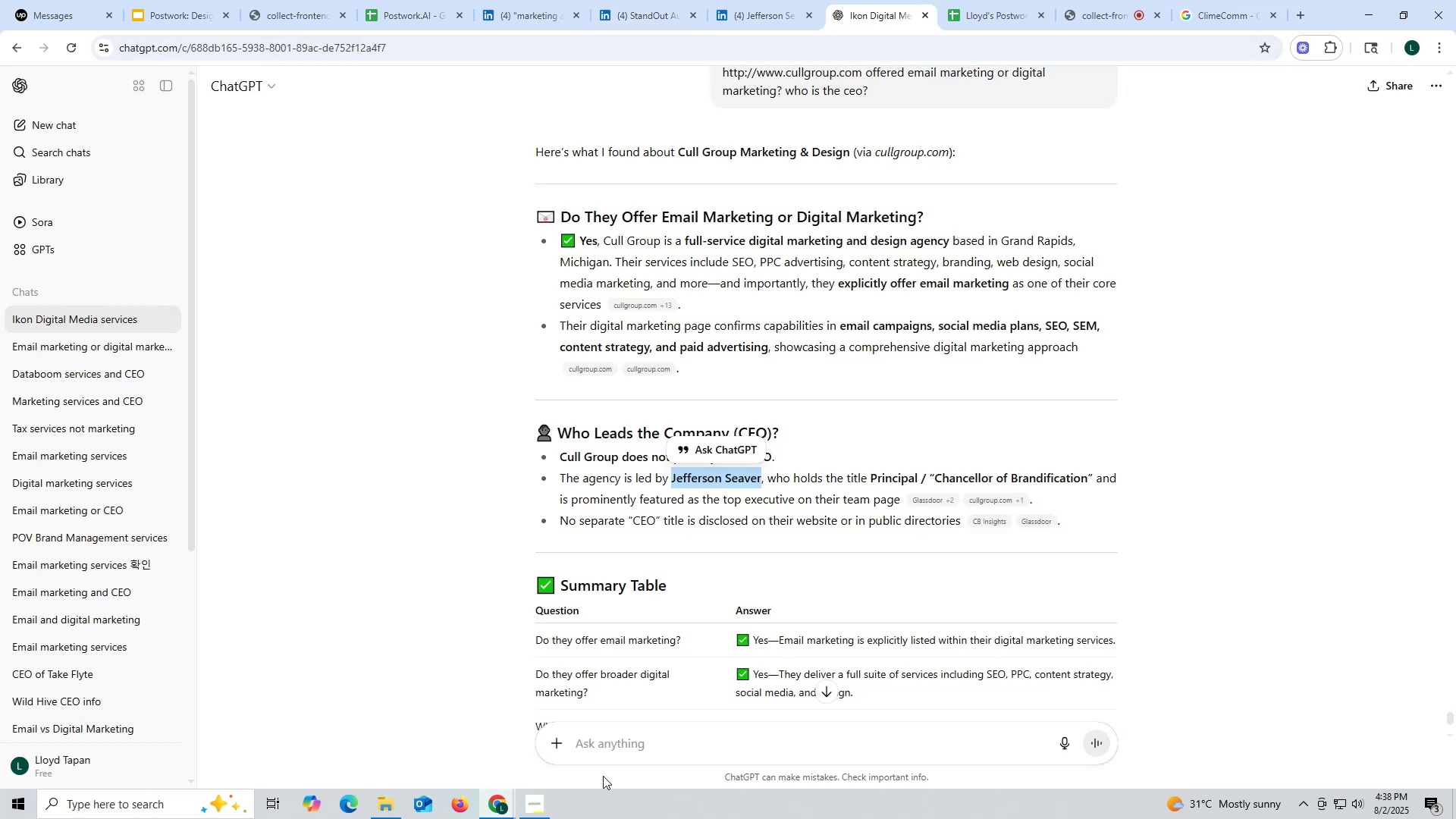 
key(Control+ControlLeft)
 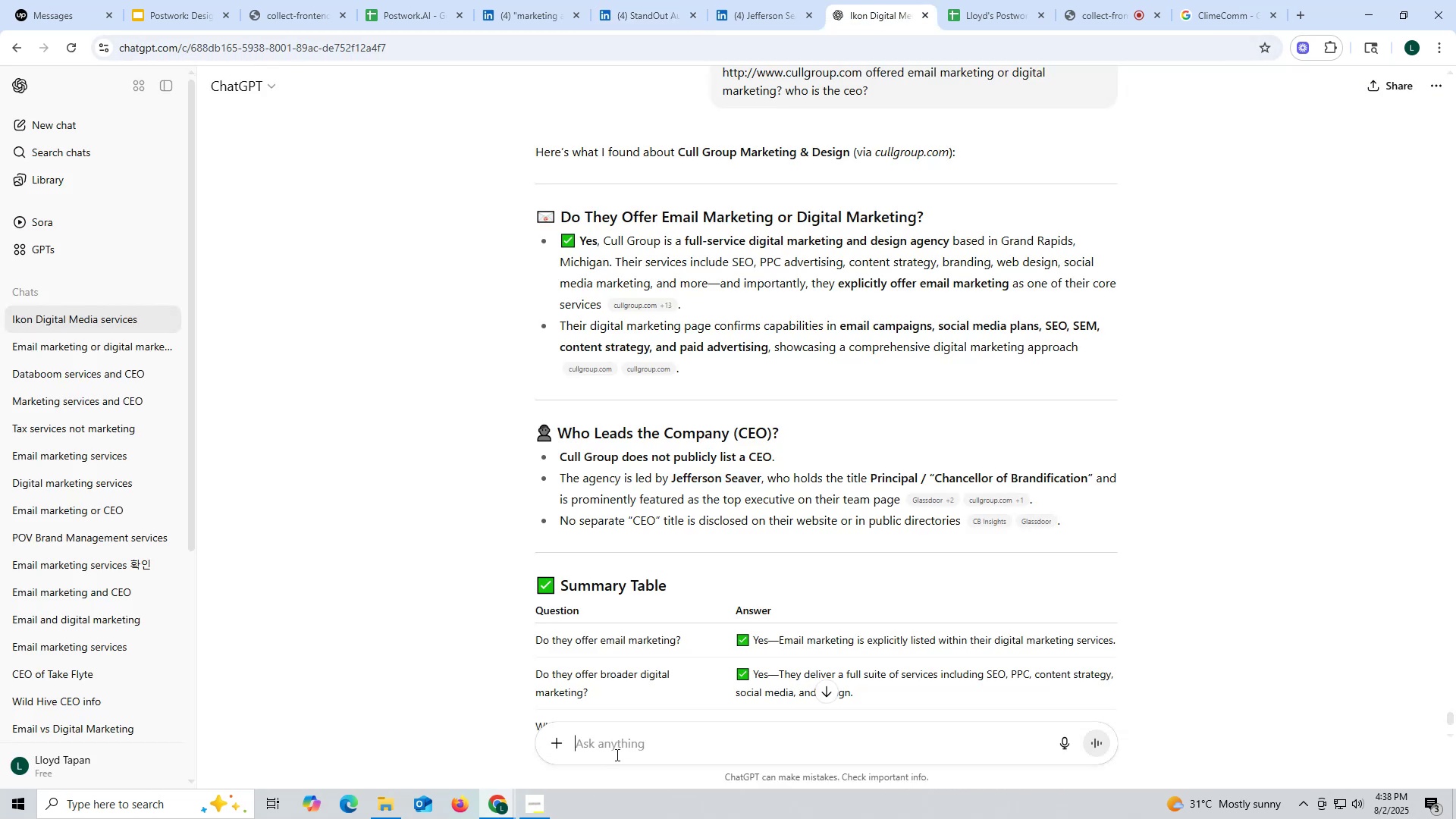 
key(Control+V)
 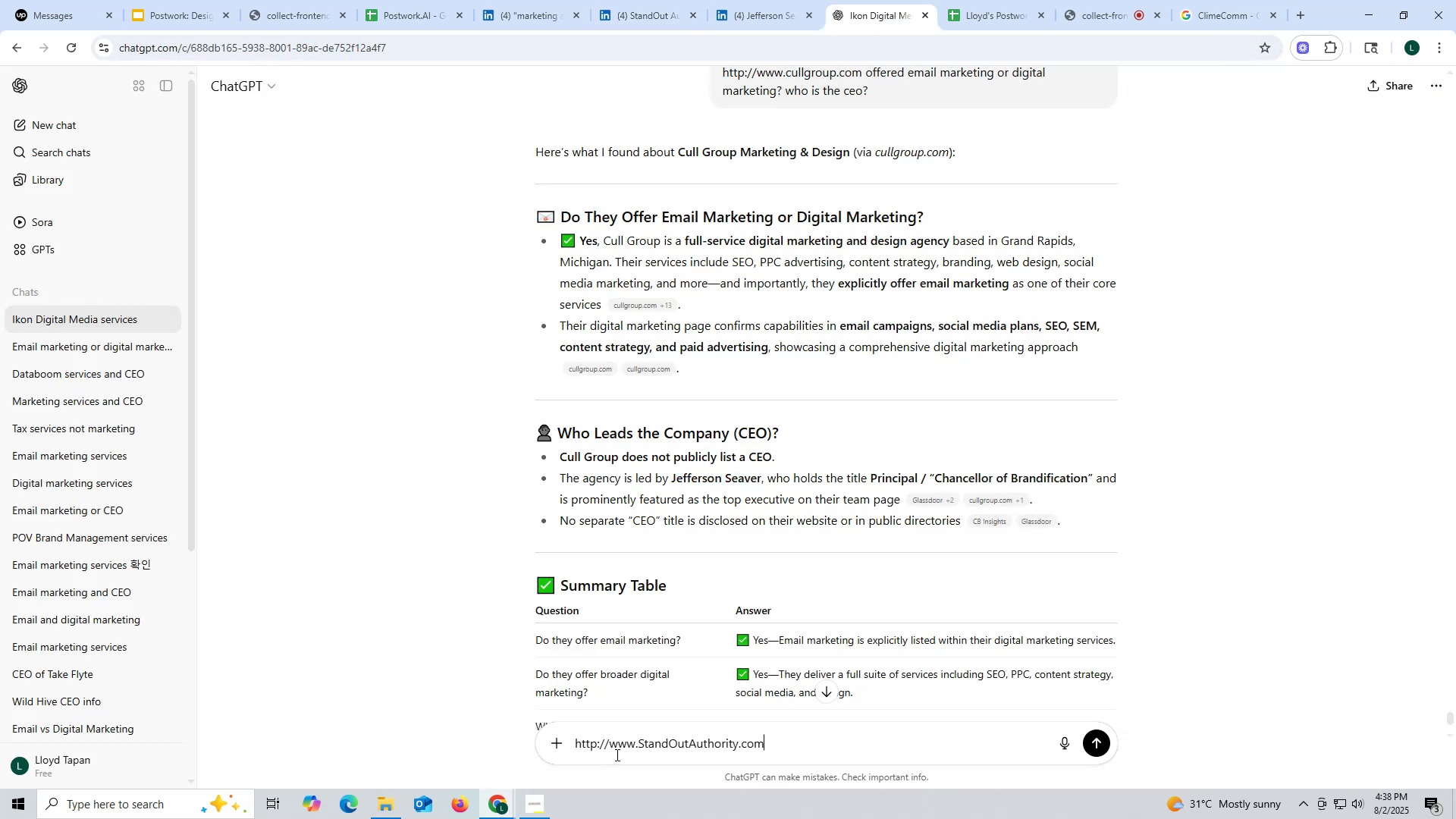 
key(Space)
 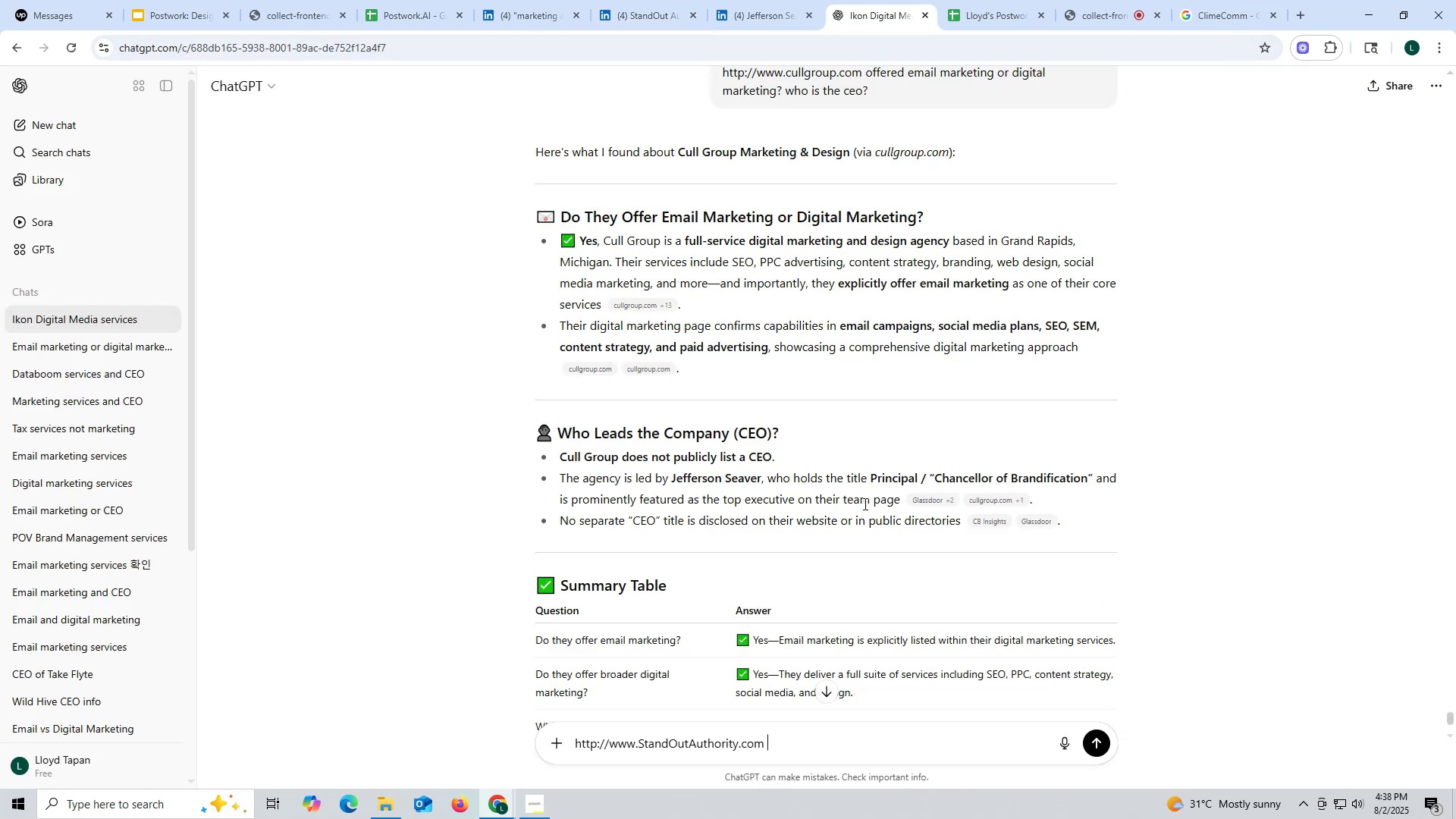 
scroll: coordinate [864, 504], scroll_direction: up, amount: 2.0
 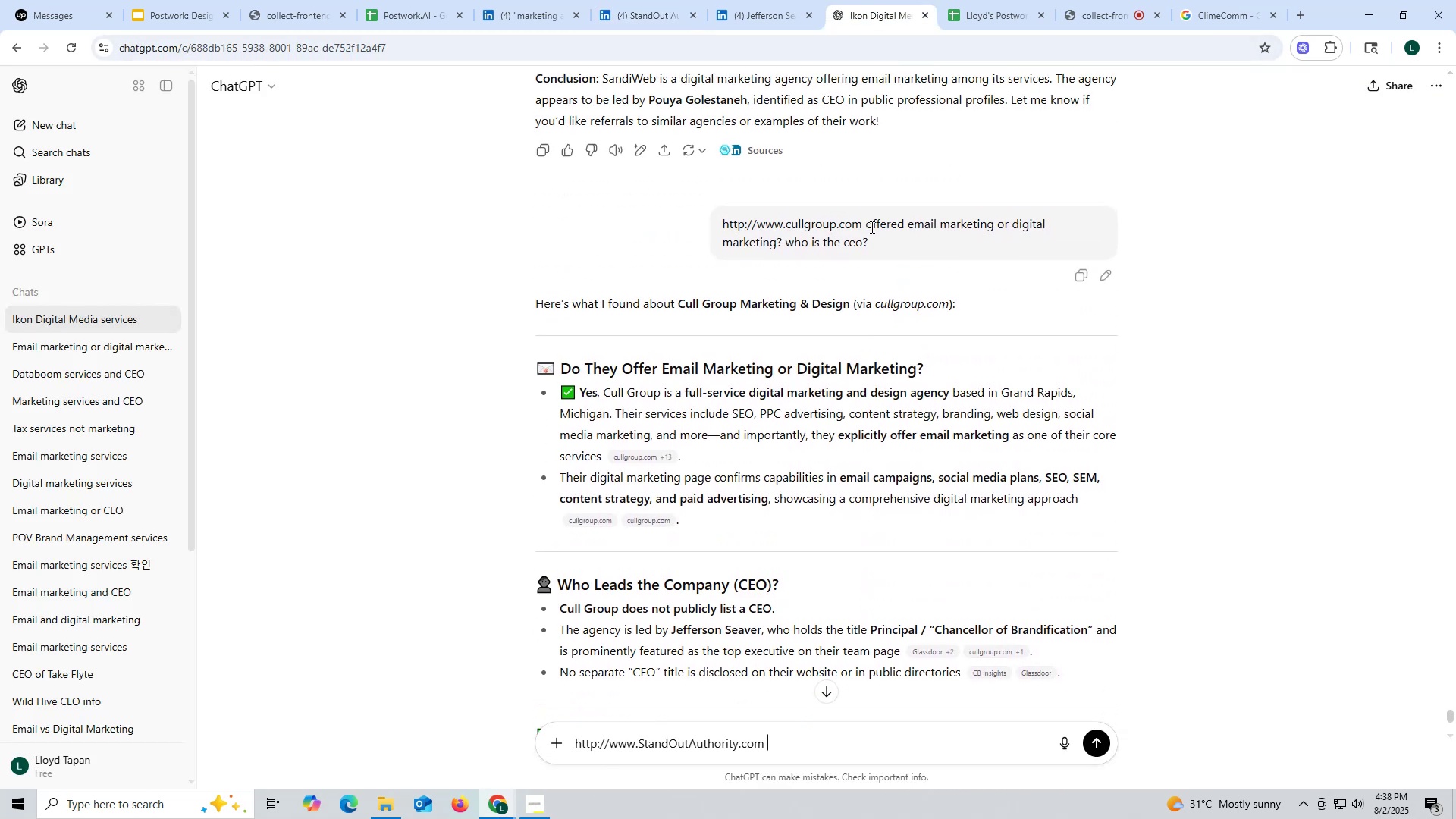 
left_click_drag(start_coordinate=[865, 224], to_coordinate=[893, 239])
 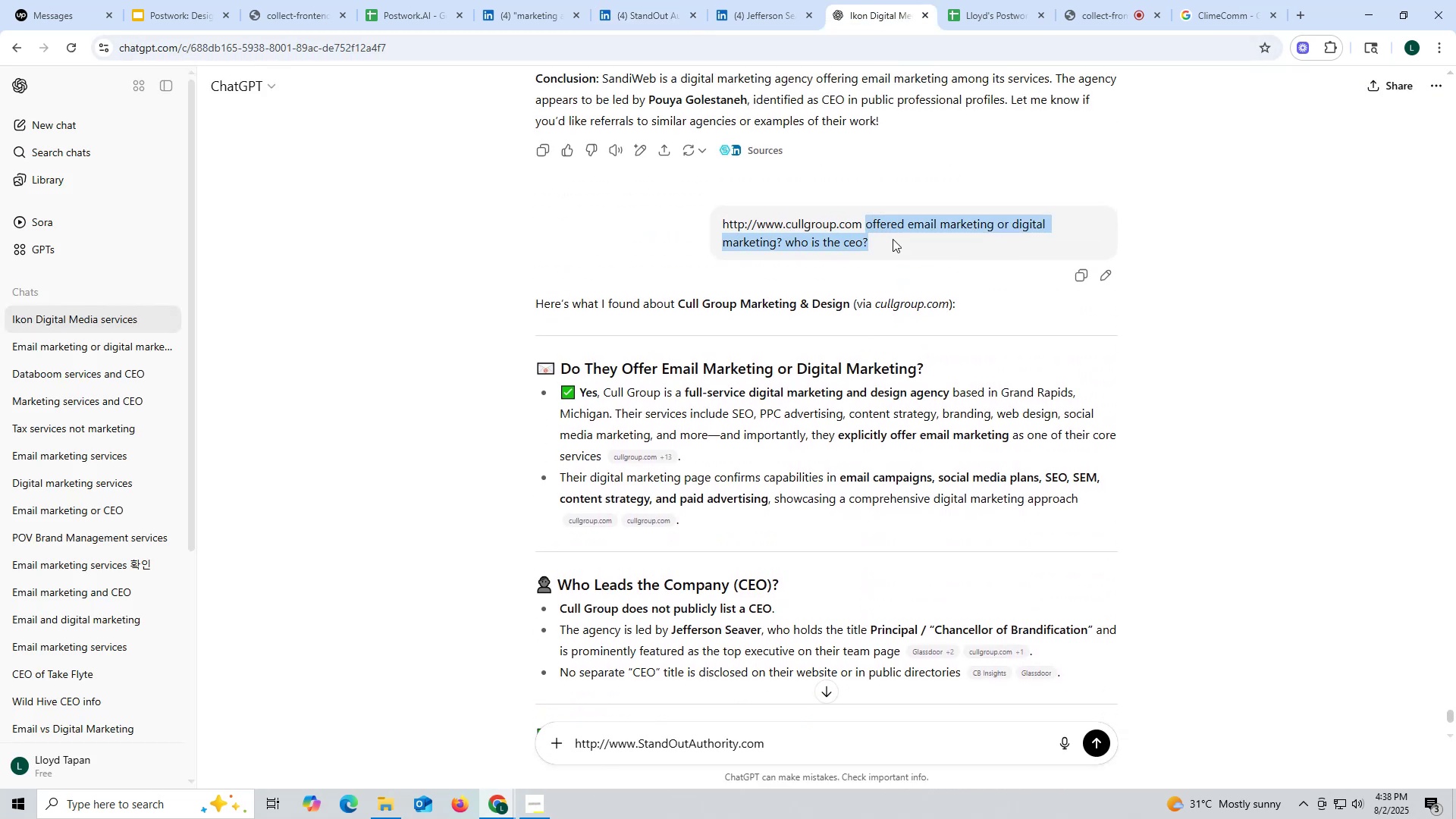 
key(Control+ControlLeft)
 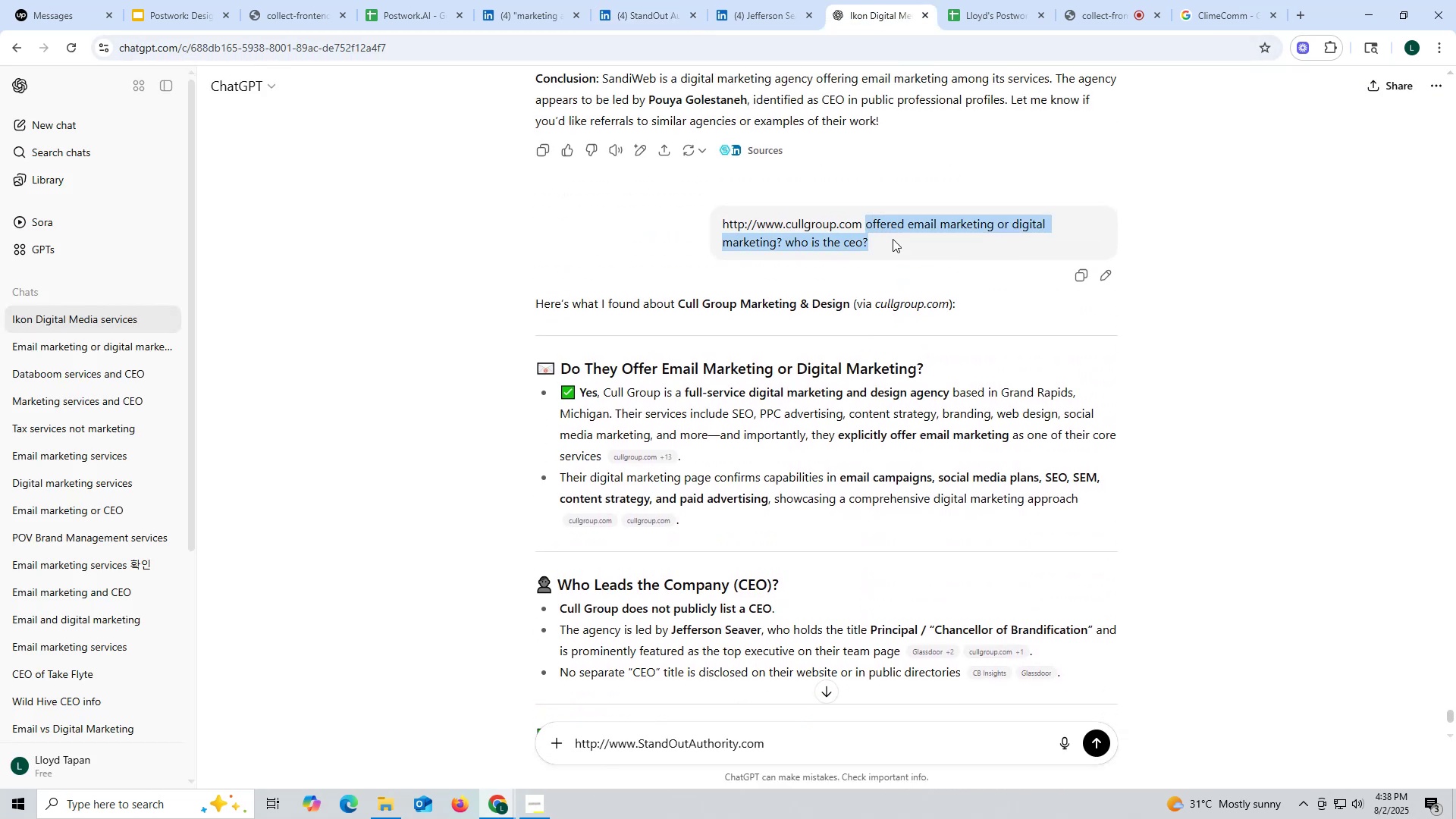 
key(Control+C)
 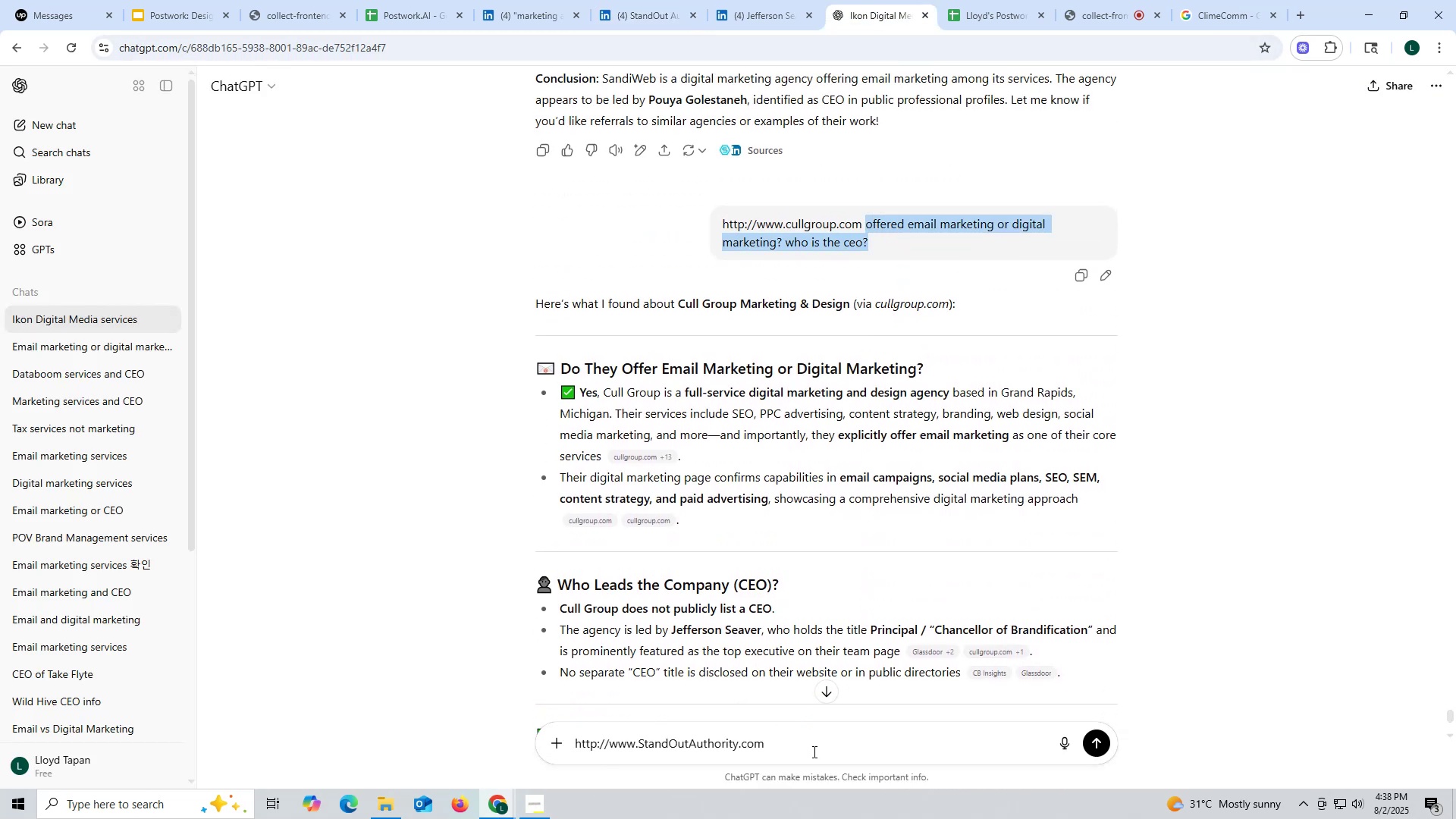 
left_click([815, 745])
 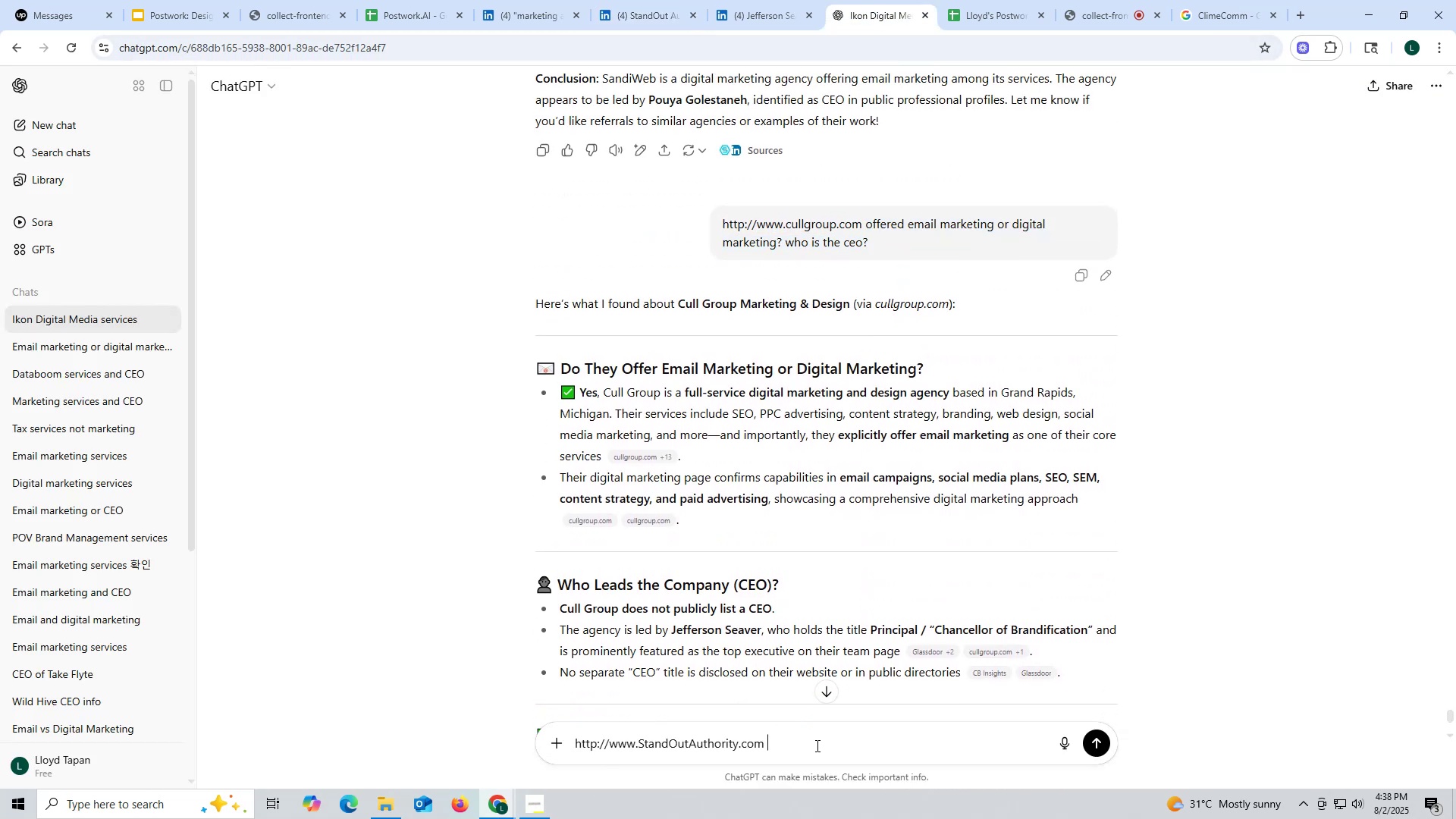 
key(Control+ControlLeft)
 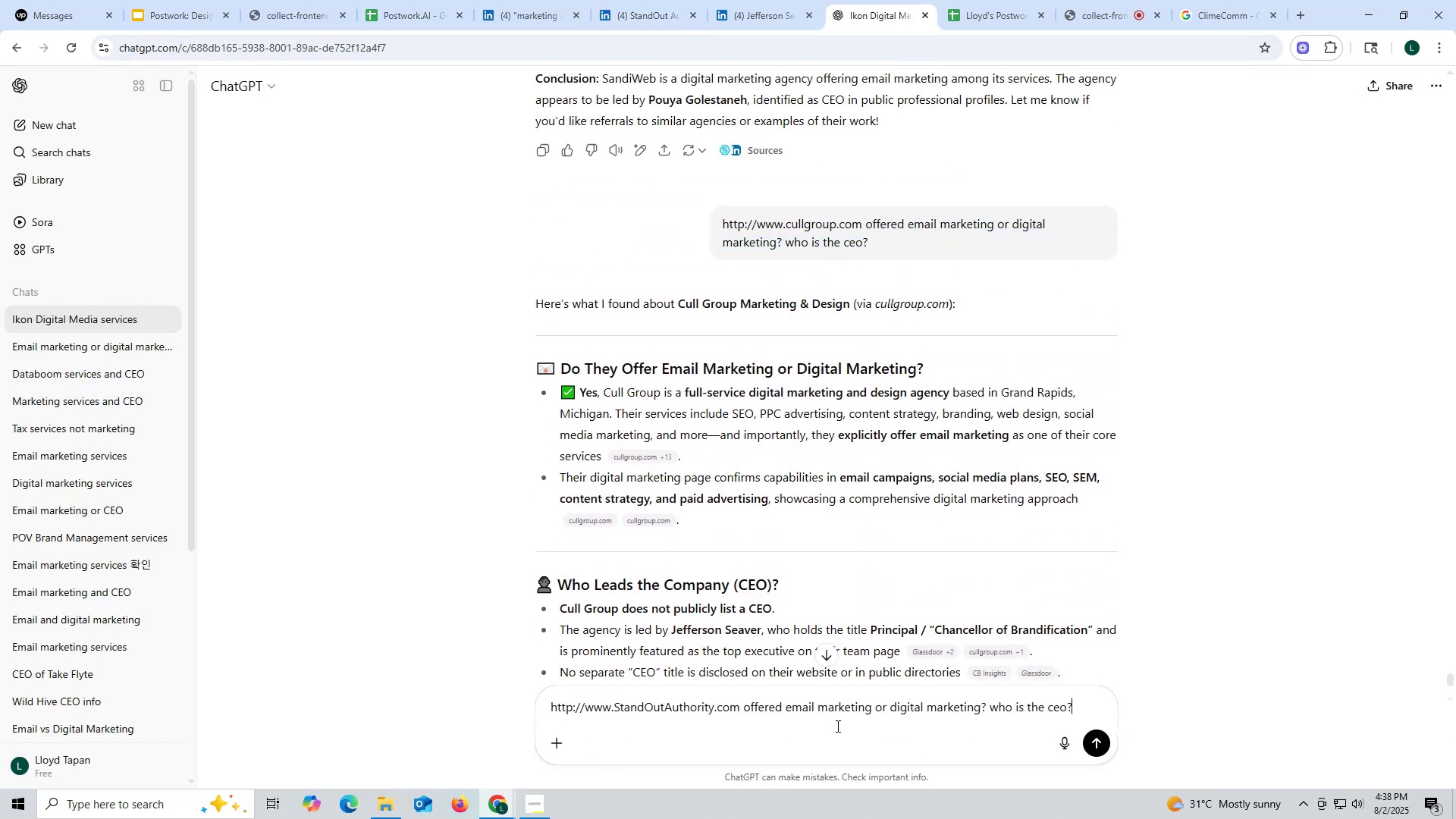 
key(Control+V)
 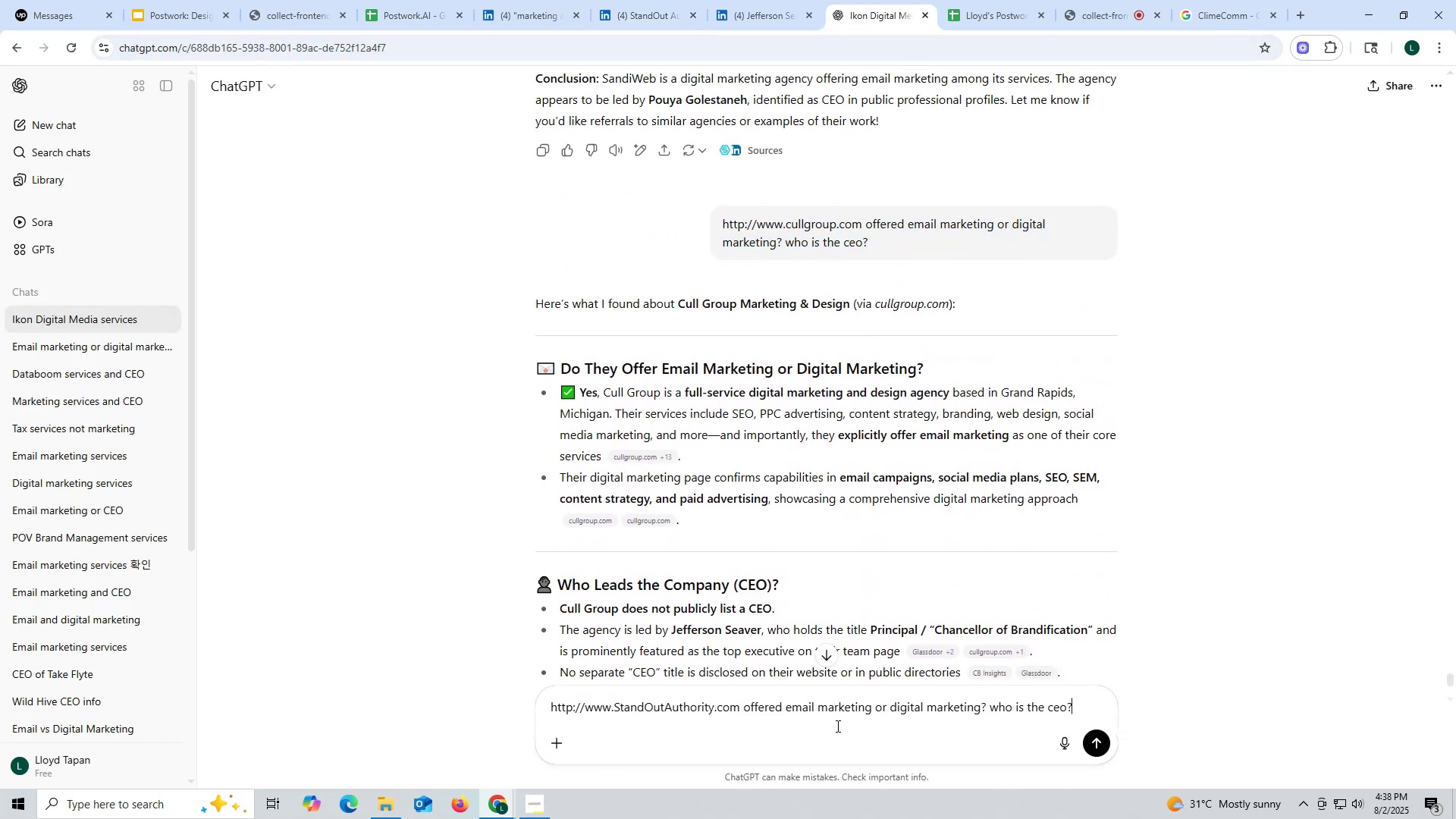 
key(Enter)
 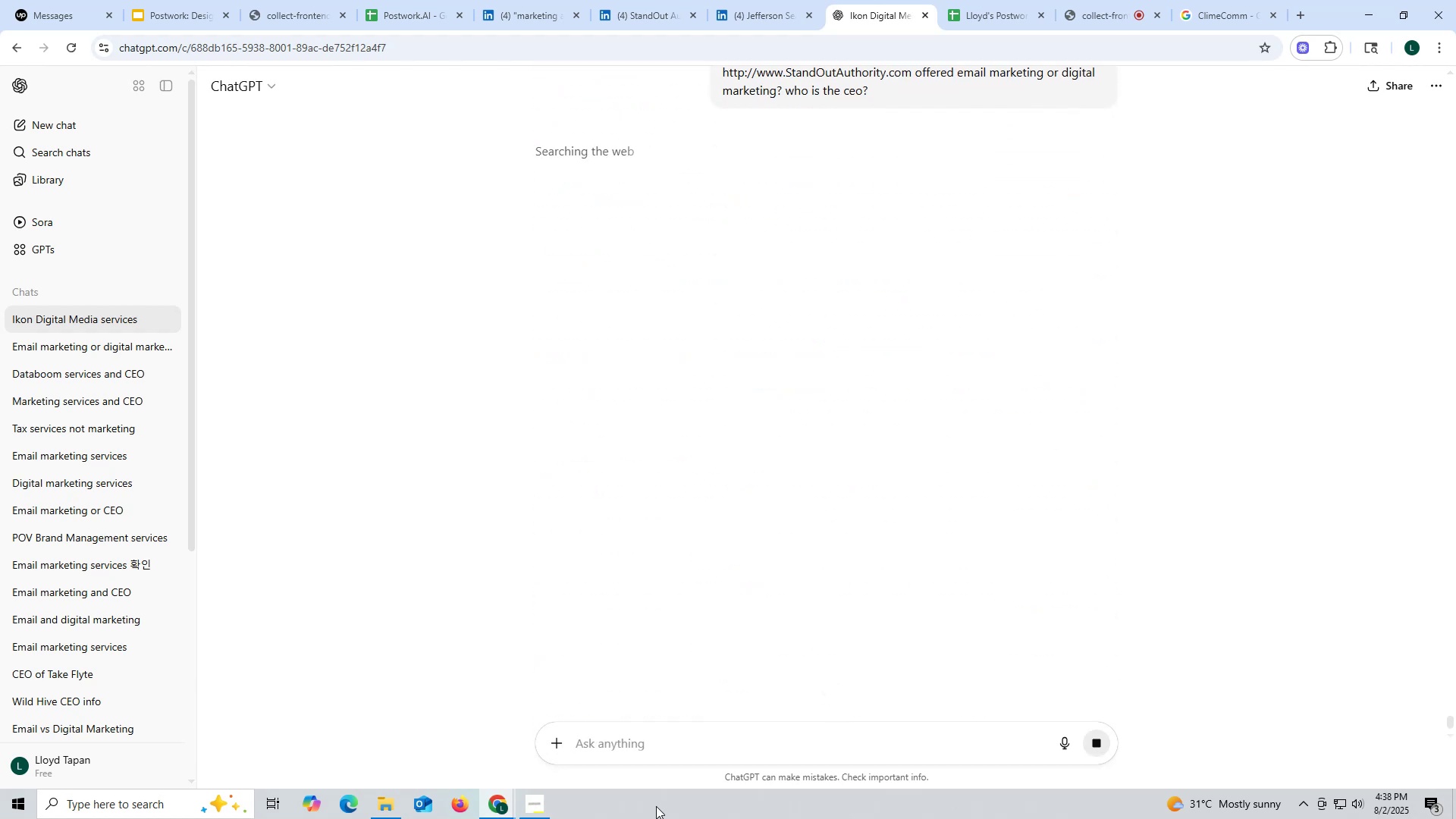 
wait(8.95)
 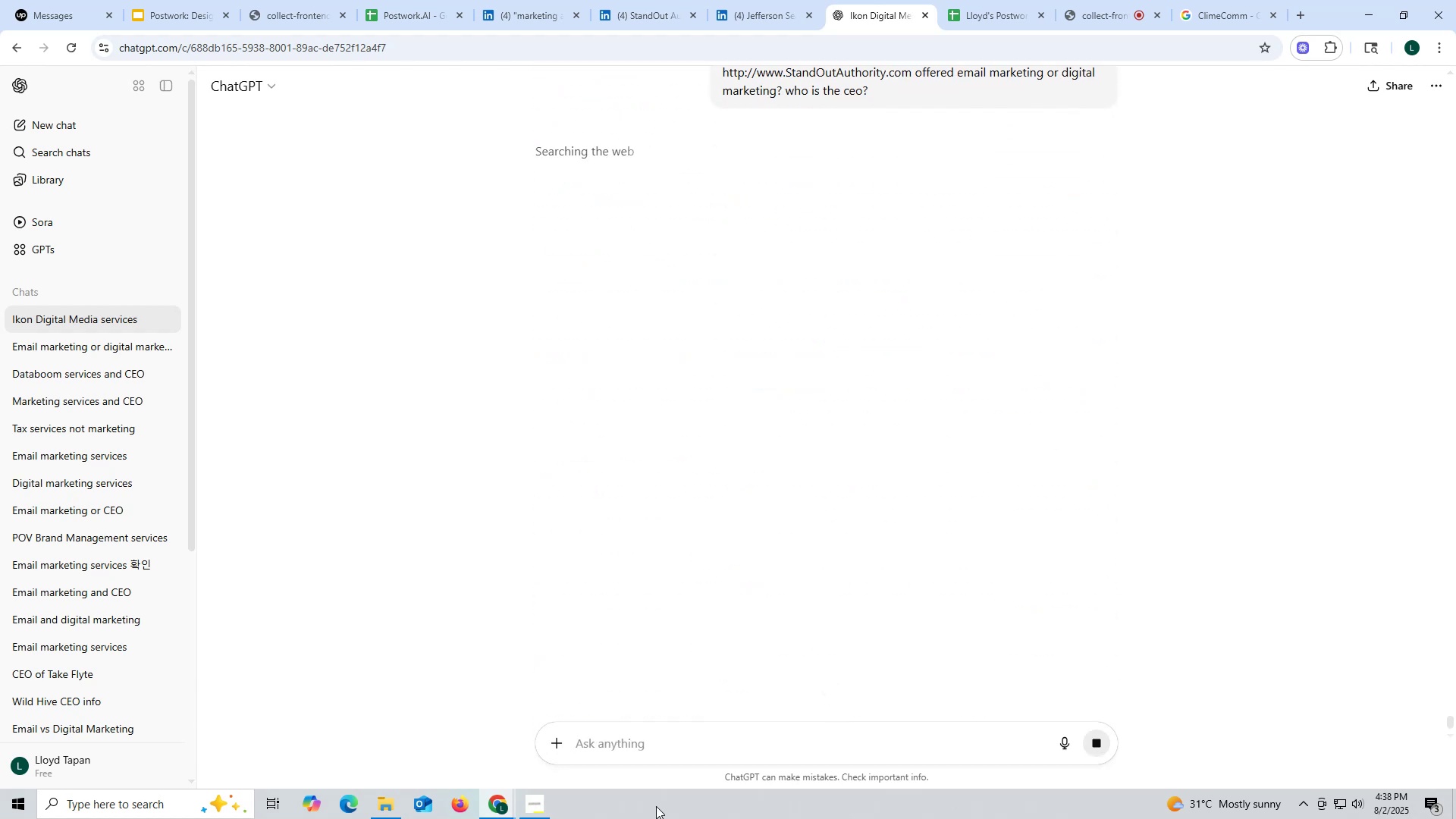 
scroll: coordinate [817, 375], scroll_direction: down, amount: 2.0
 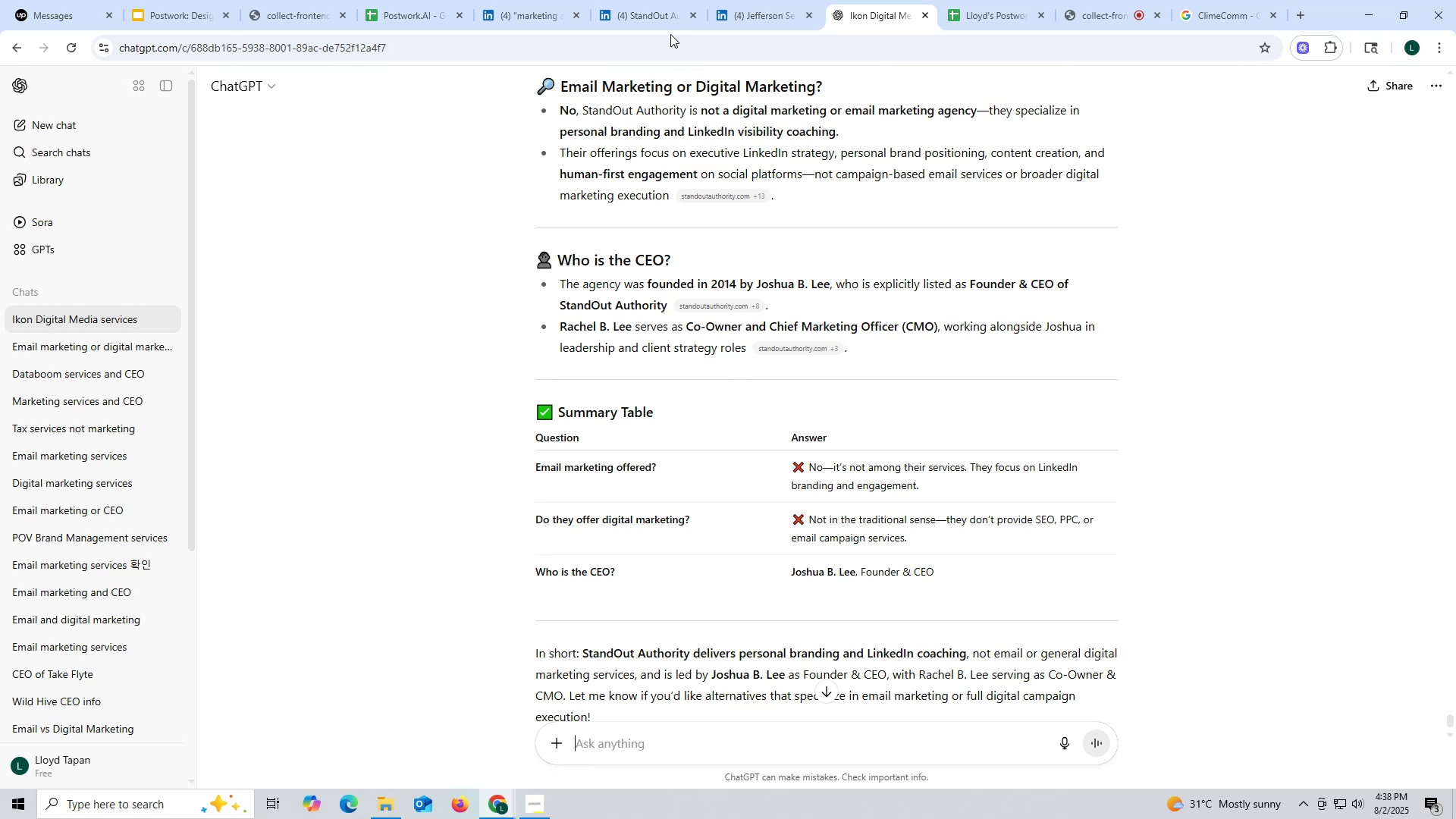 
left_click([635, 17])
 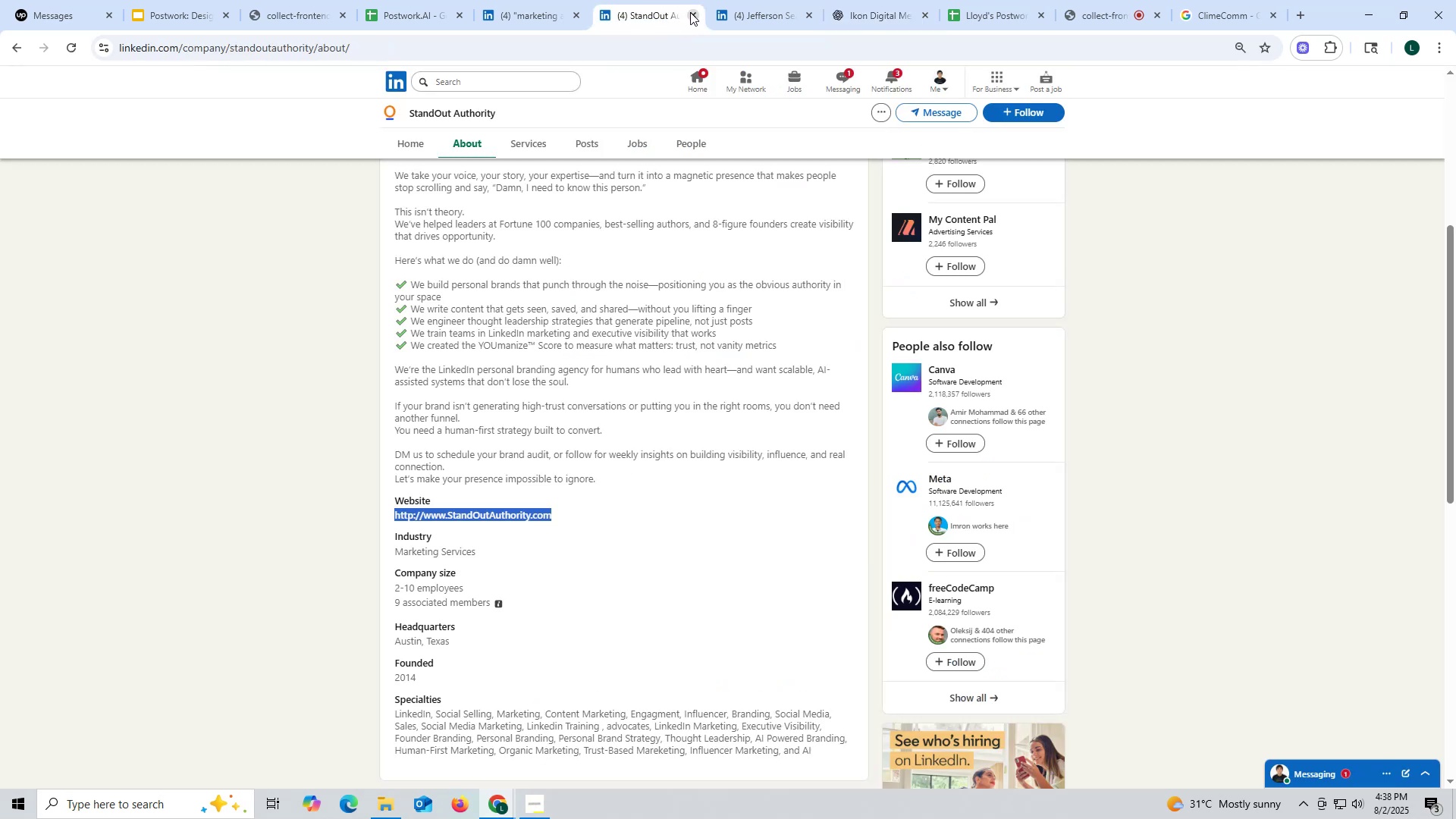 
left_click([690, 12])
 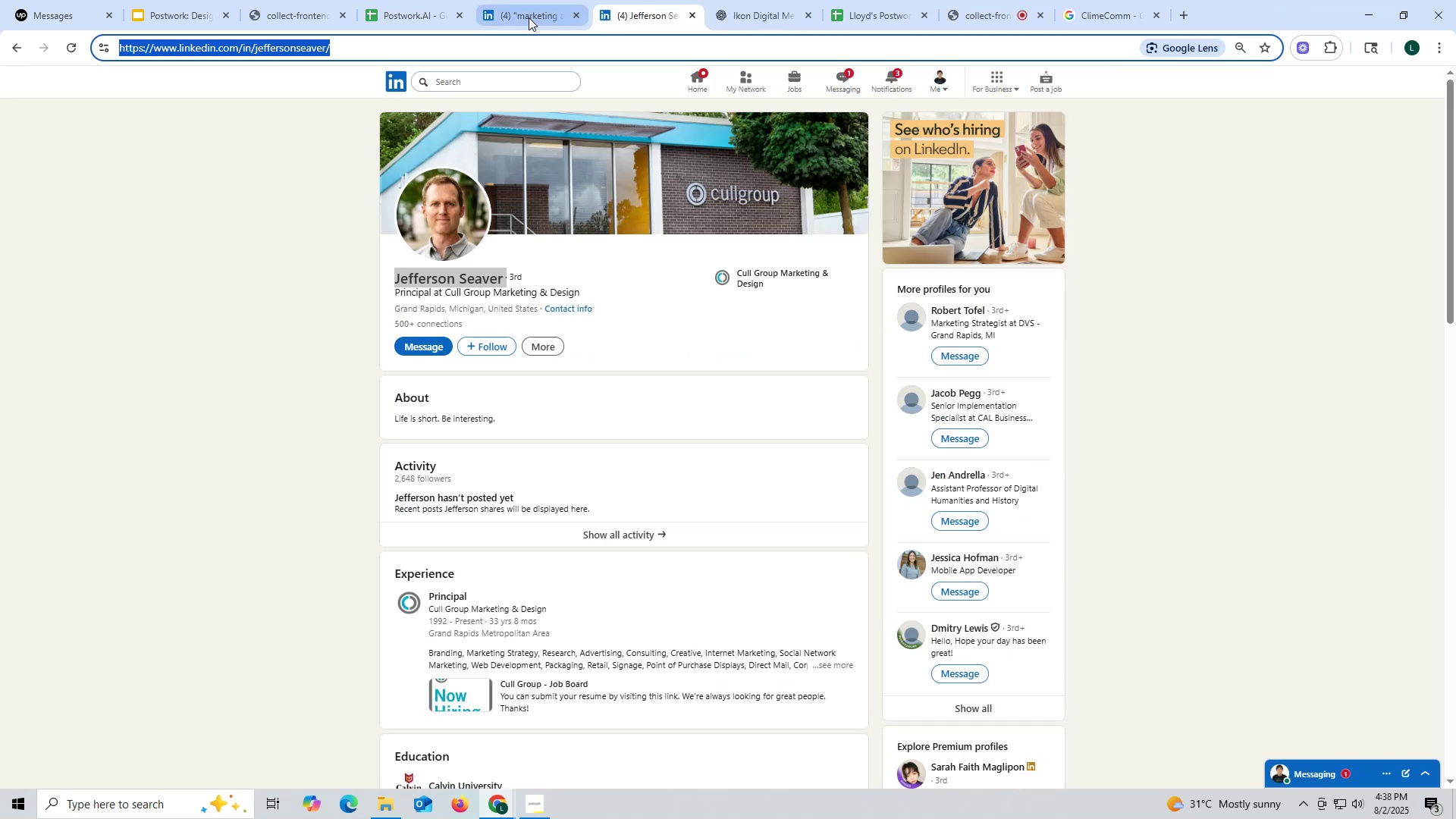 
left_click([529, 17])
 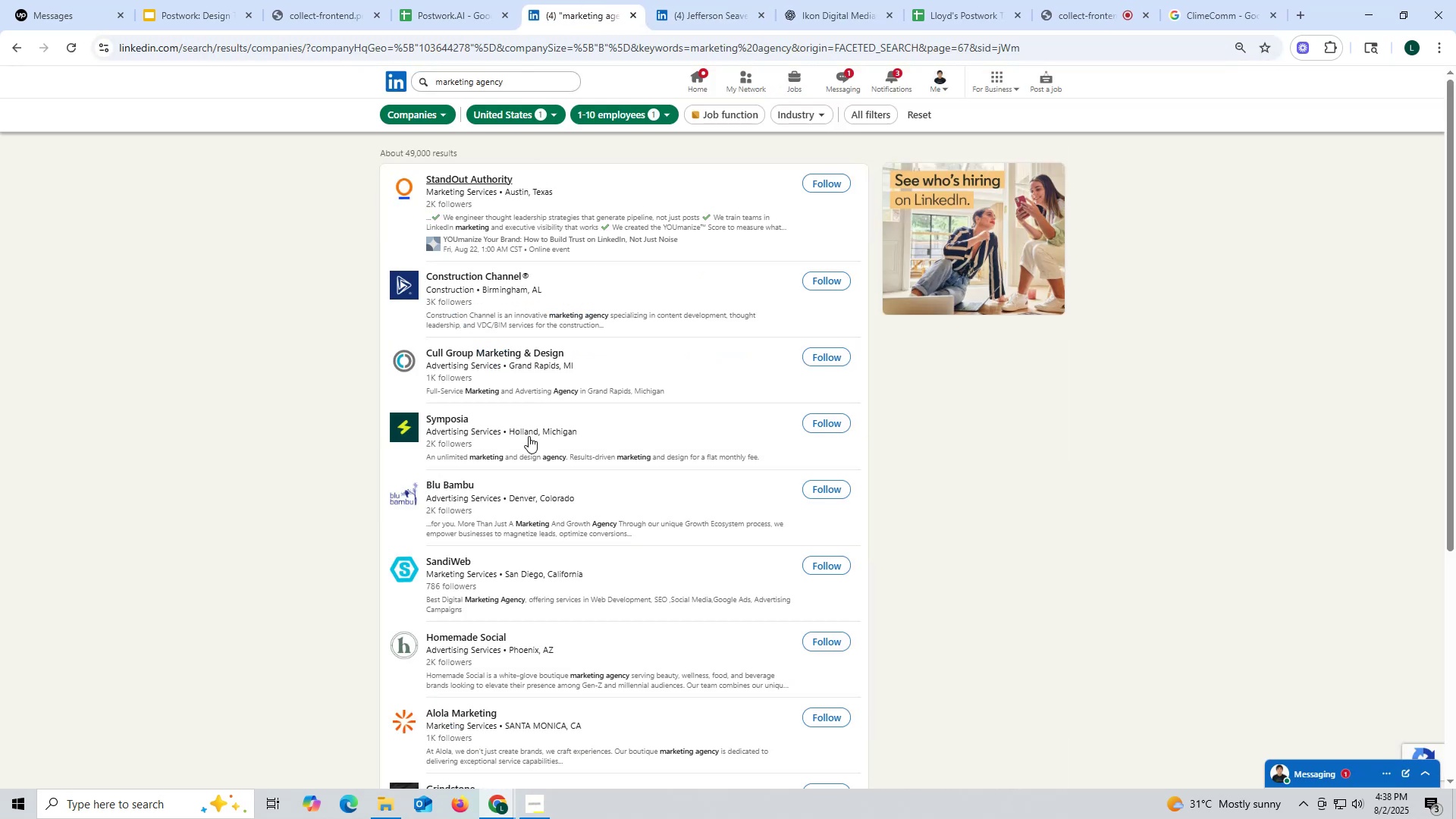 
scroll: coordinate [689, 580], scroll_direction: down, amount: 19.0
 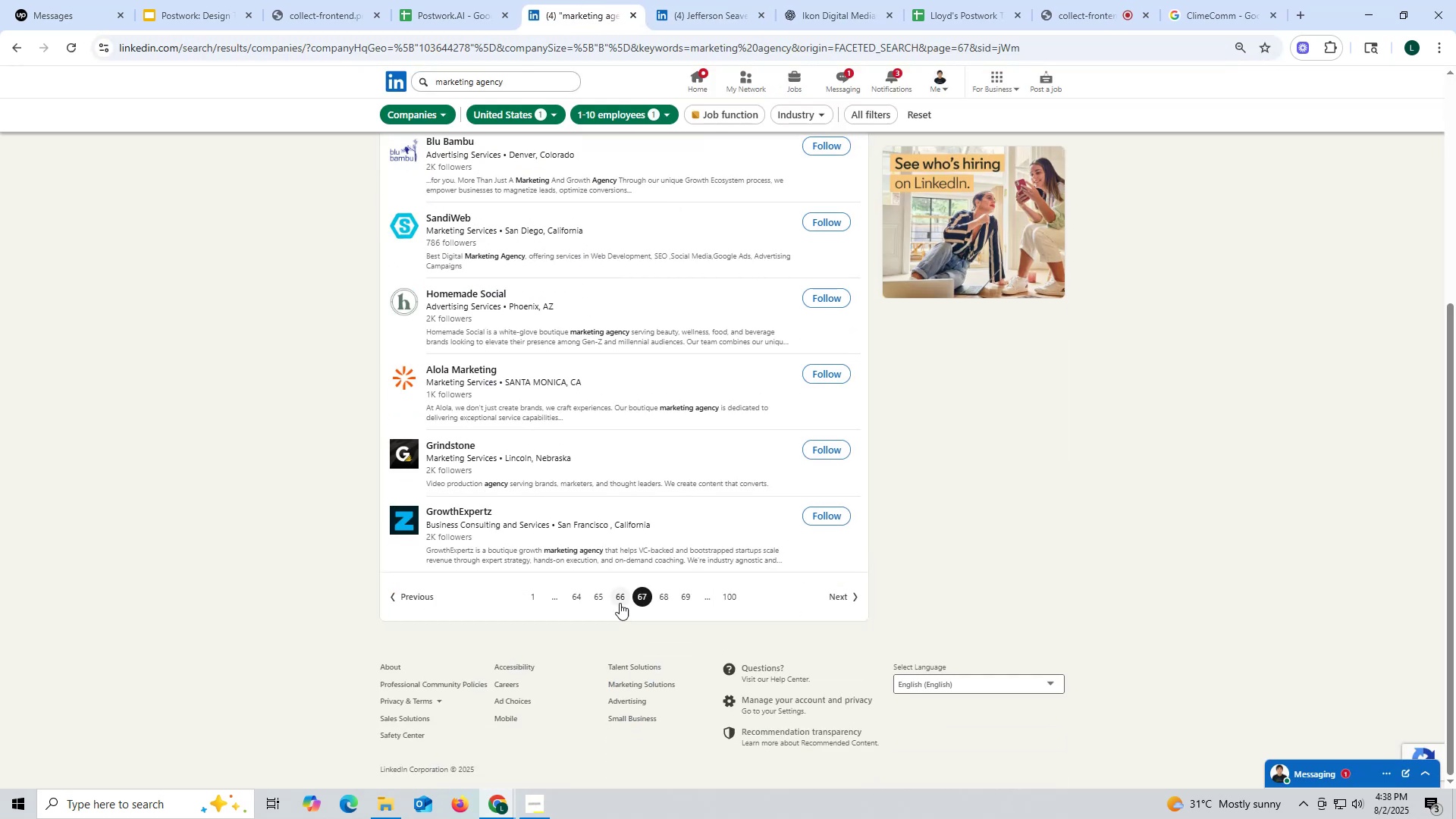 
left_click([620, 598])
 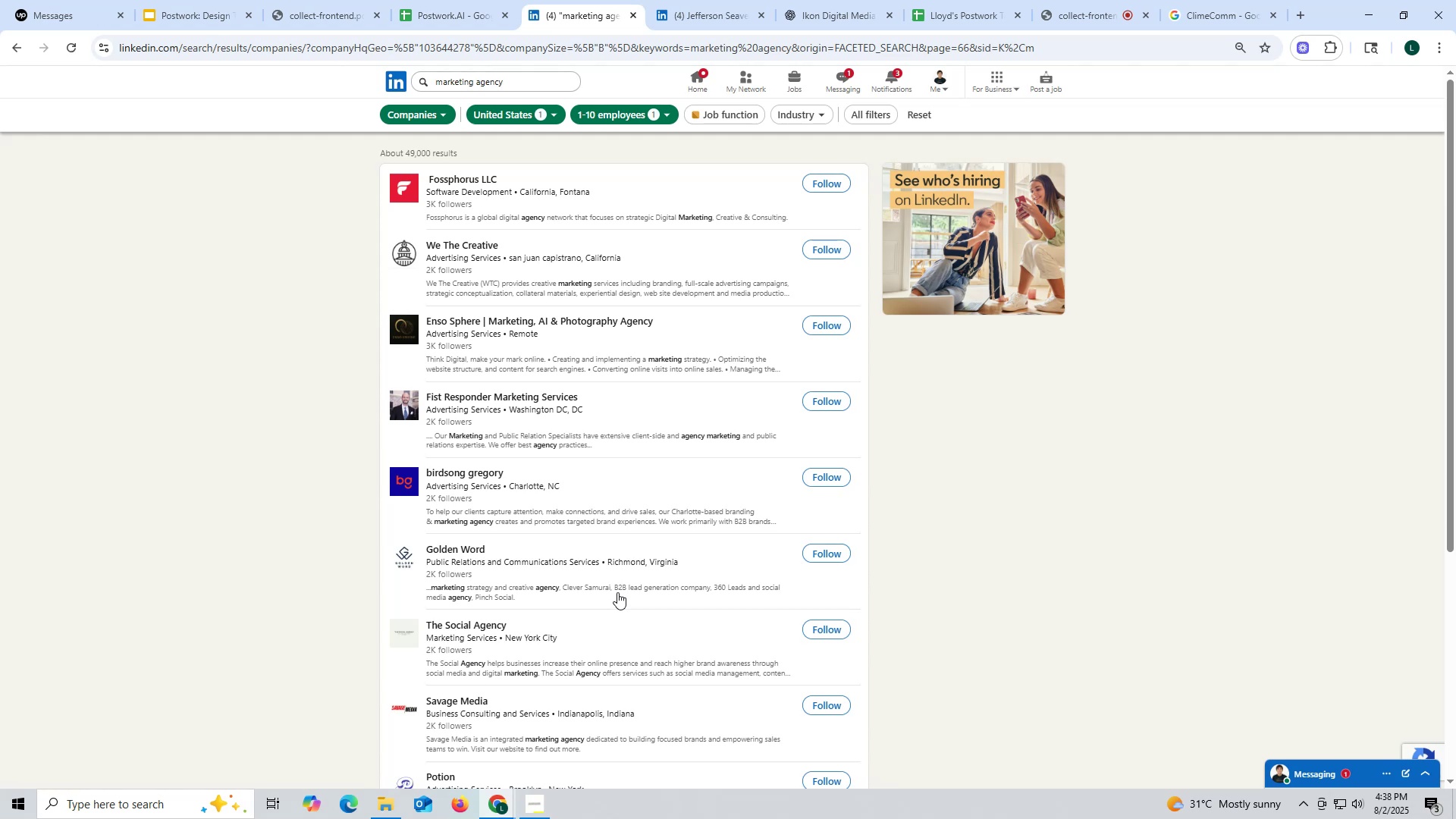 
wait(10.85)
 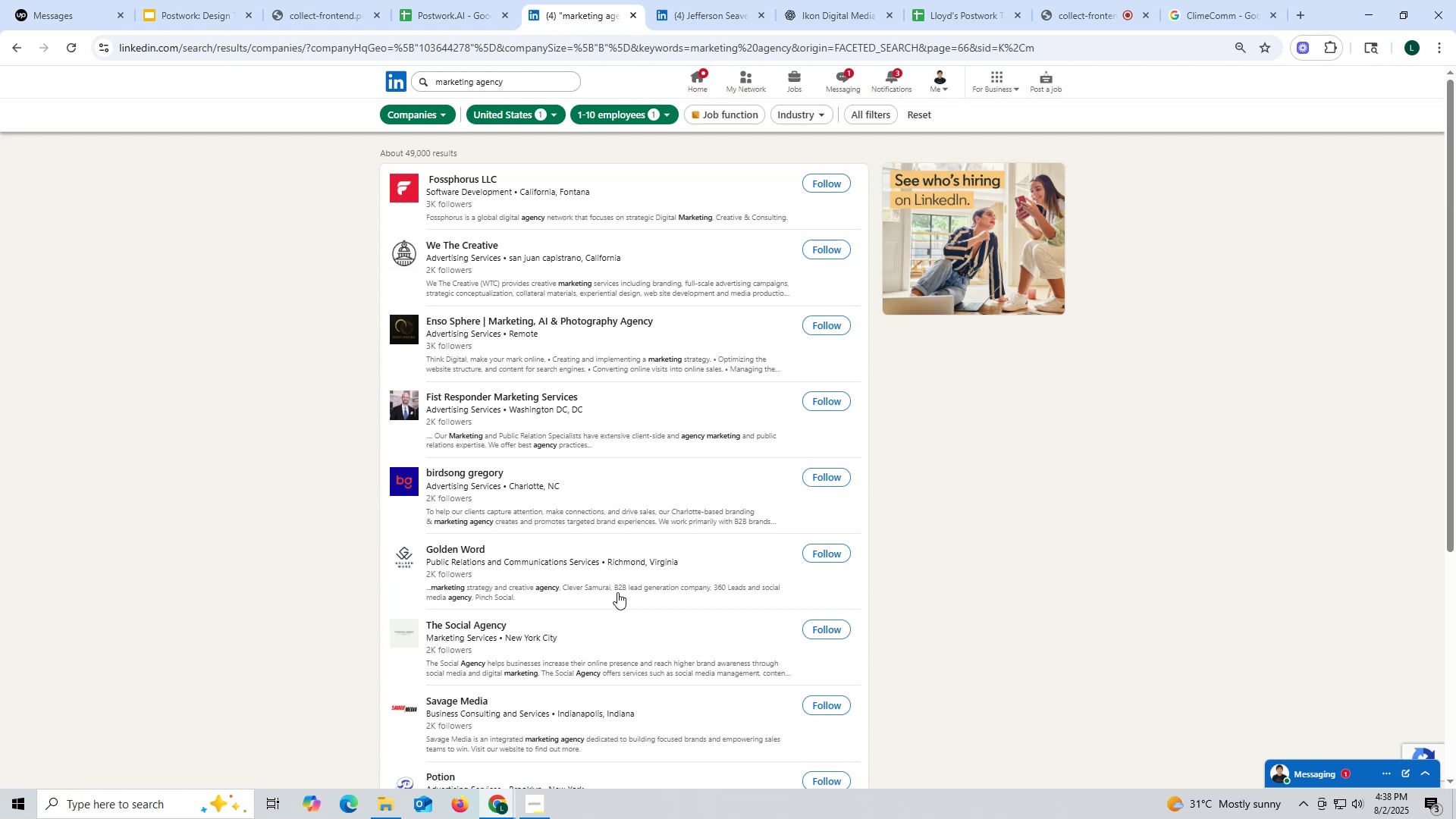 
scroll: coordinate [598, 522], scroll_direction: down, amount: 18.0
 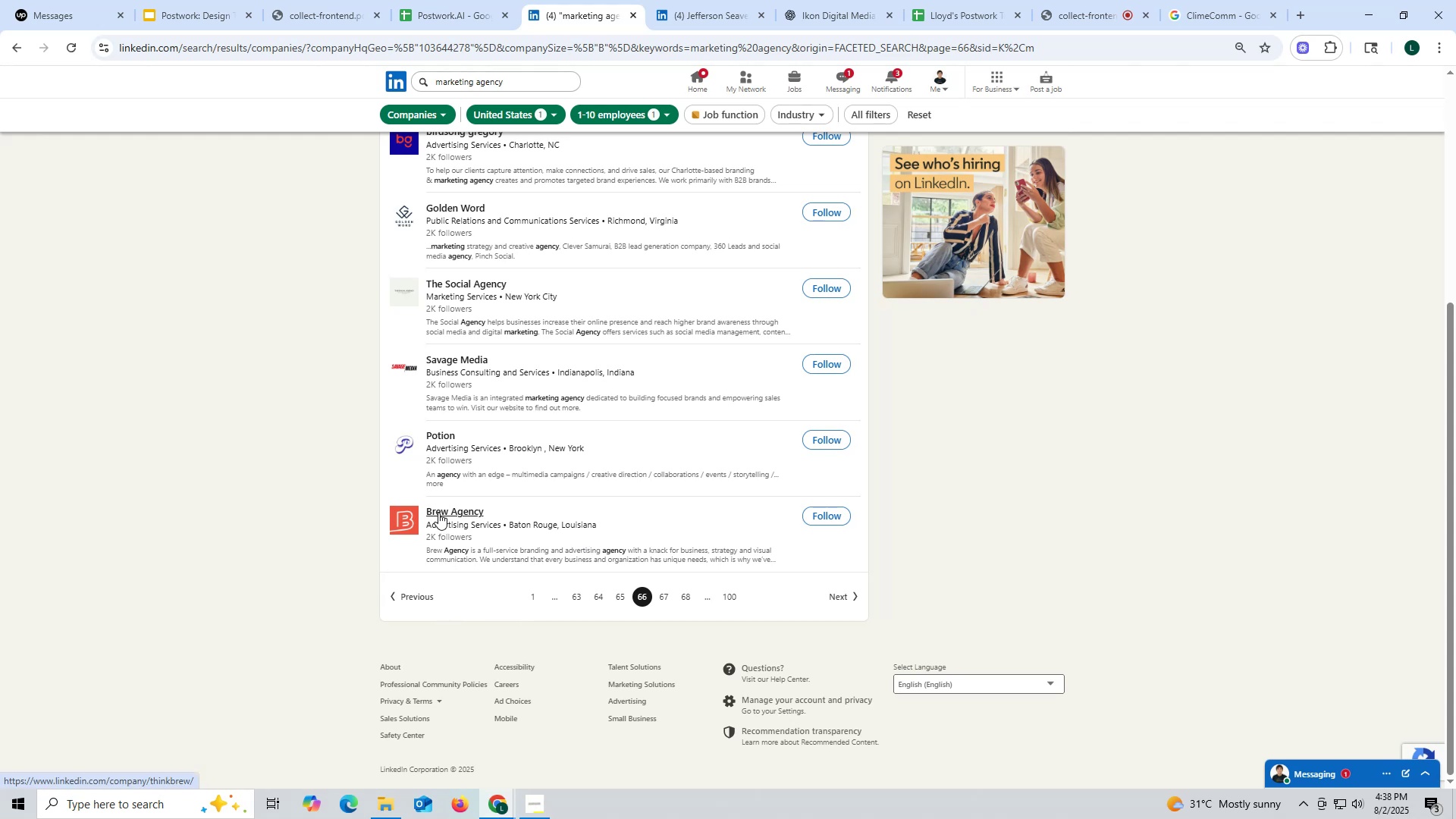 
right_click([438, 513])
 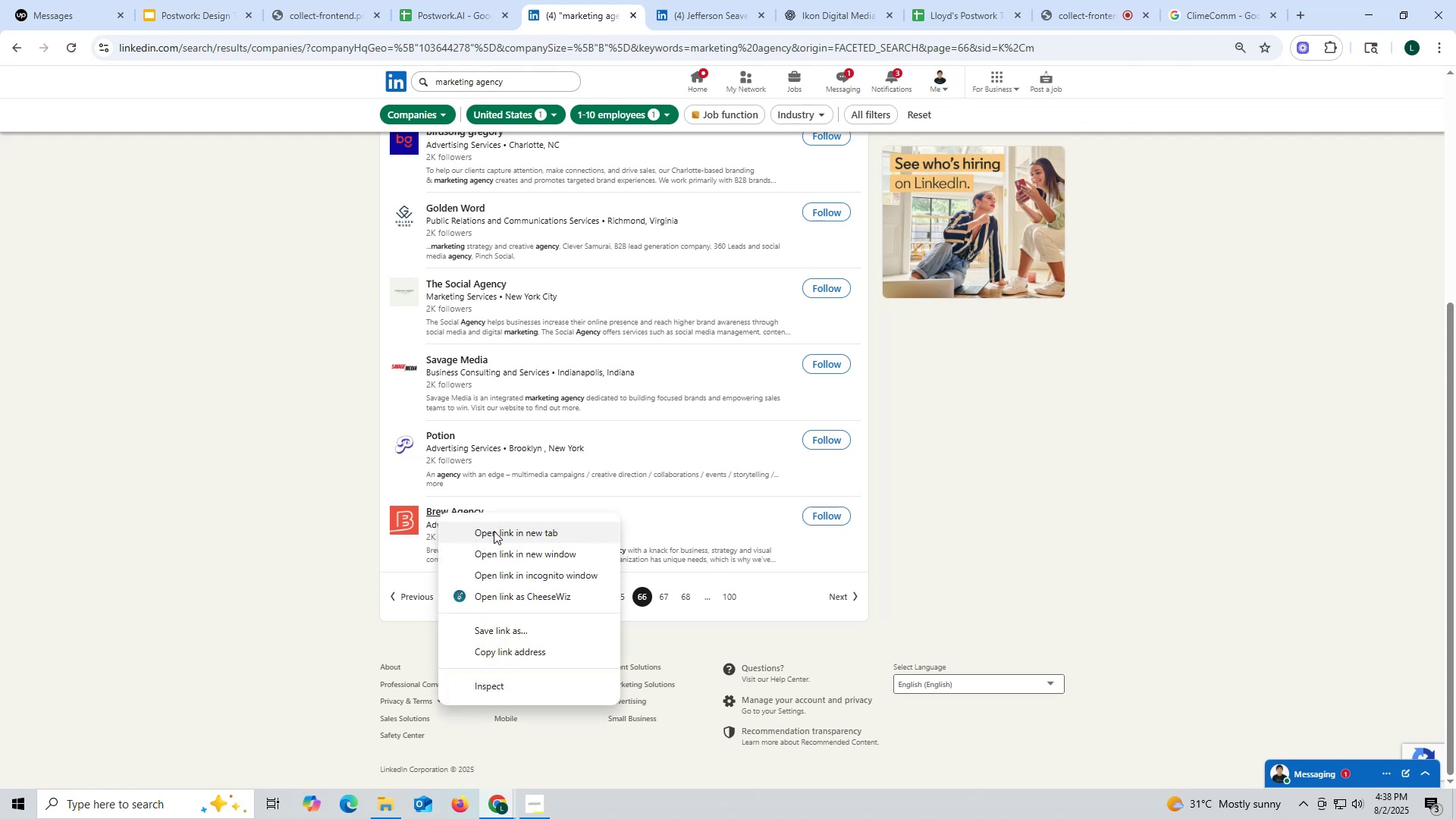 
left_click([494, 531])
 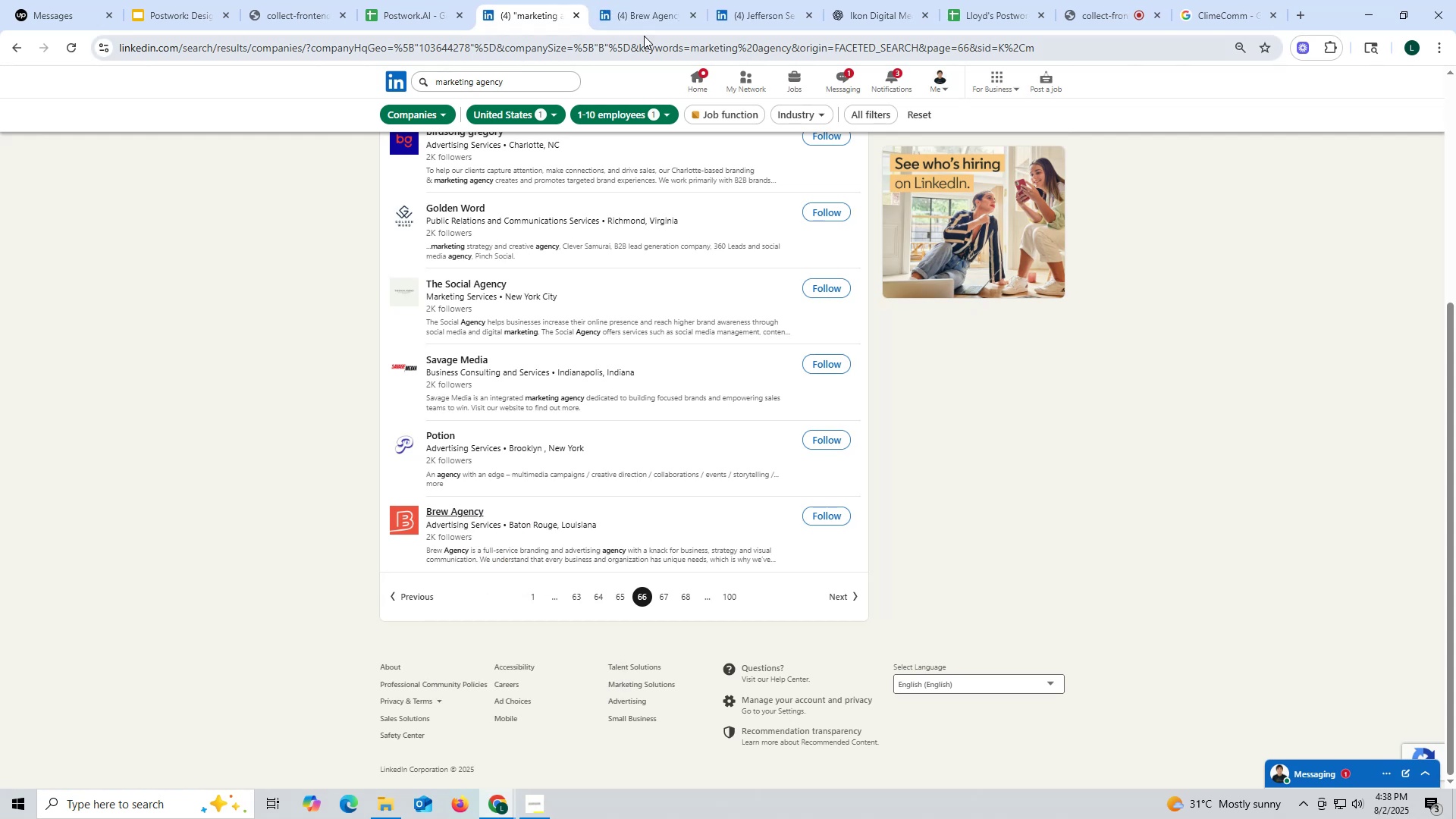 
wait(5.79)
 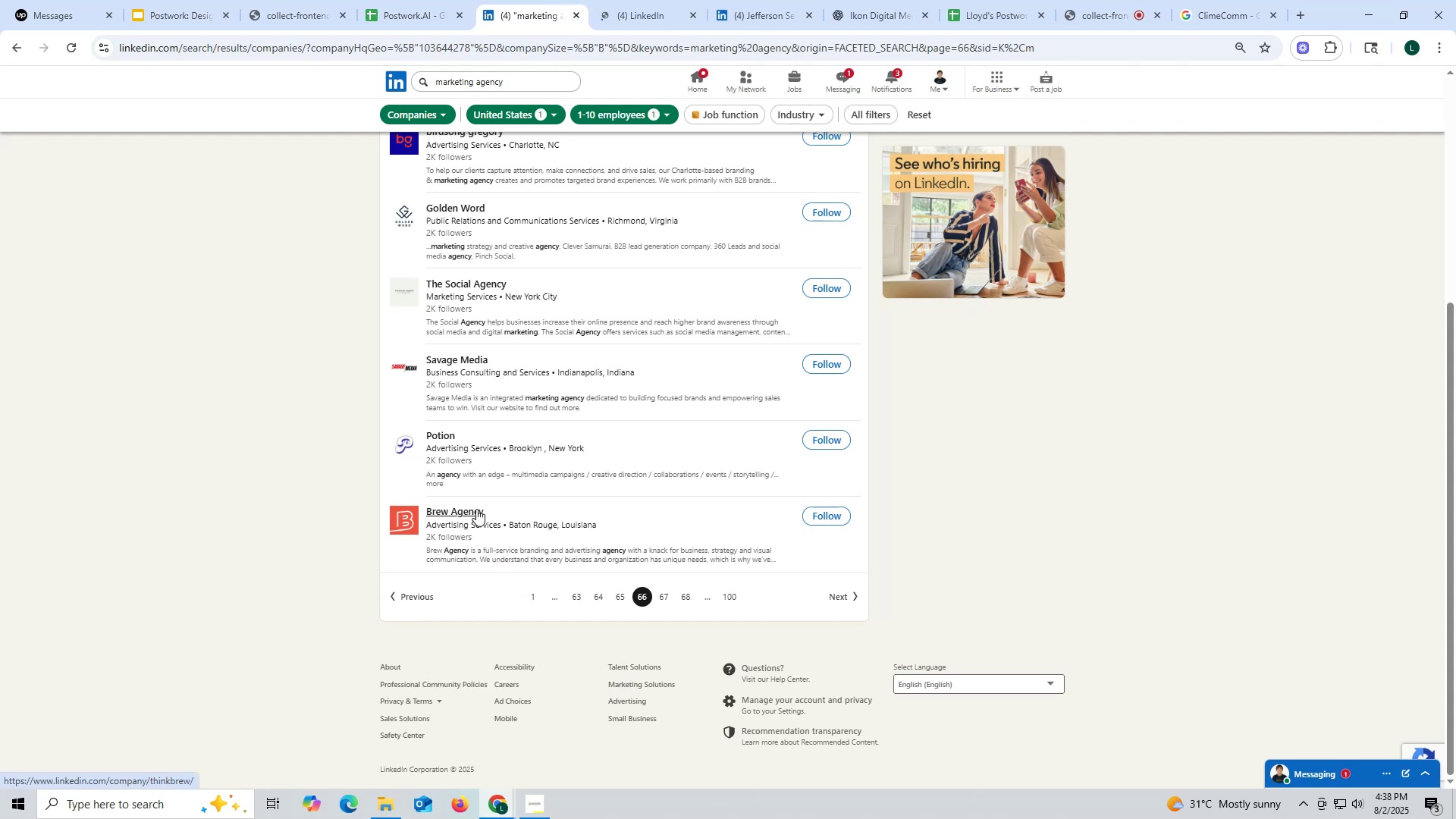 
left_click([644, 14])
 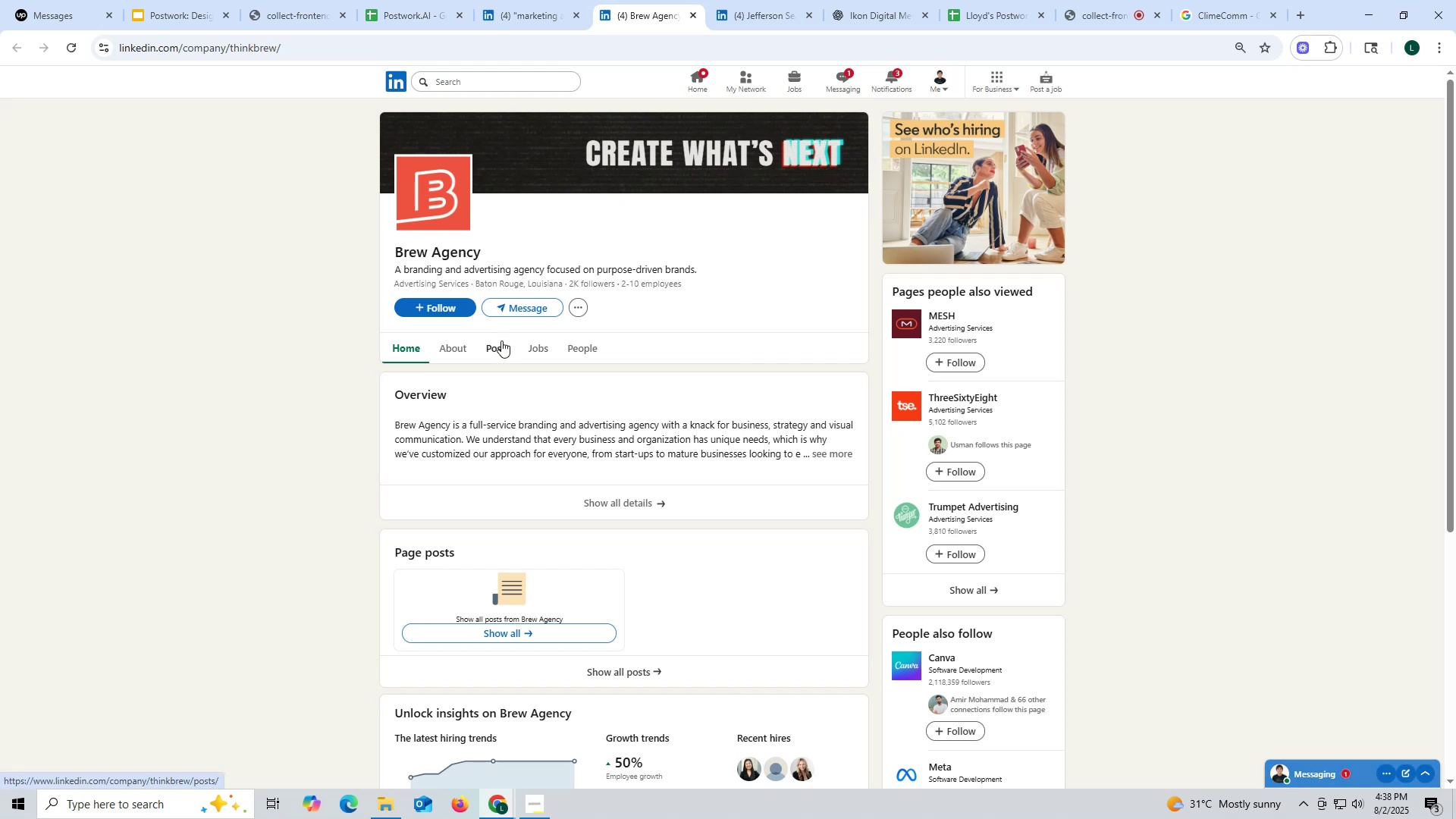 
left_click([501, 340])
 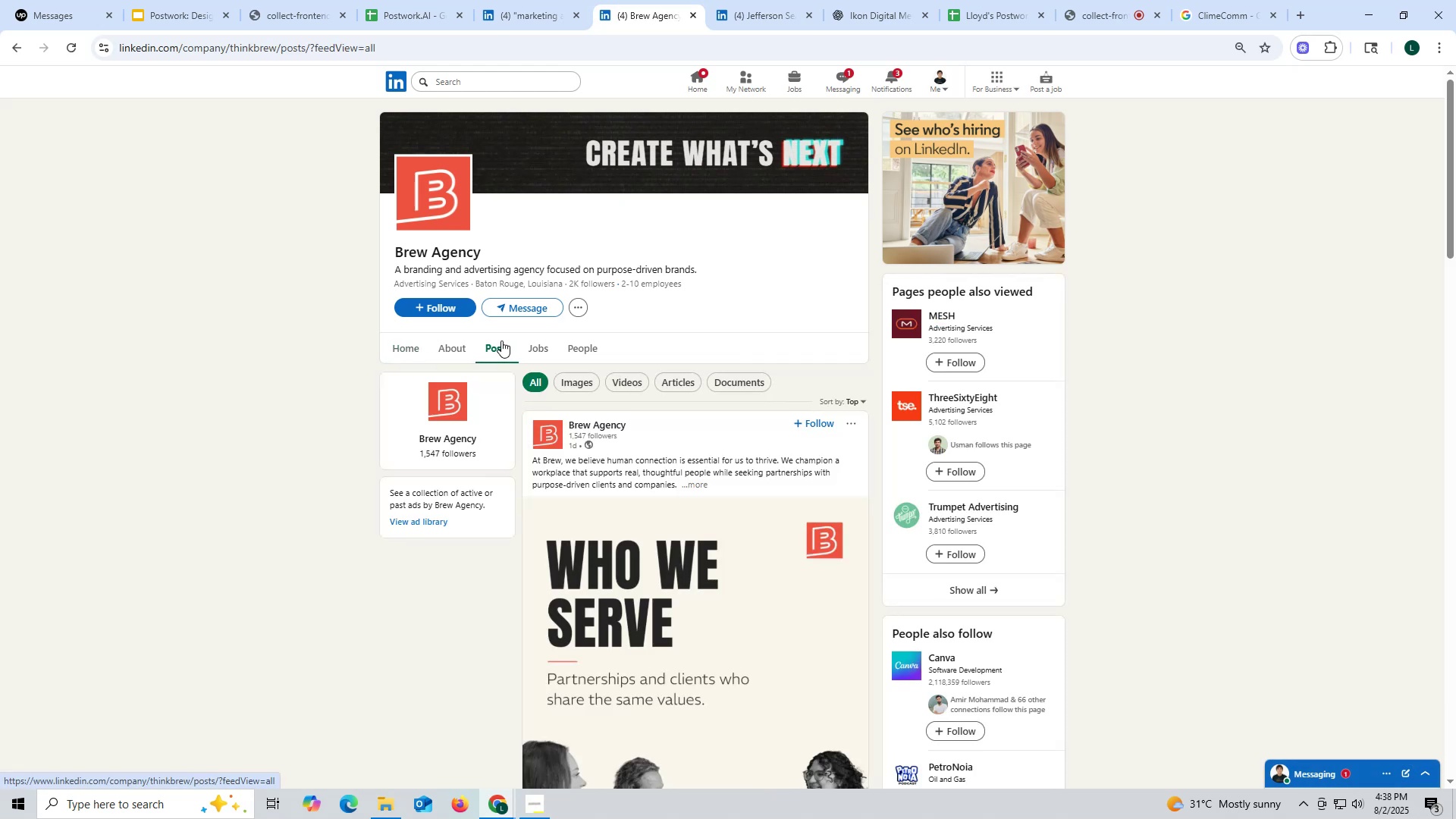 
left_click([443, 356])
 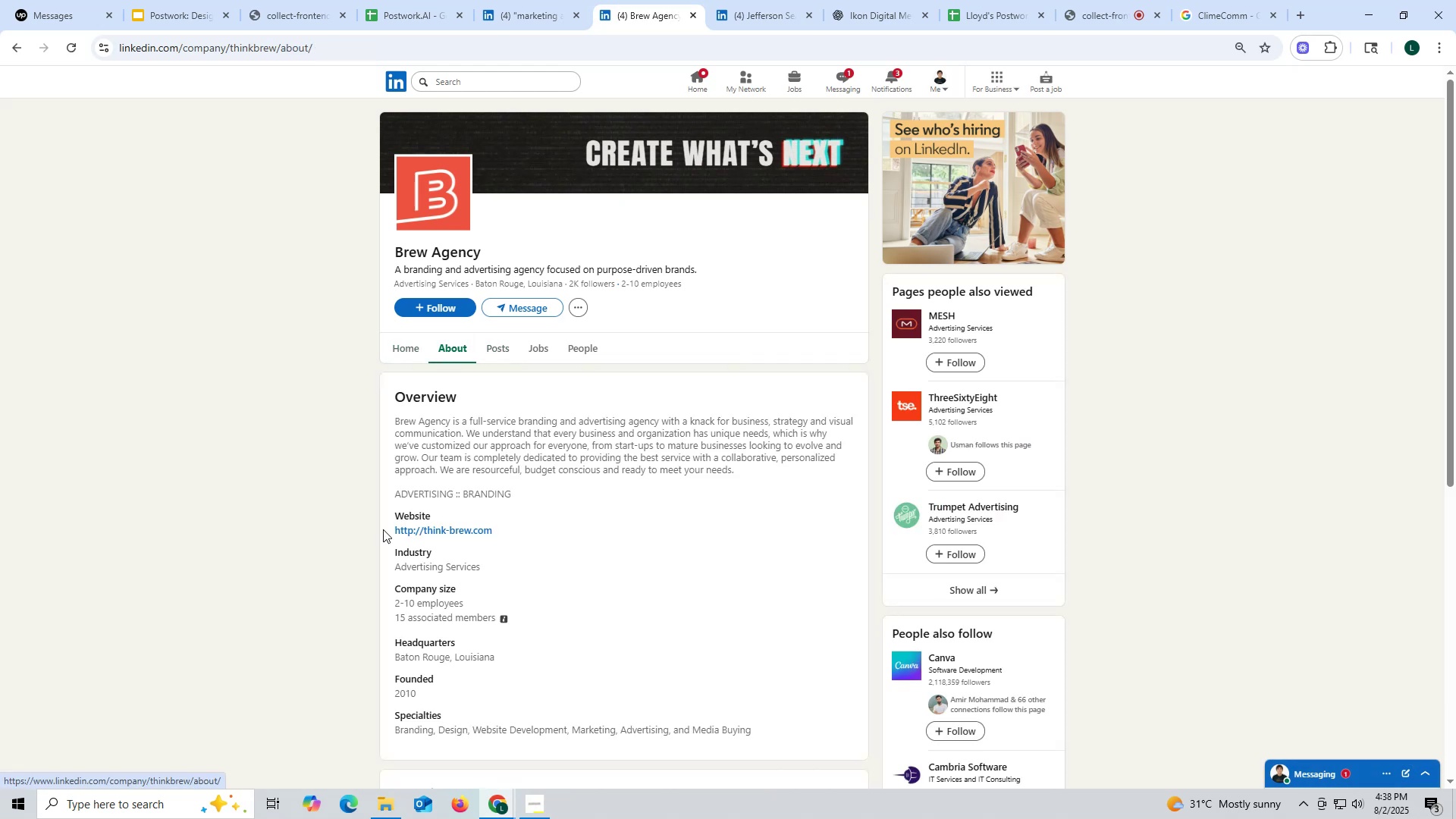 
left_click_drag(start_coordinate=[381, 527], to_coordinate=[500, 522])
 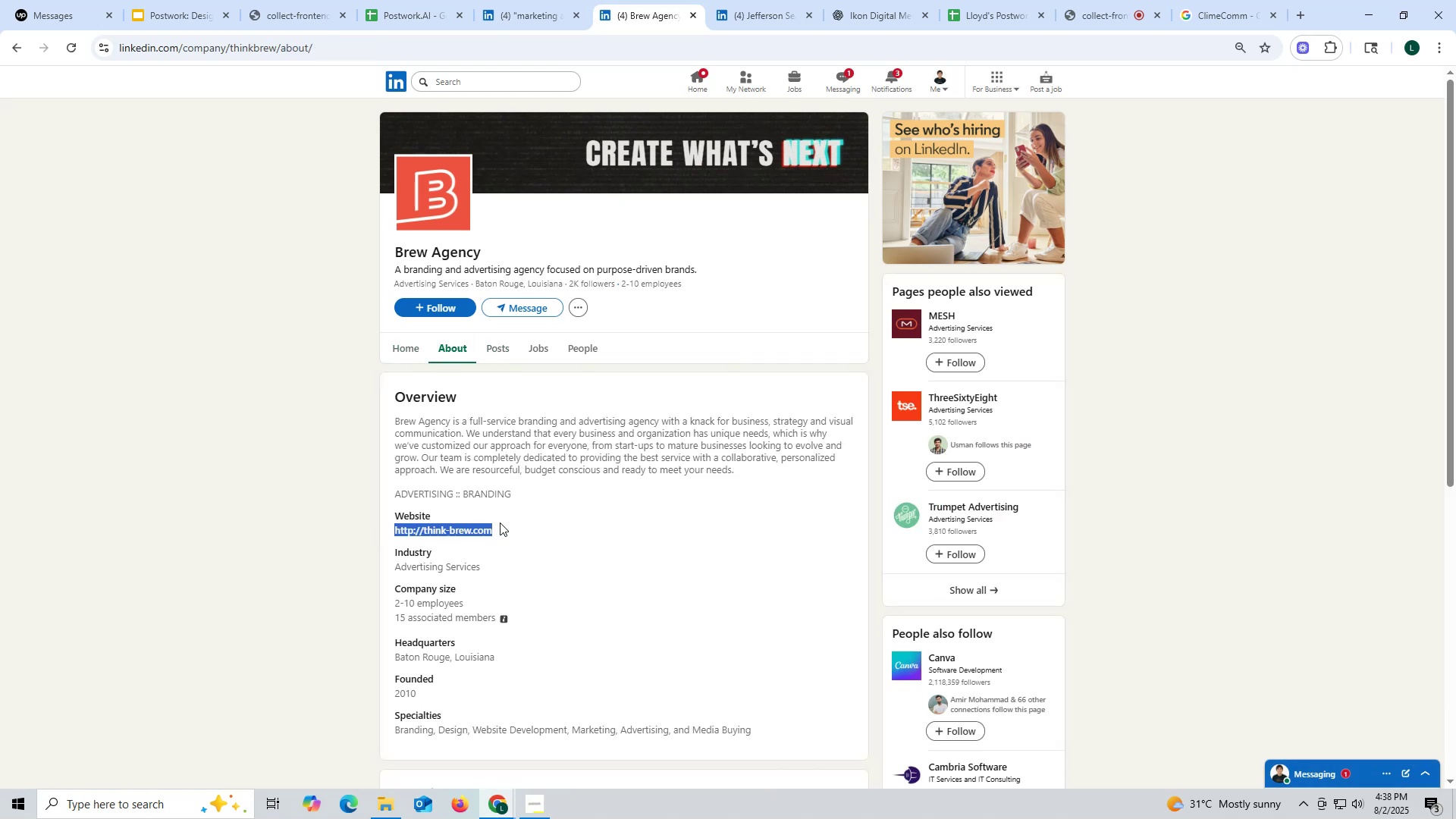 
key(Control+ControlLeft)
 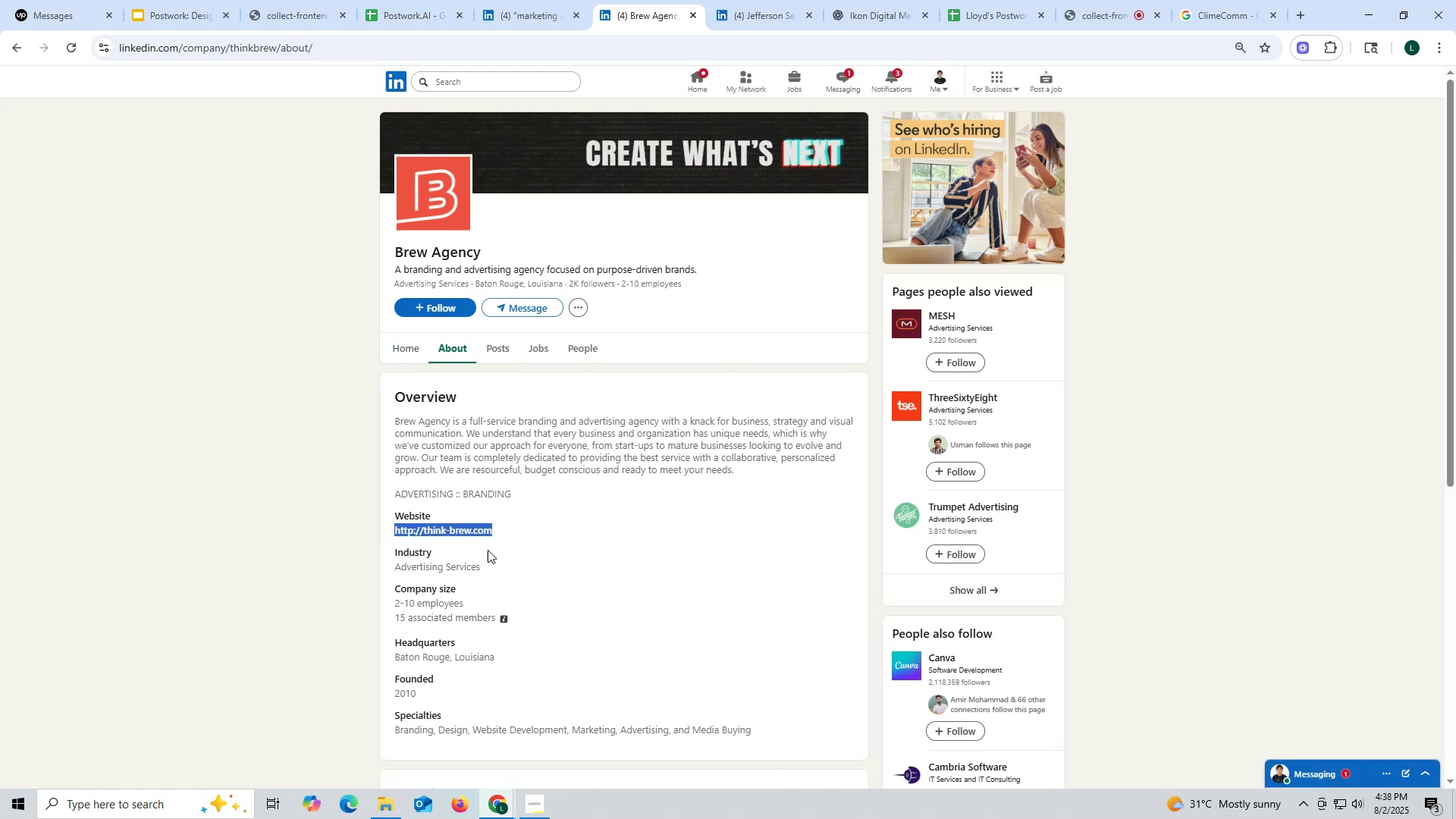 
key(Control+C)
 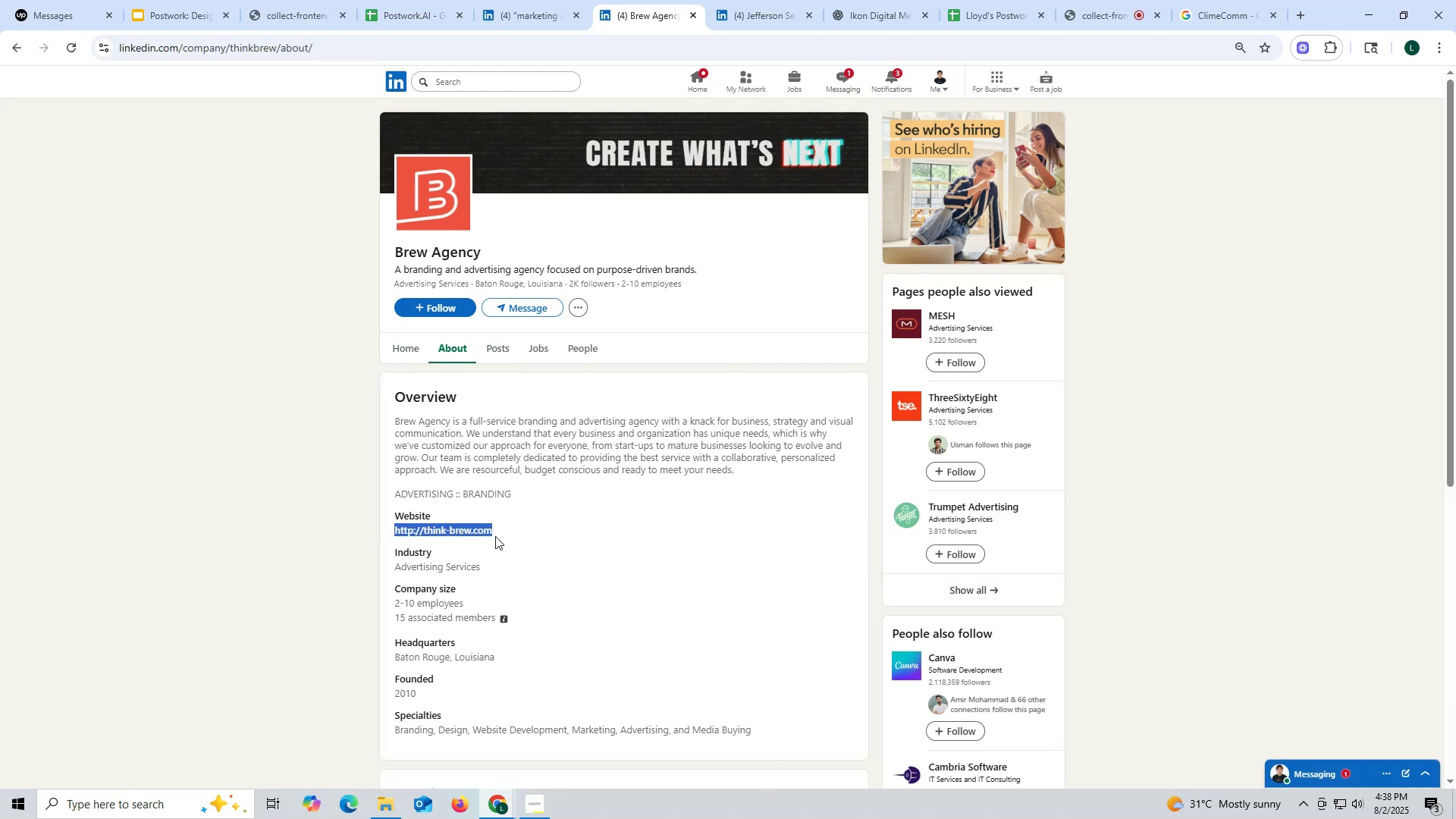 
key(Control+ControlLeft)
 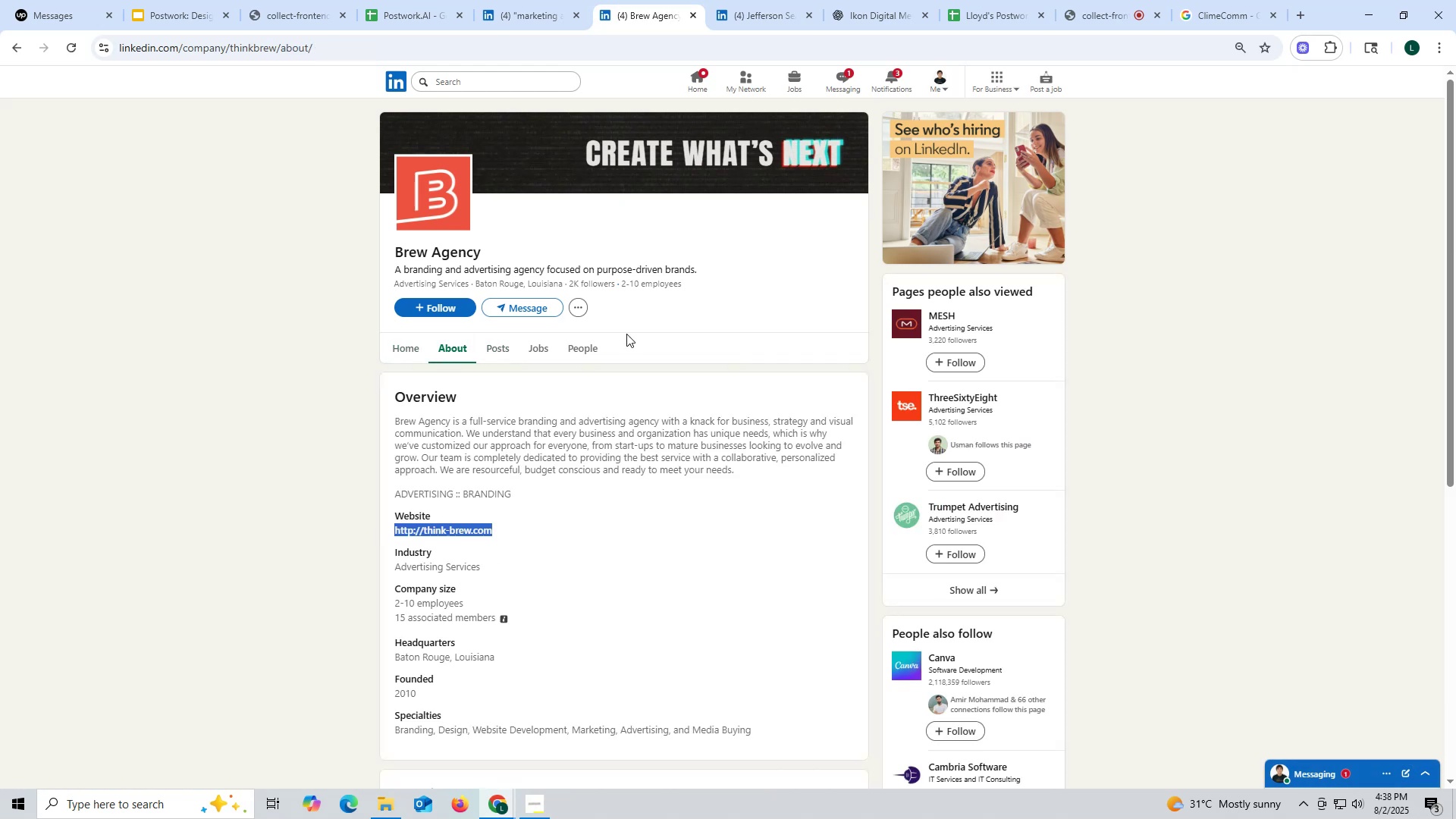 
key(Control+C)
 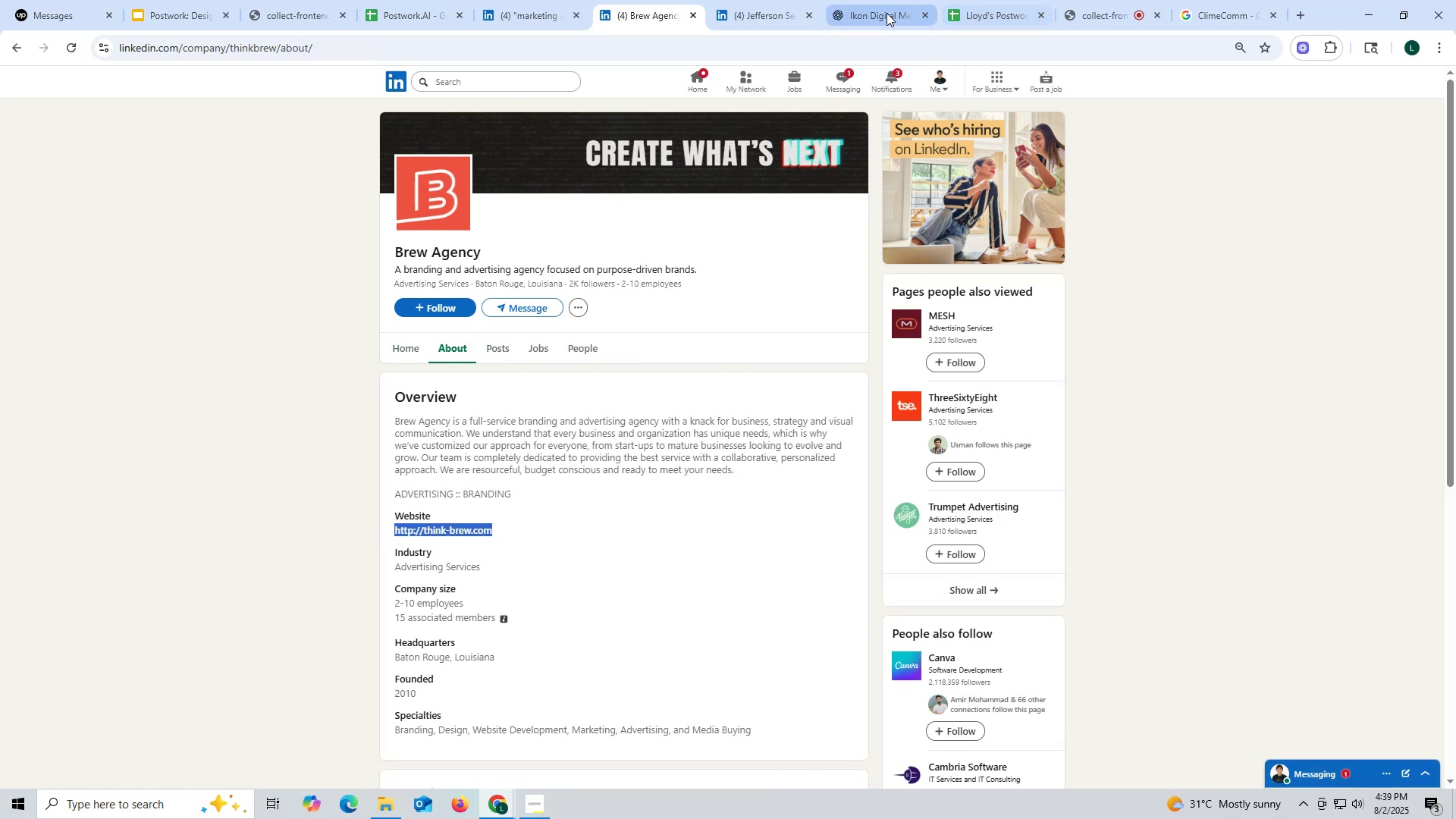 
left_click([886, 12])
 